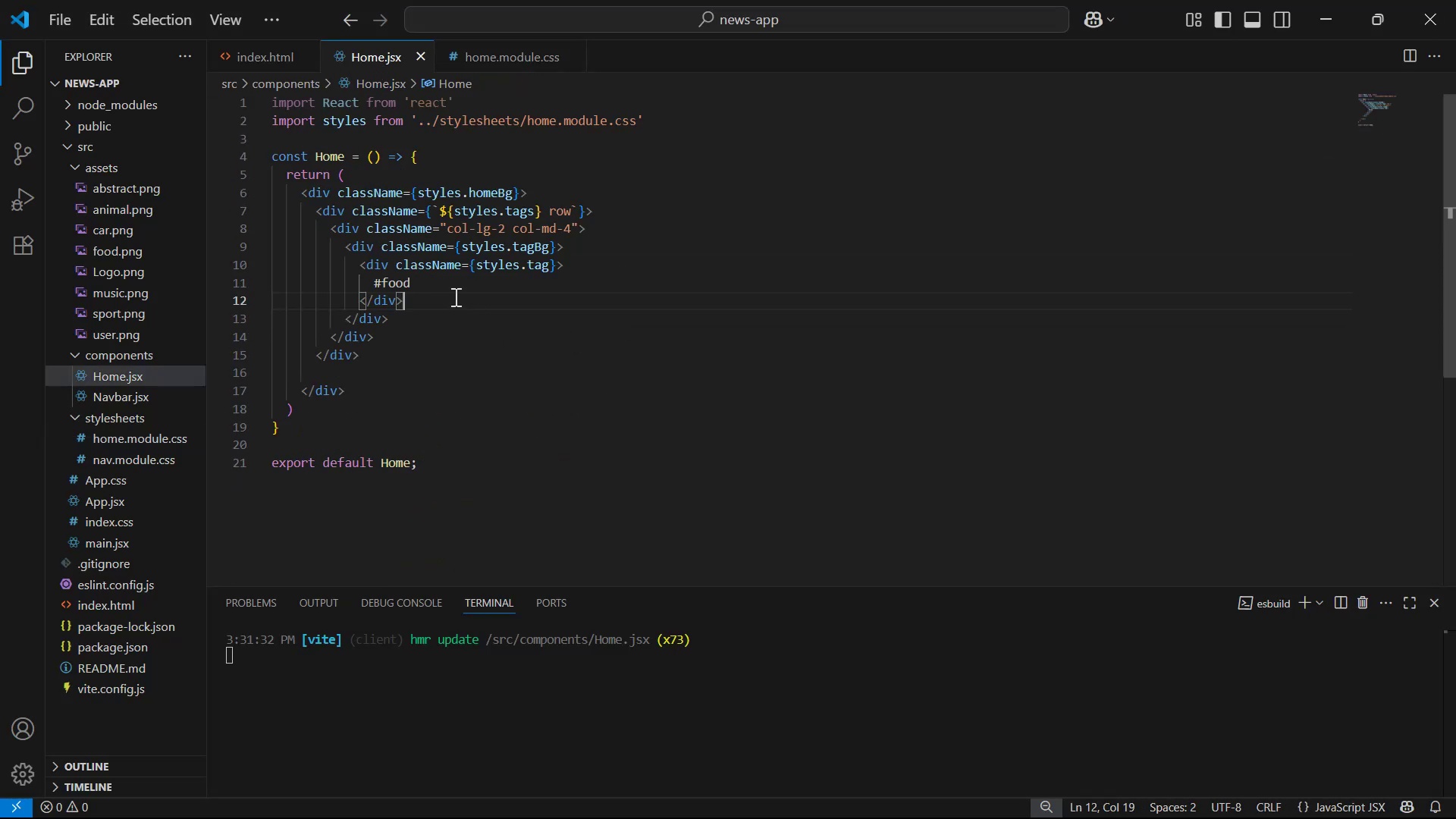 
scroll: coordinate [501, 282], scroll_direction: up, amount: 4.0
 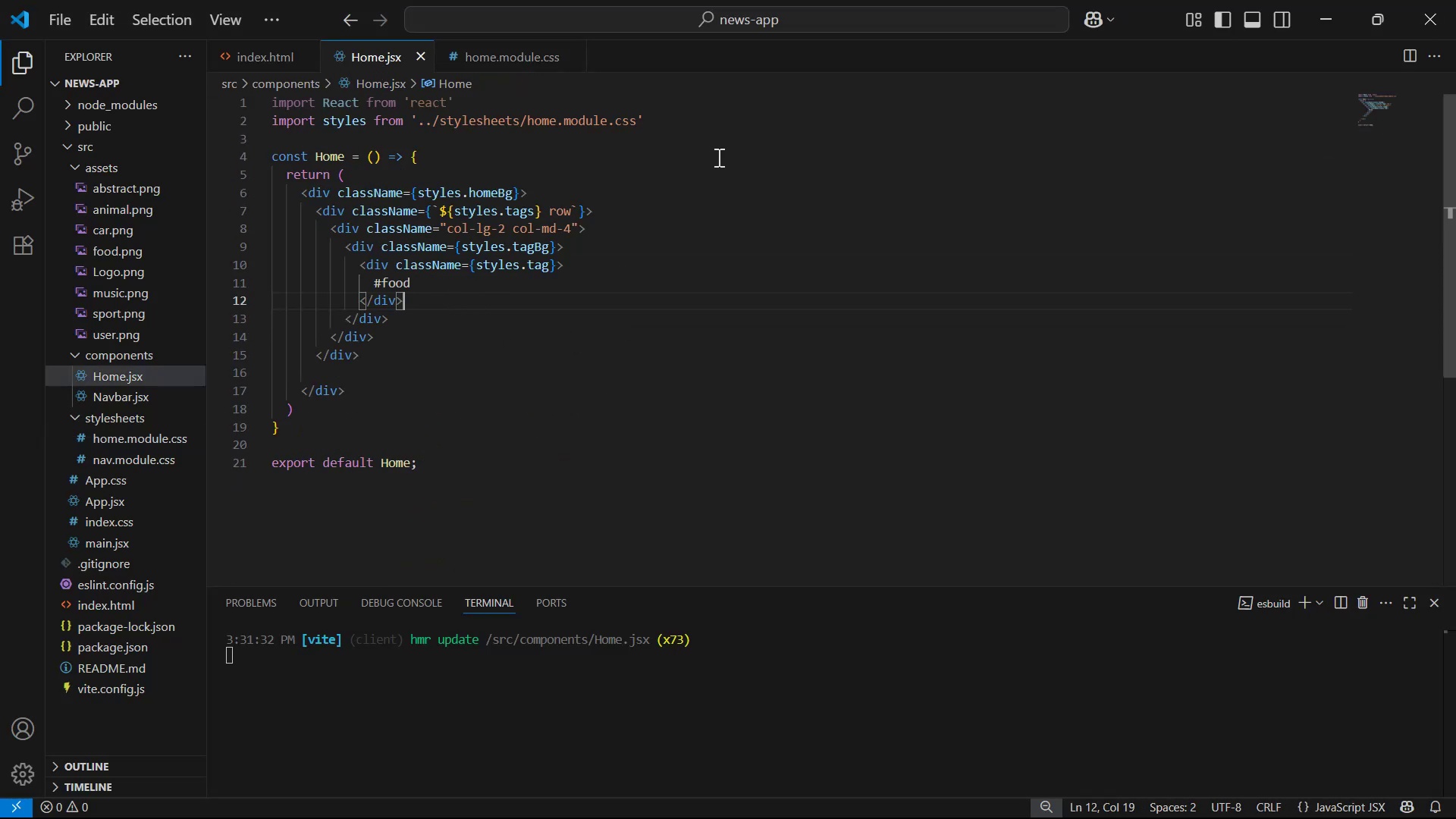 
left_click([733, 136])
 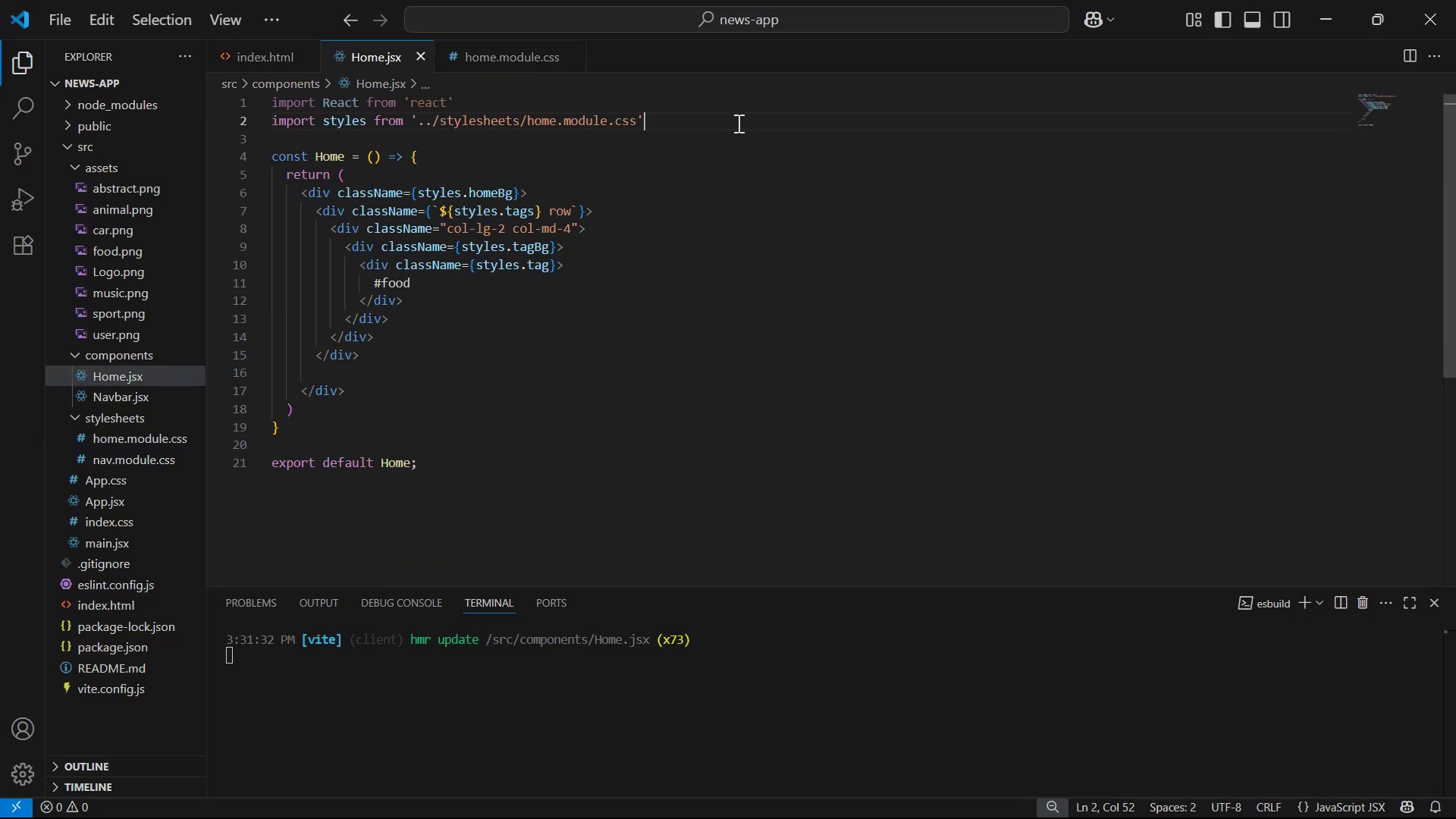 
key(Enter)
 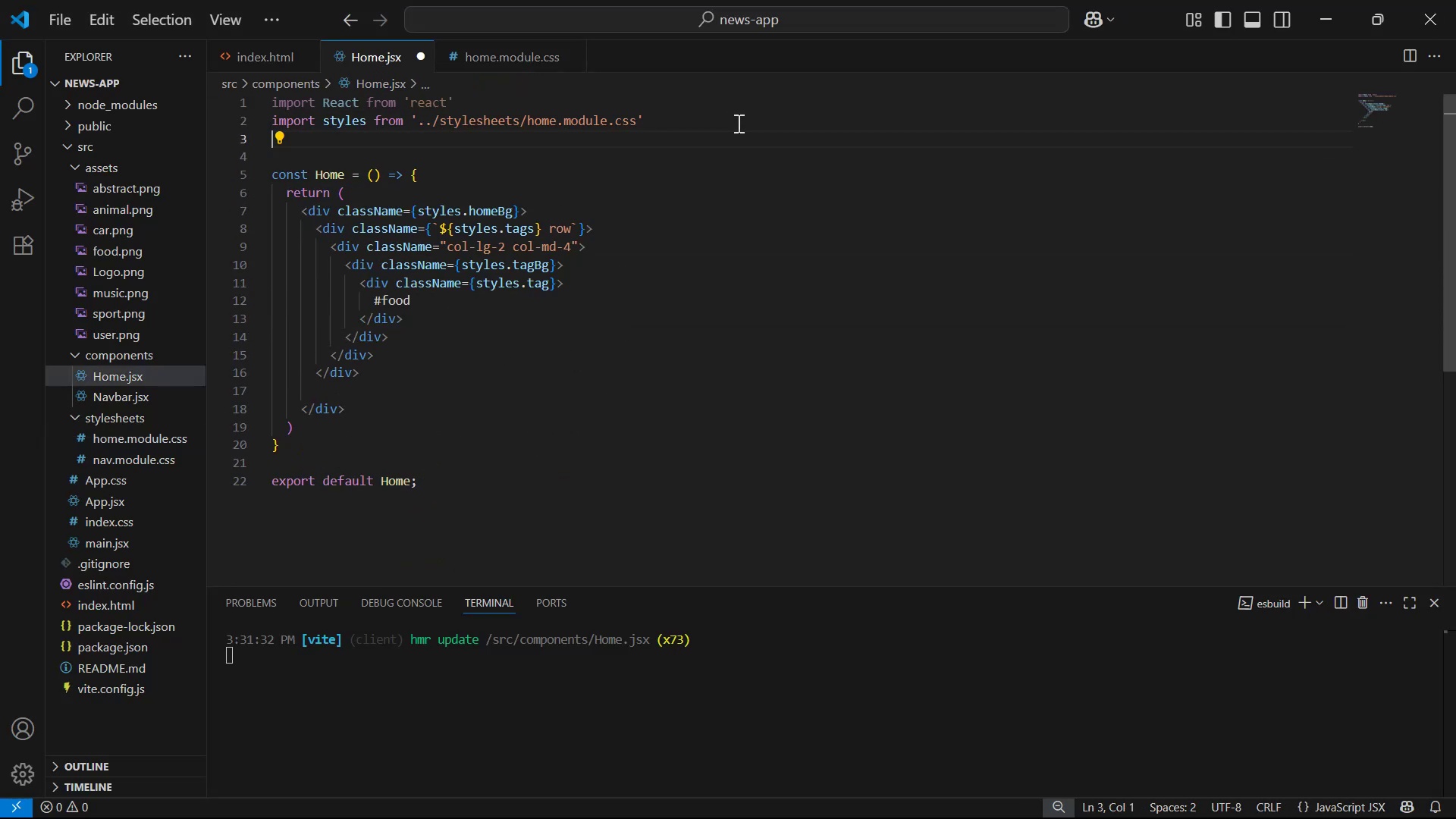 
type(im)
 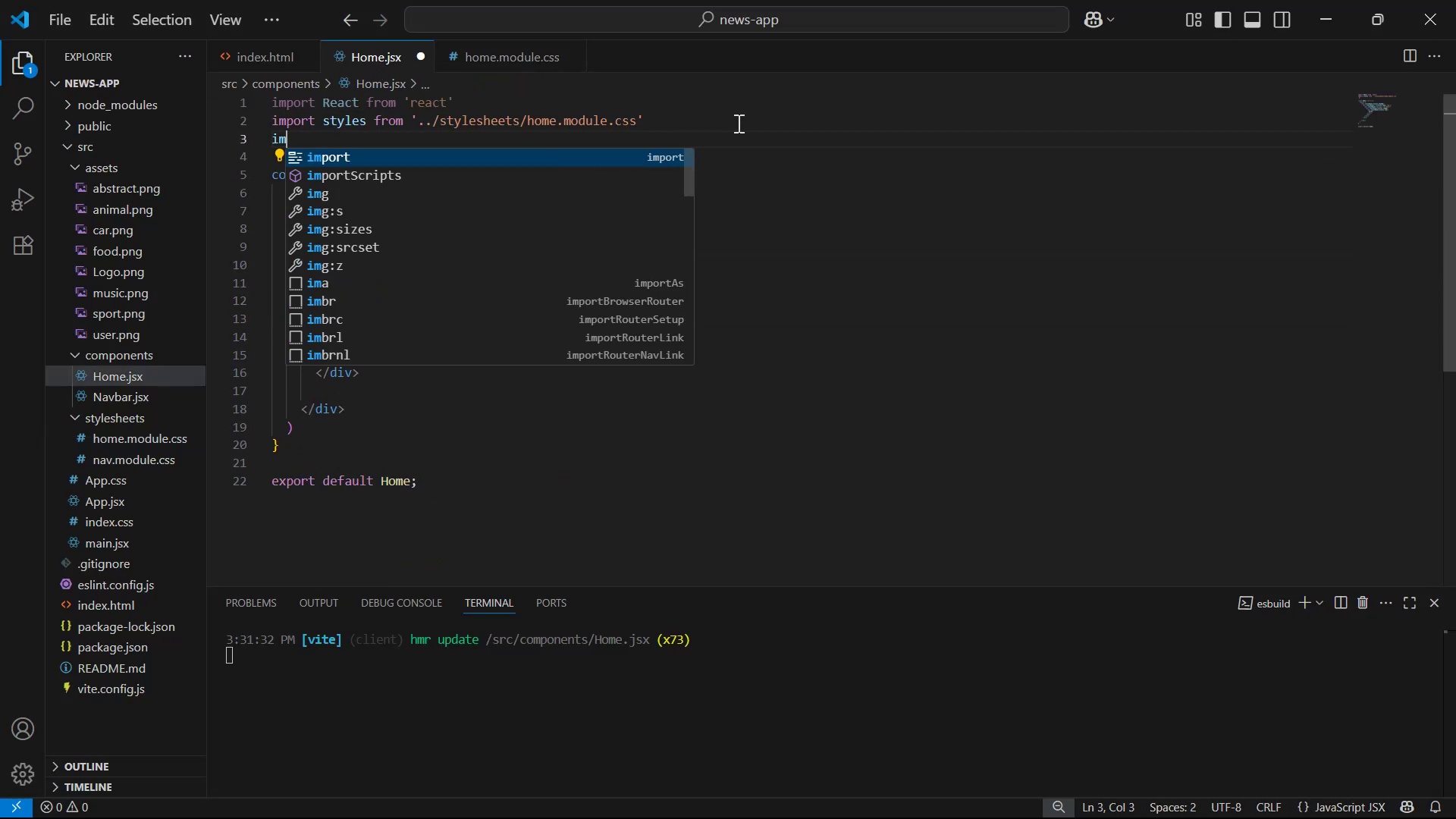 
key(Enter)
 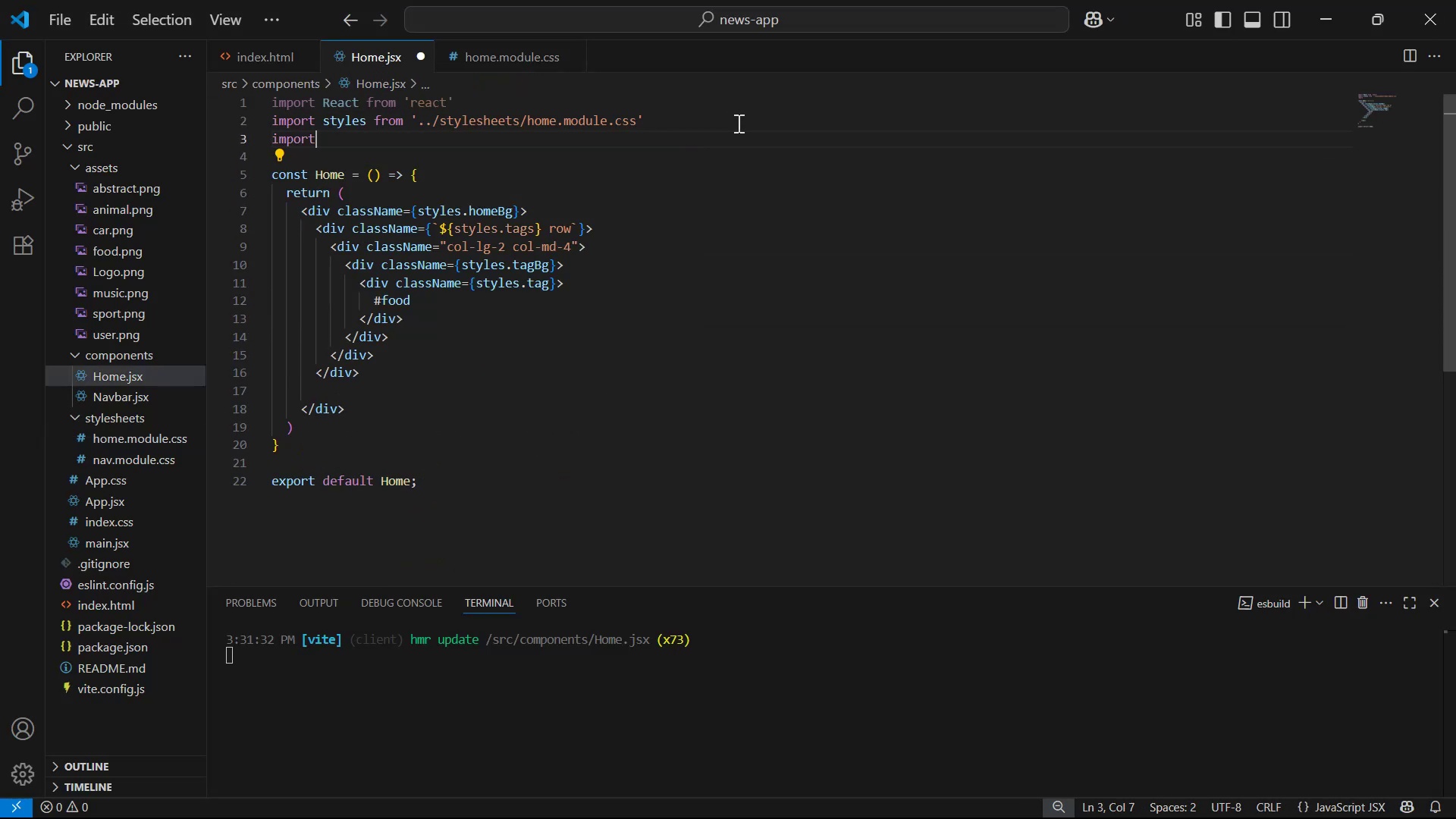 
type( foods )
key(Backspace)
key(Backspace)
type( from '../)
 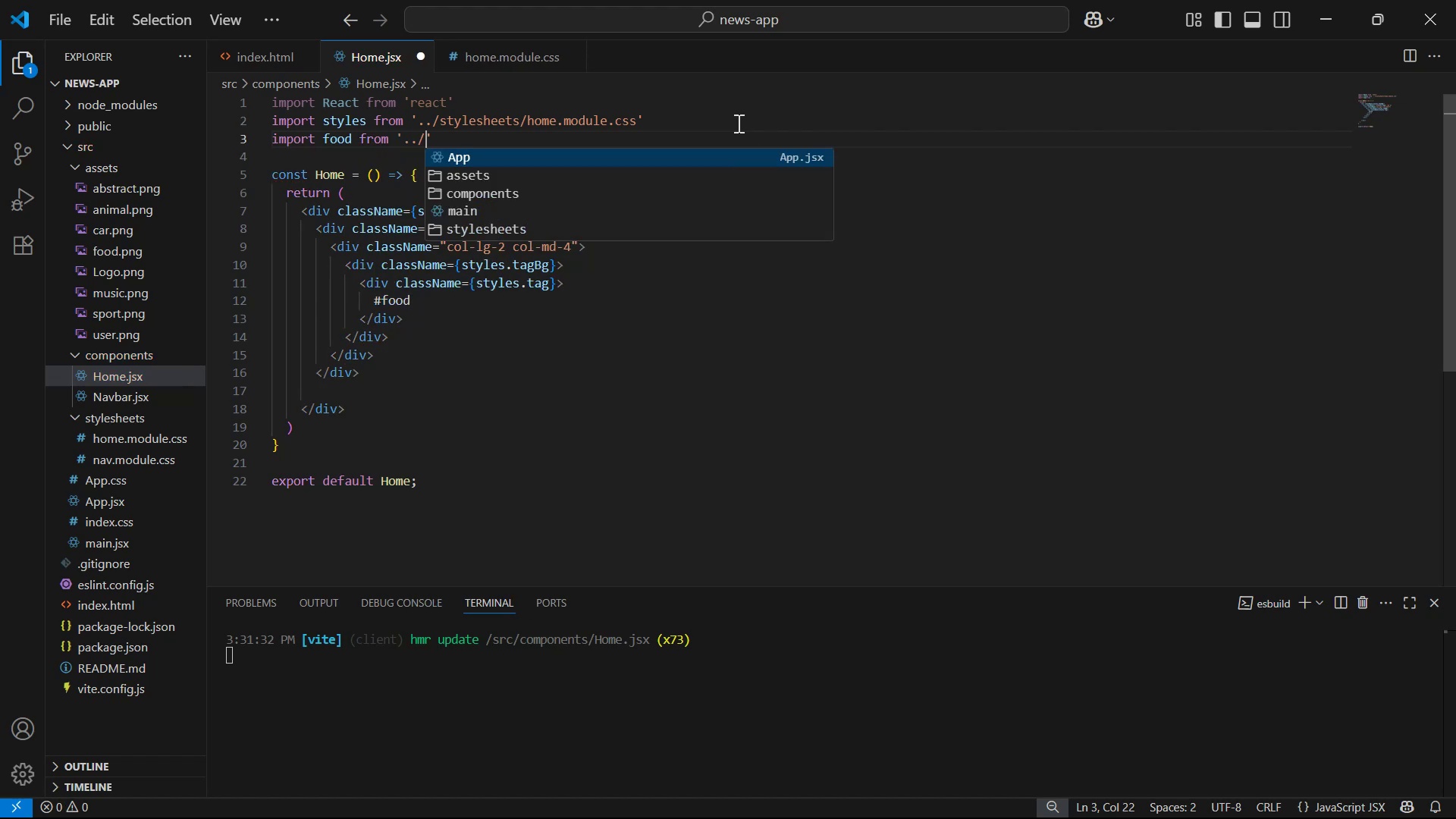 
key(ArrowDown)
 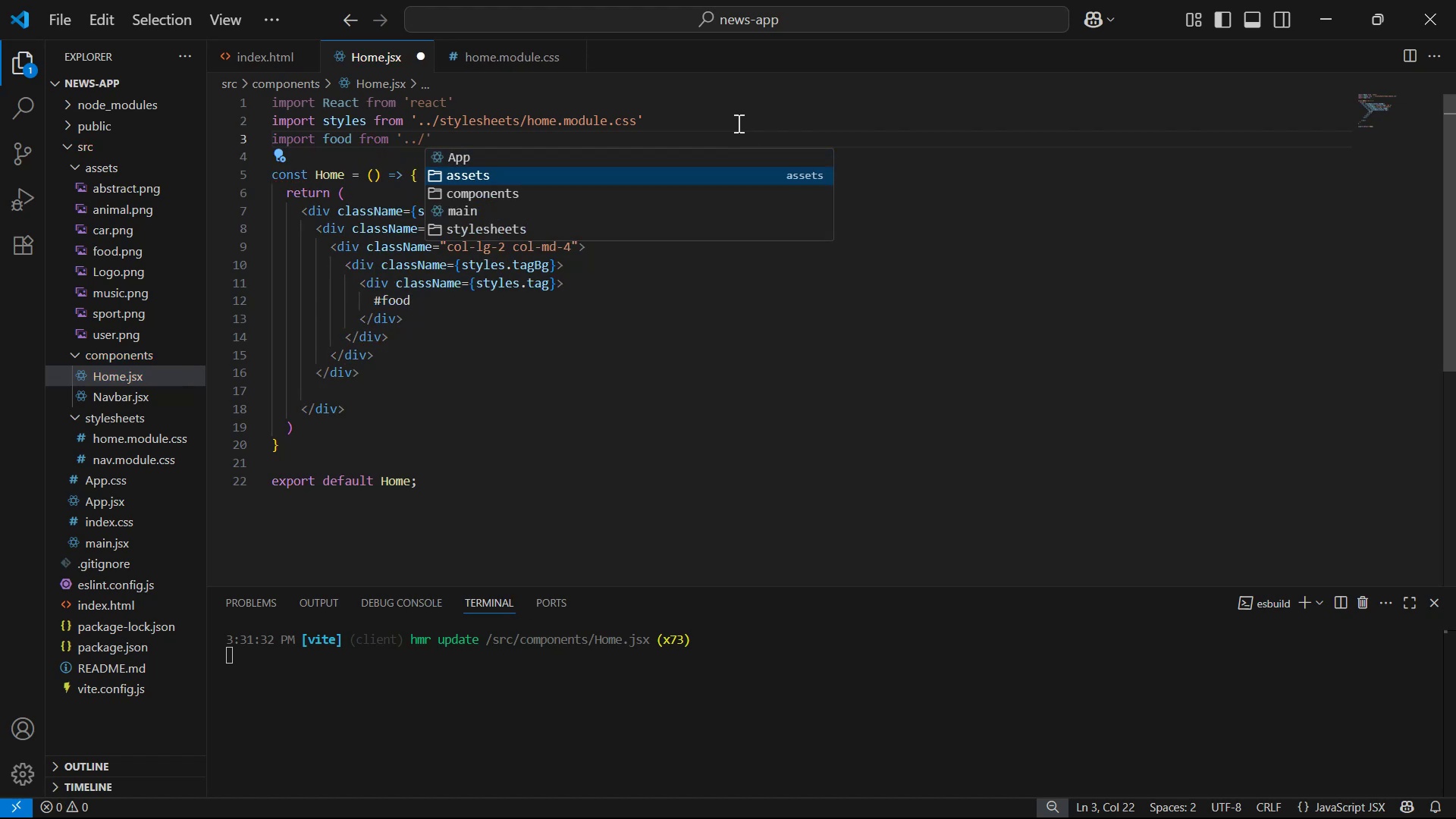 
key(Enter)
 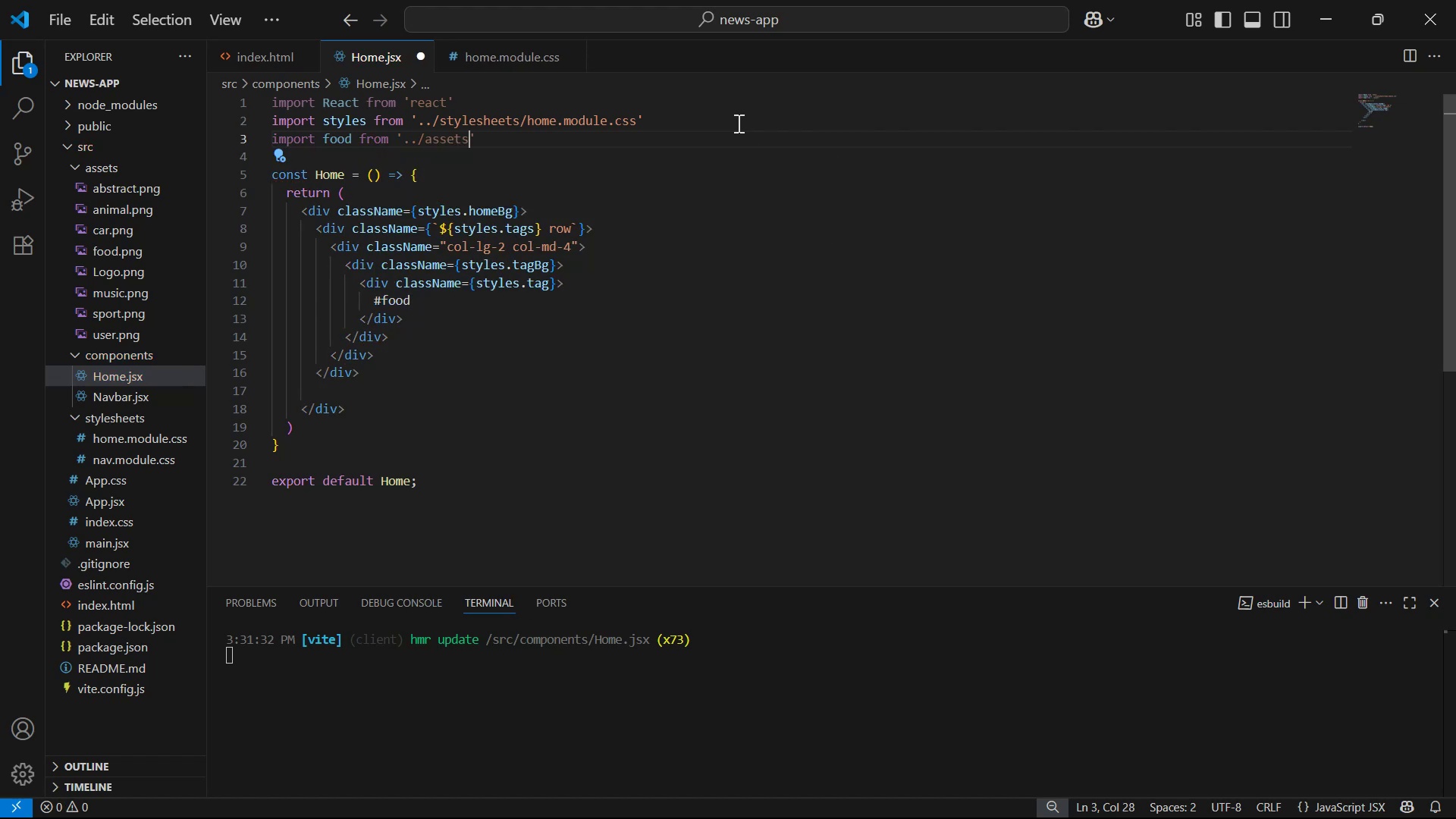 
type(/food.po)
key(Backspace)
type(nh)
key(Backspace)
type(g )
key(Backspace)
 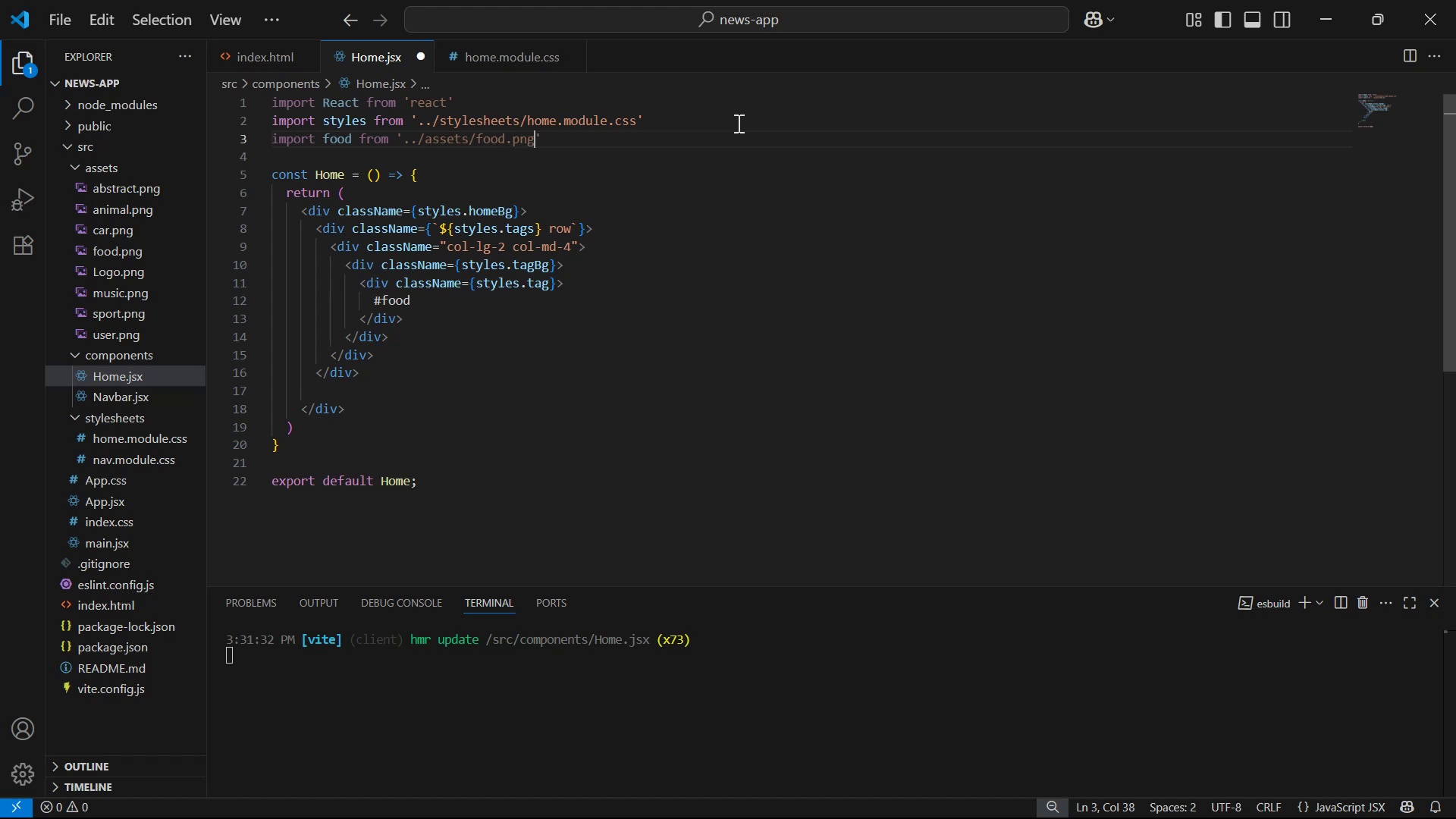 
key(Control+S)
 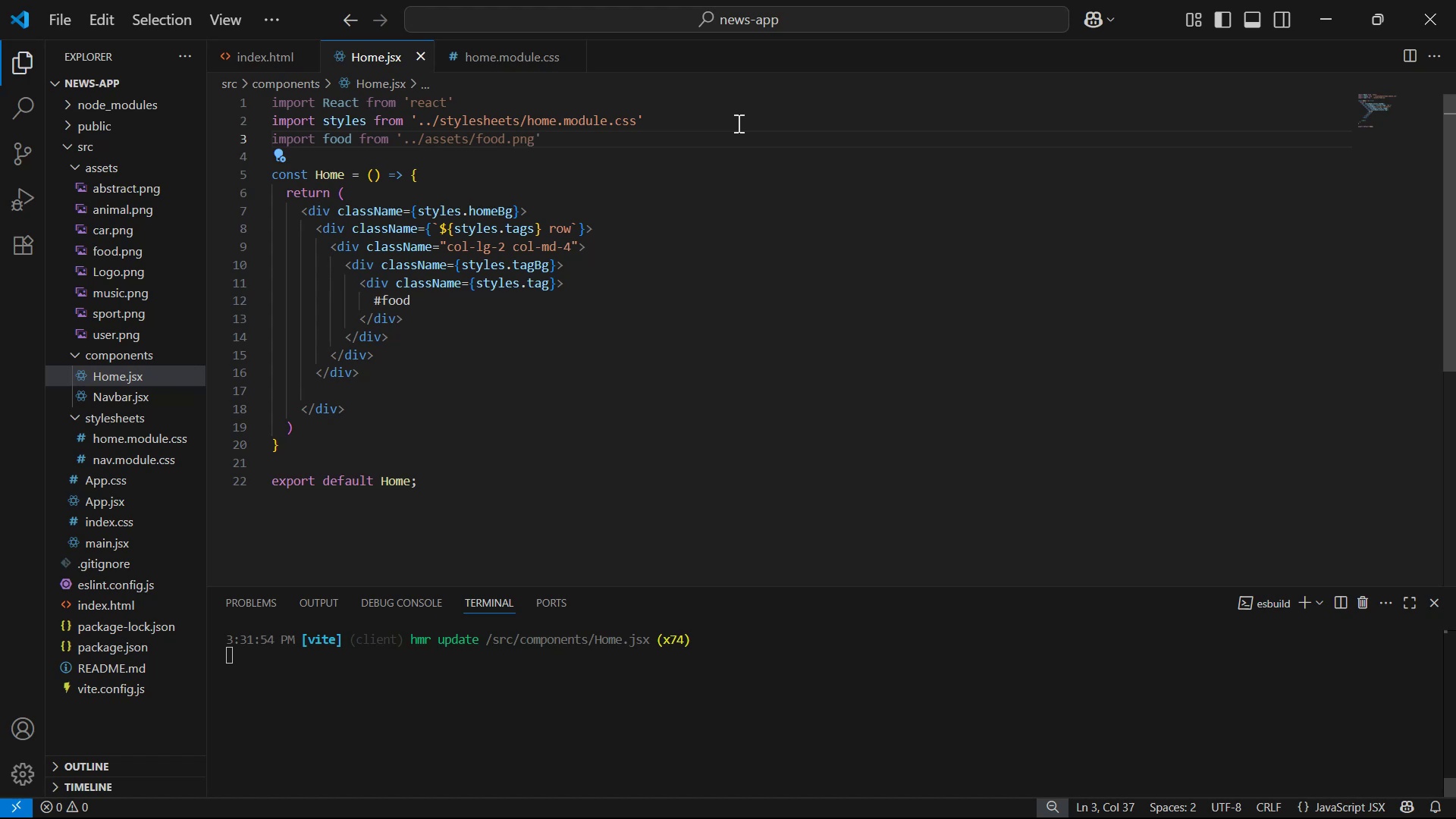 
scroll: coordinate [746, 196], scroll_direction: down, amount: 1.0
 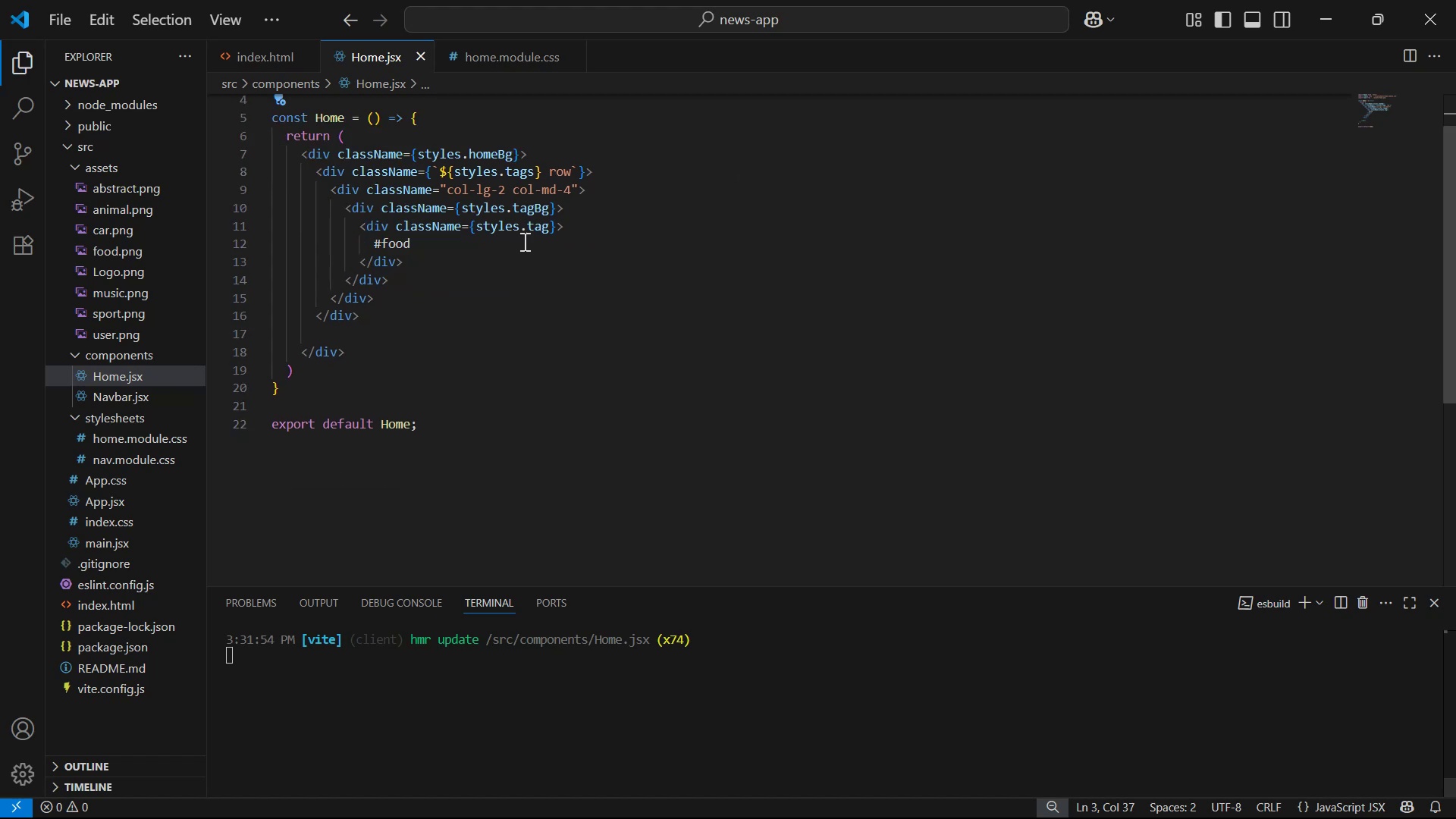 
left_click([506, 264])
 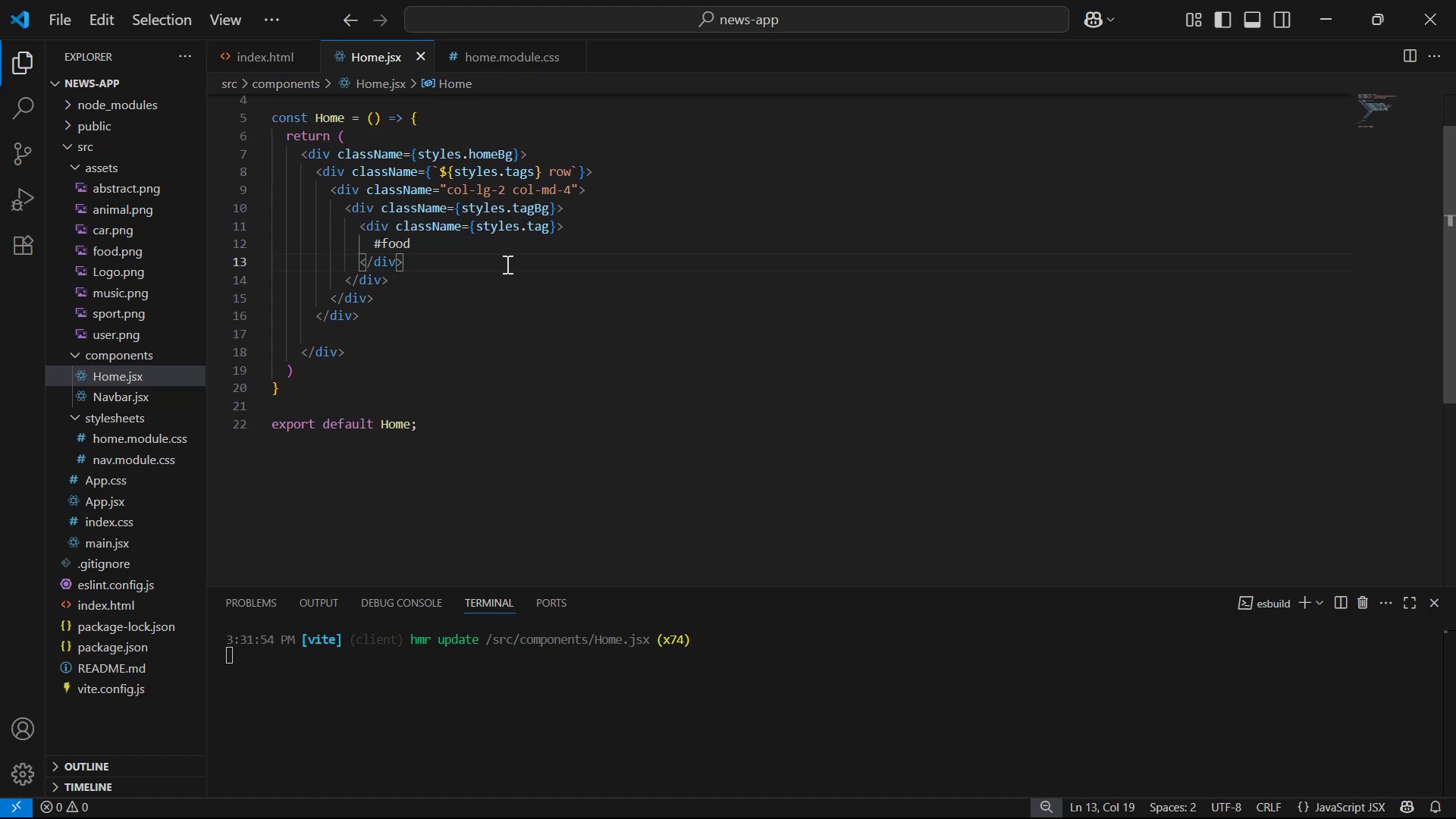 
key(Enter)
 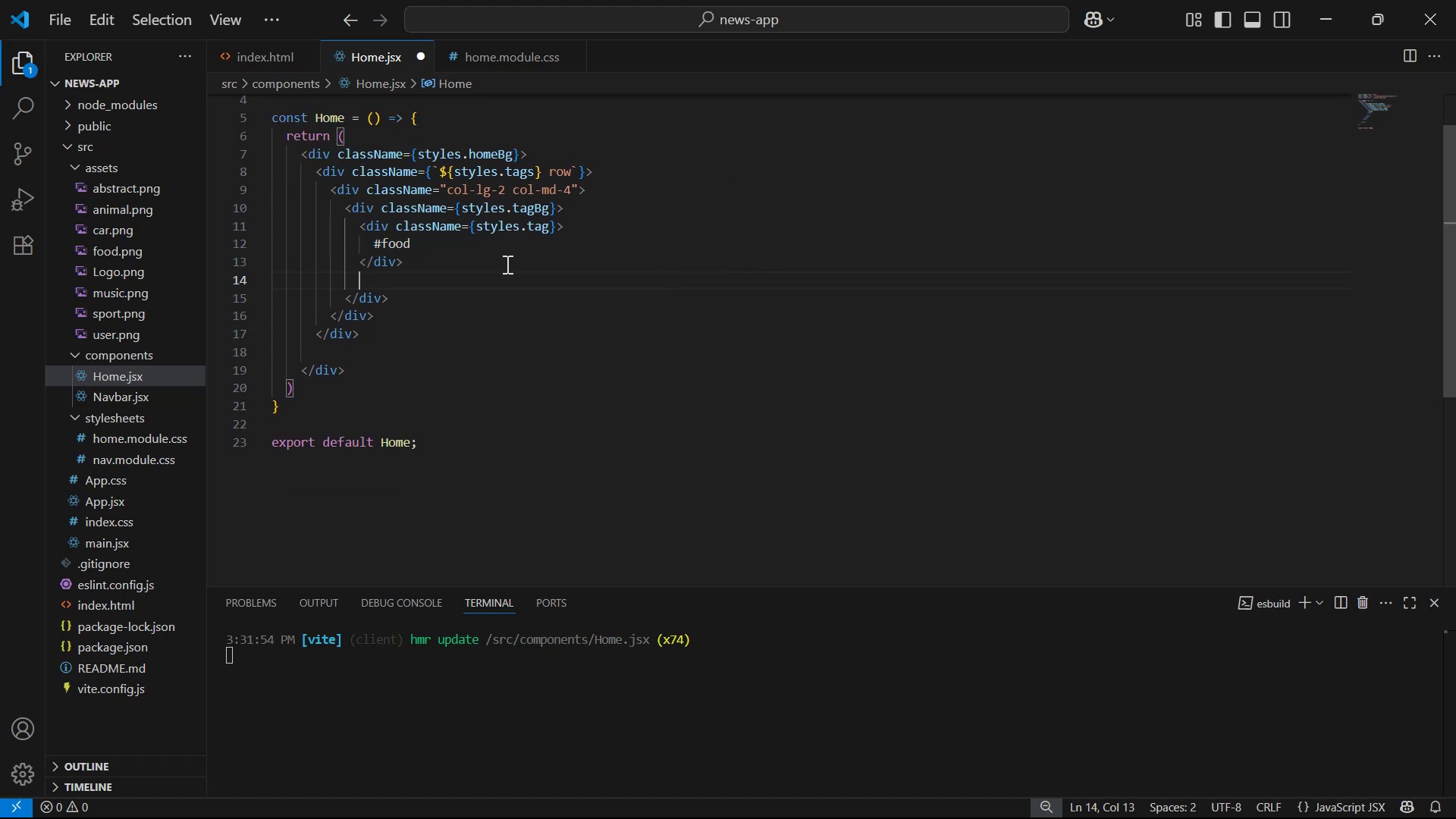 
type(im)
 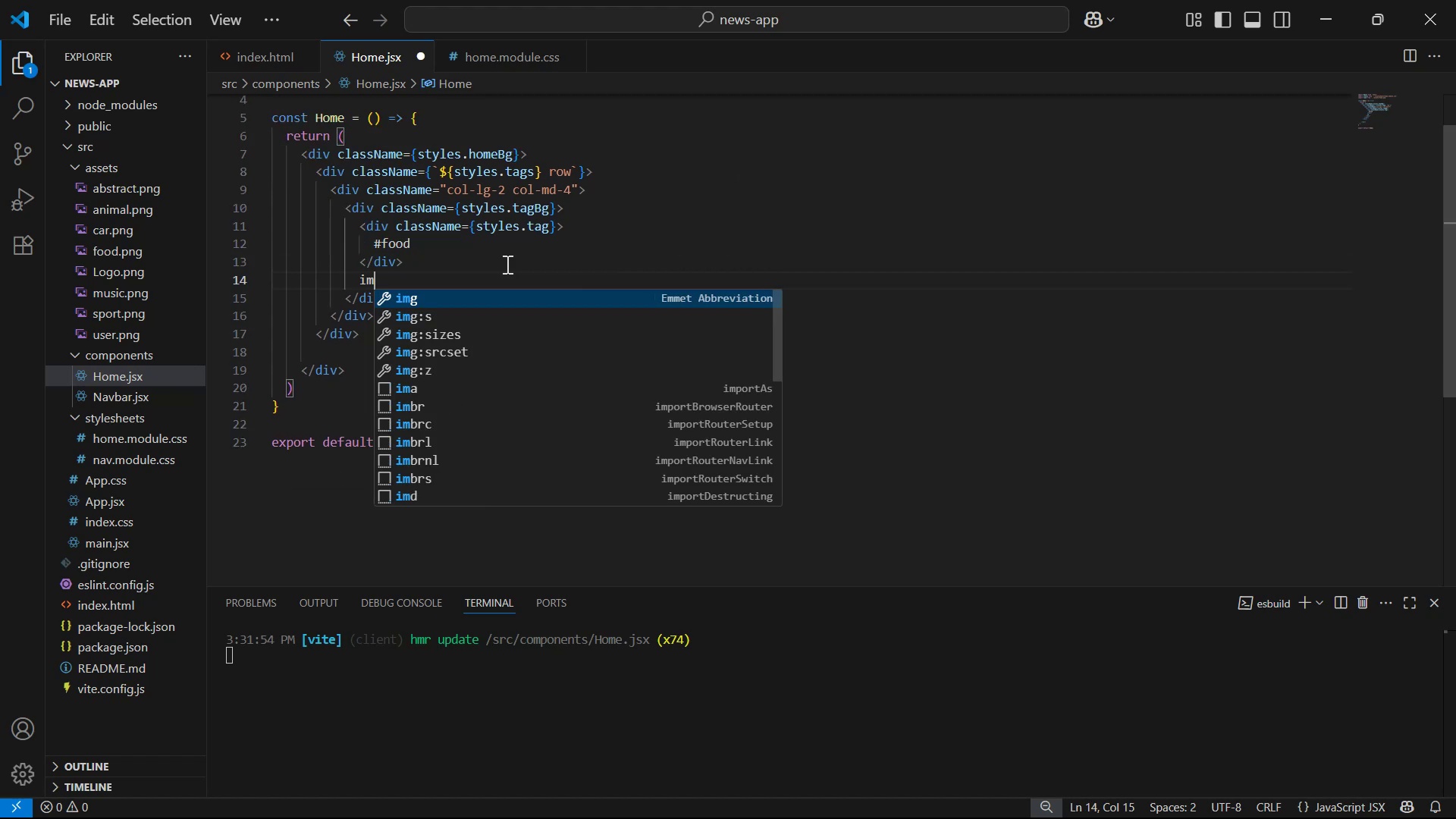 
key(Enter)
 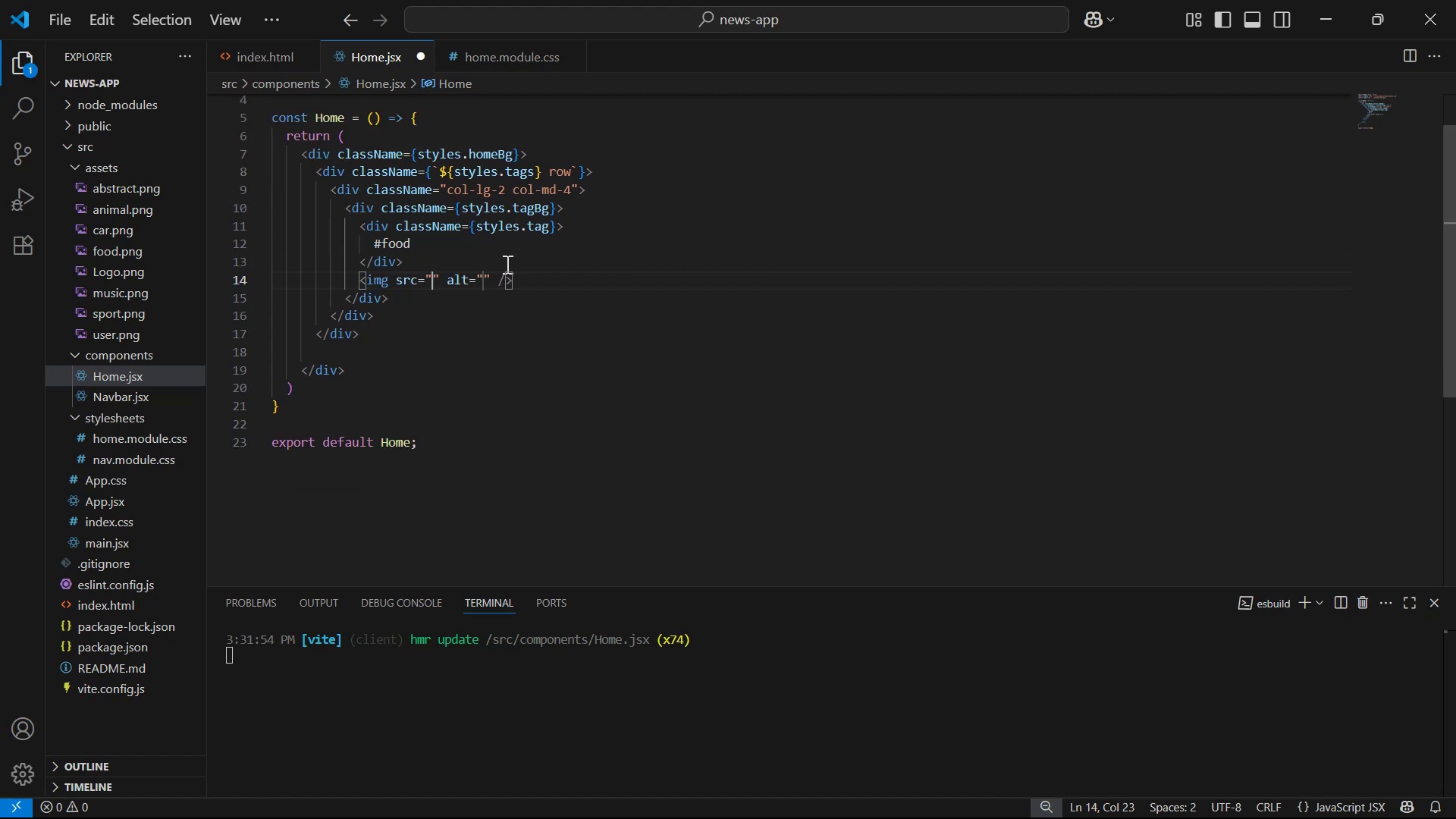 
key(ArrowRight)
 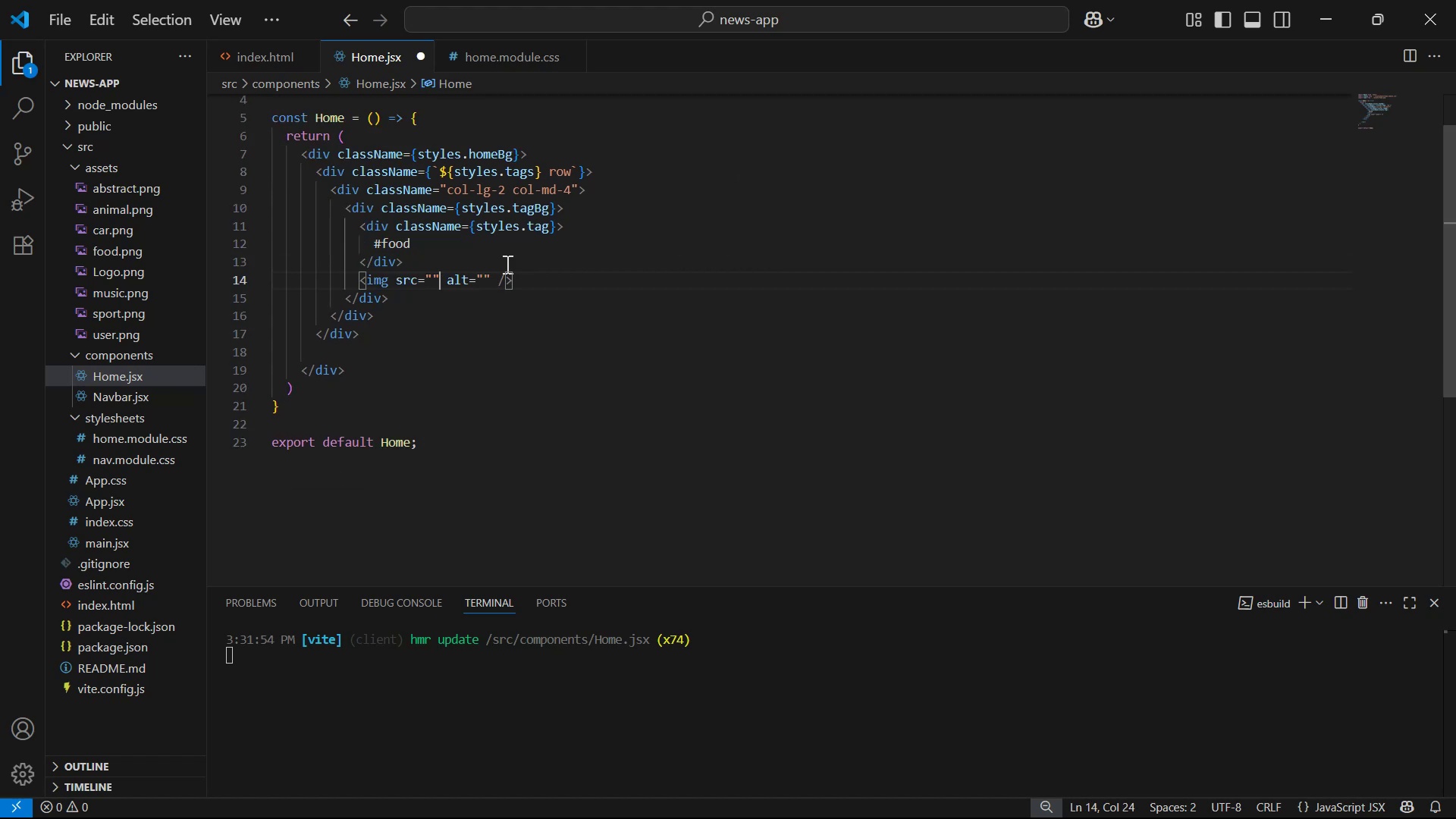 
key(Backspace)
key(Backspace)
type({sty)
 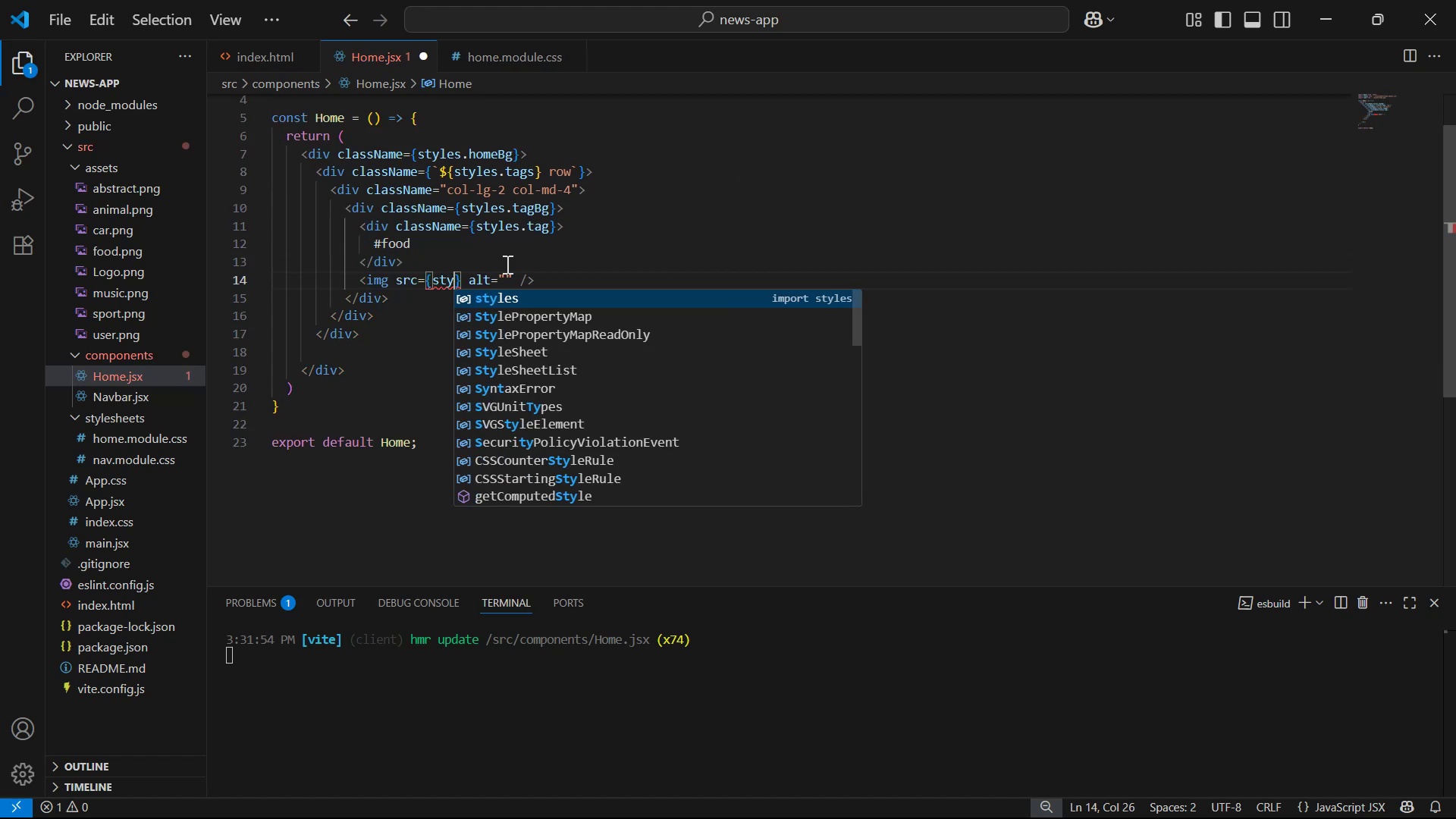 
key(Enter)
 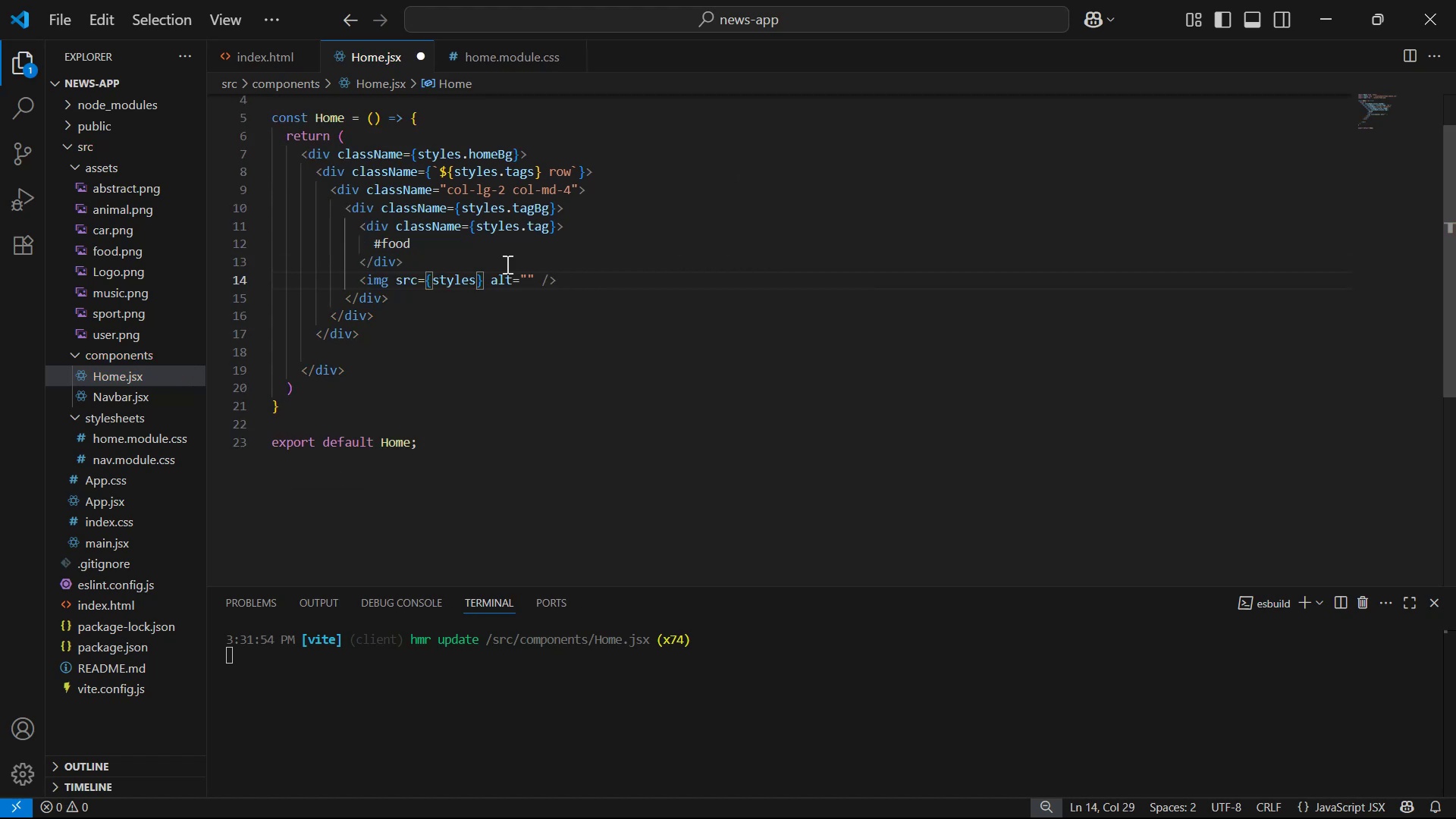 
type(.f)
key(Backspace)
key(Backspace)
key(Backspace)
key(Backspace)
key(Backspace)
key(Backspace)
key(Backspace)
key(Backspace)
type(foo)
 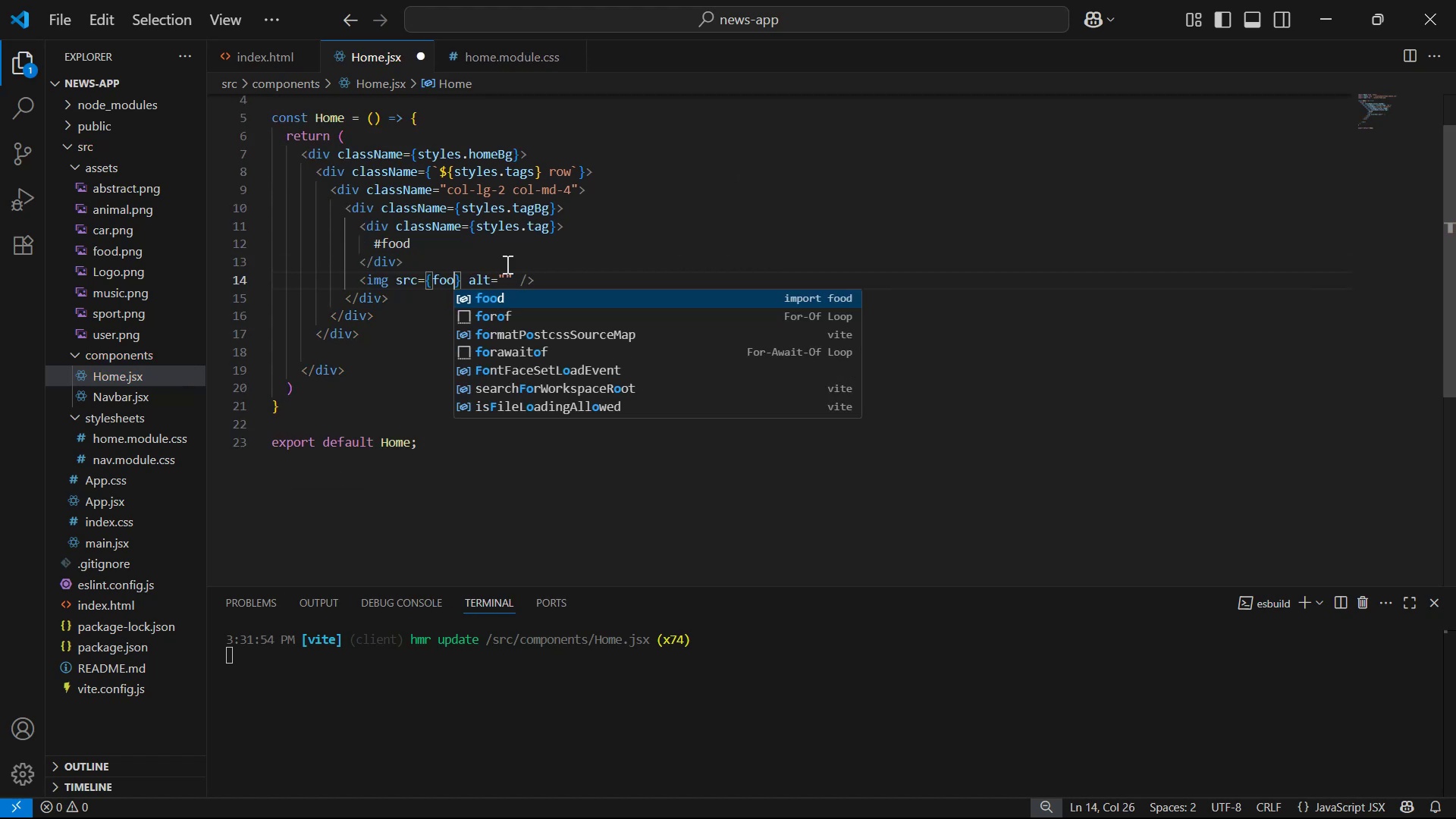 
key(Enter)
 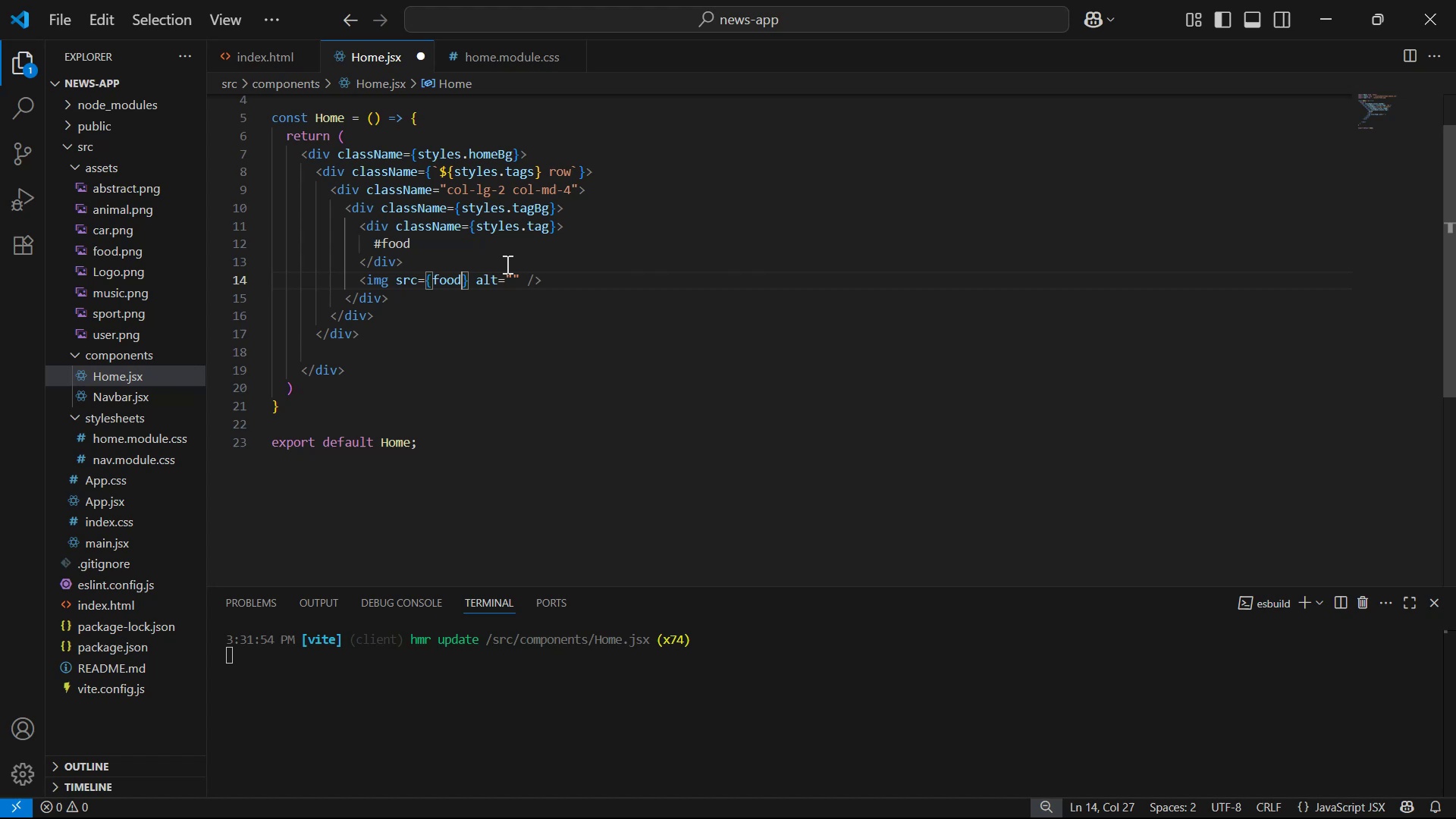 
key(Control+S)
 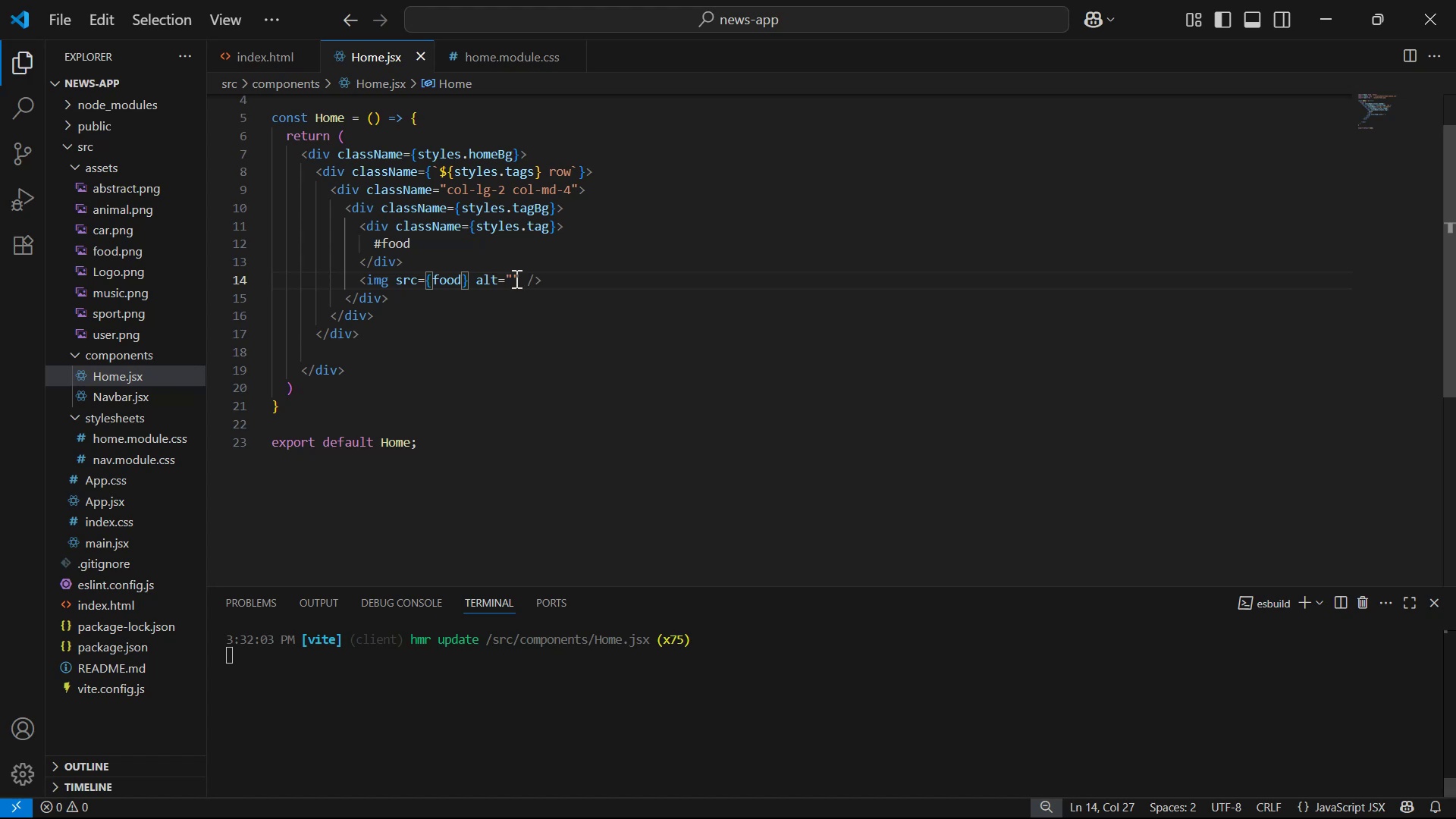 
left_click([515, 276])
 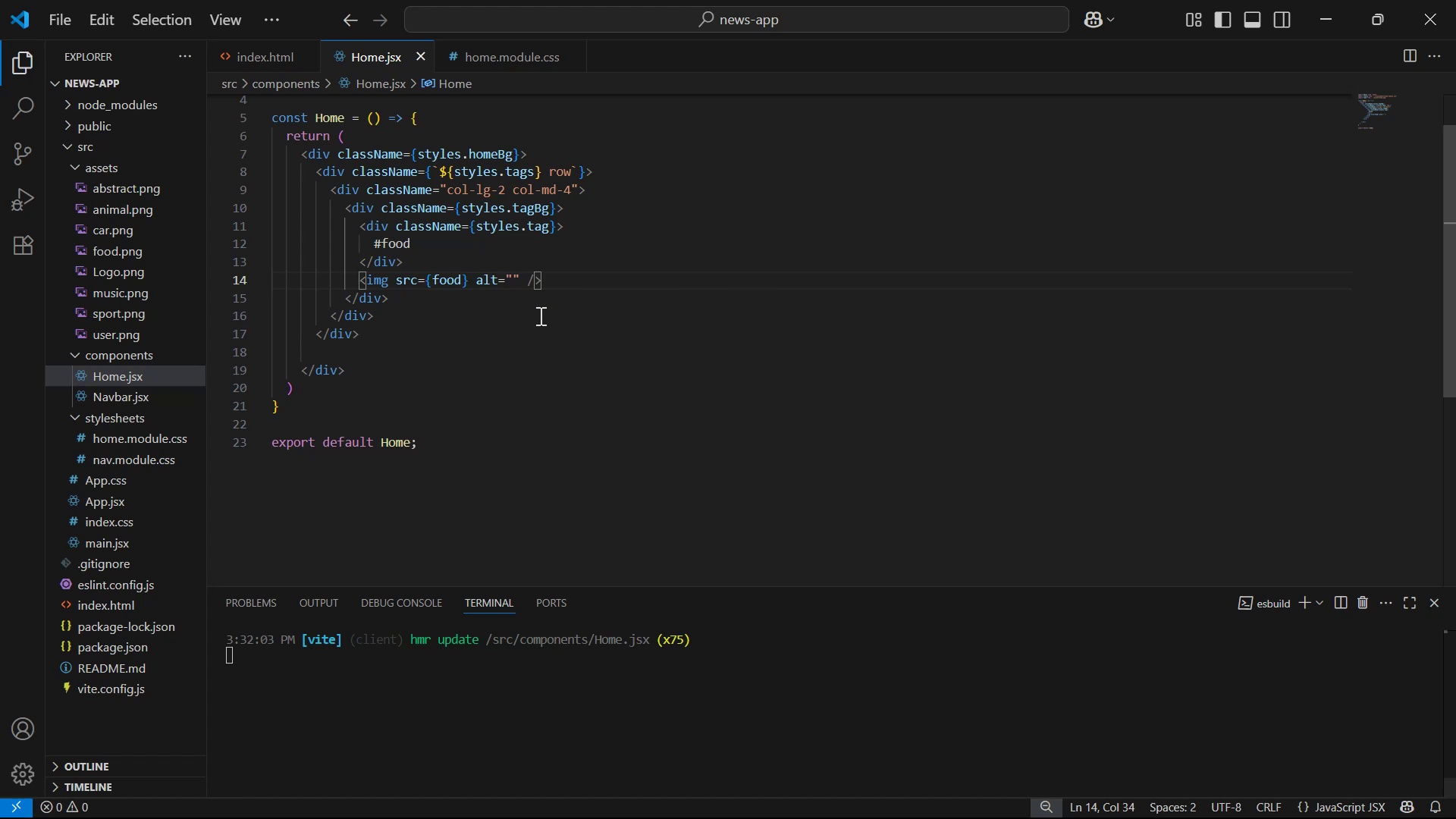 
key(PageDown)
 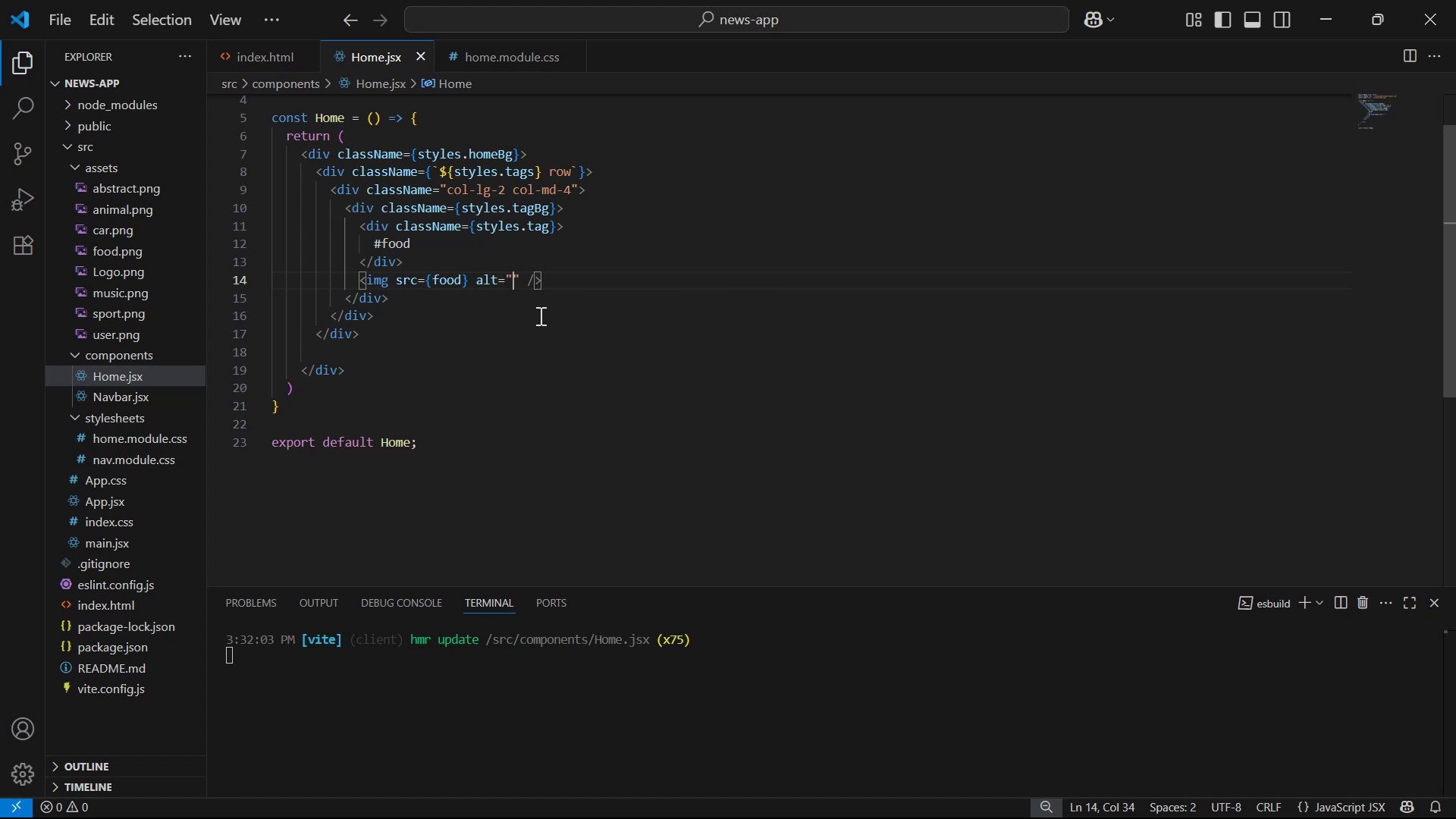 
key(Space)
 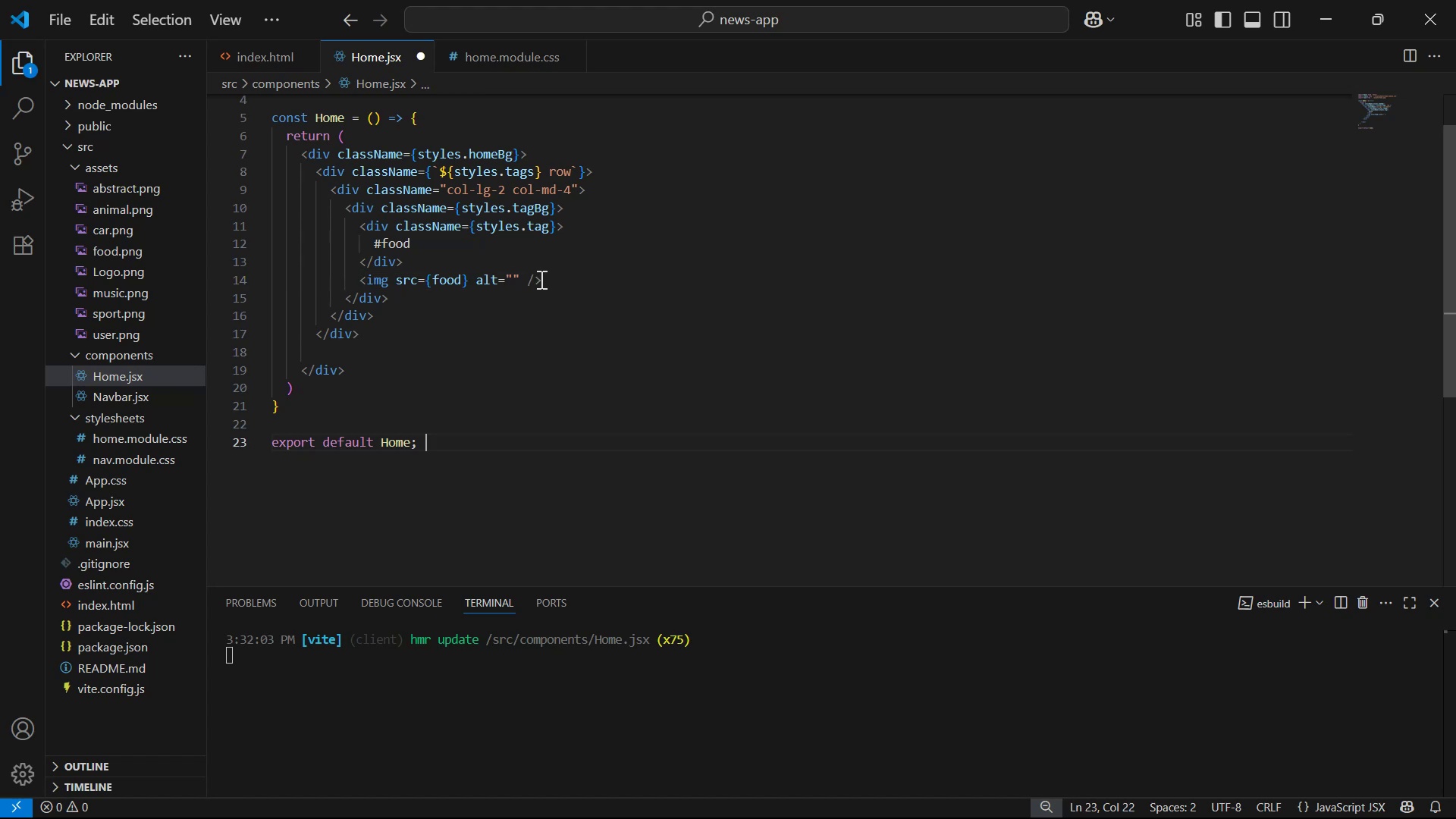 
left_click([522, 284])
 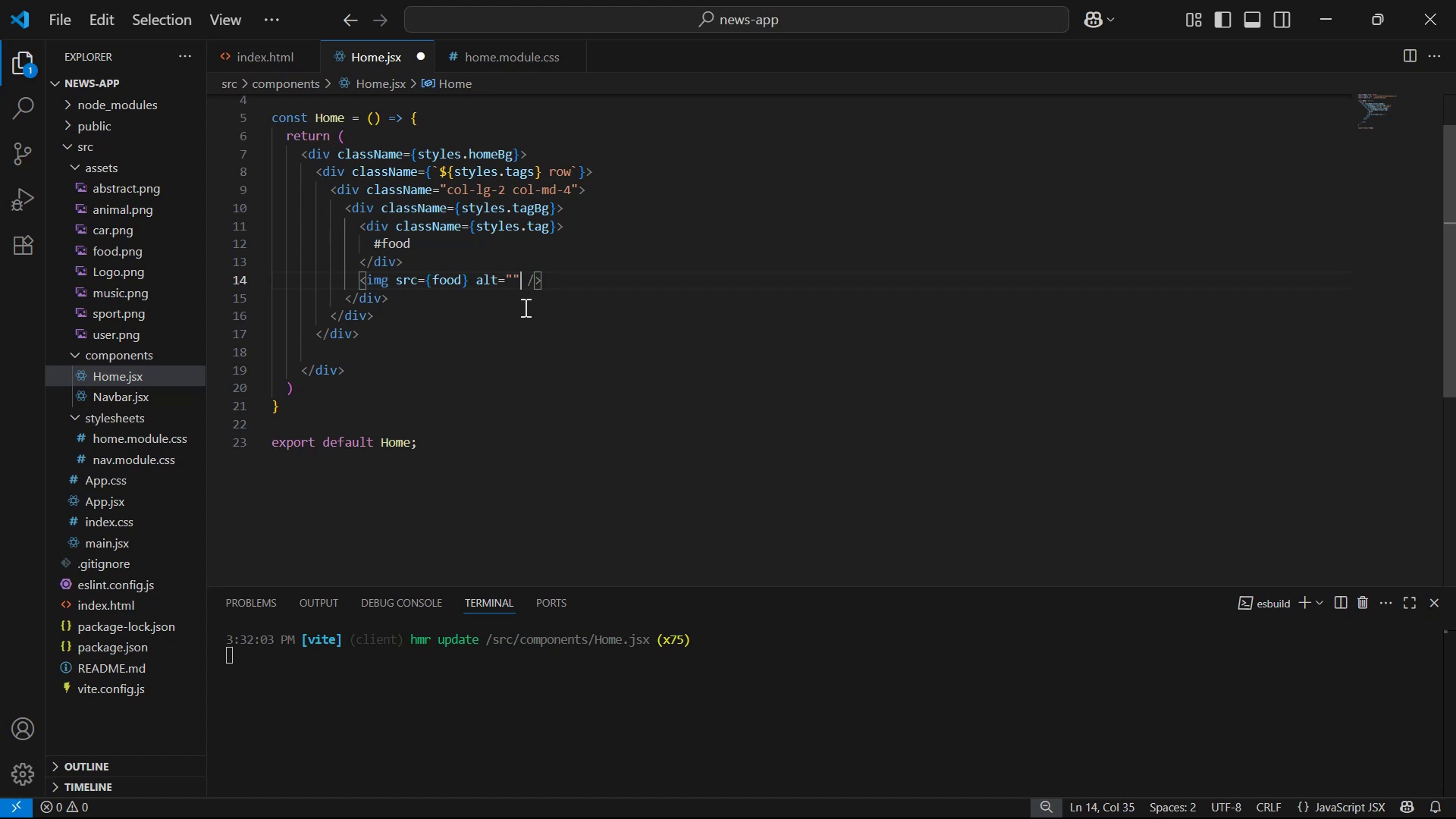 
type( cla)
 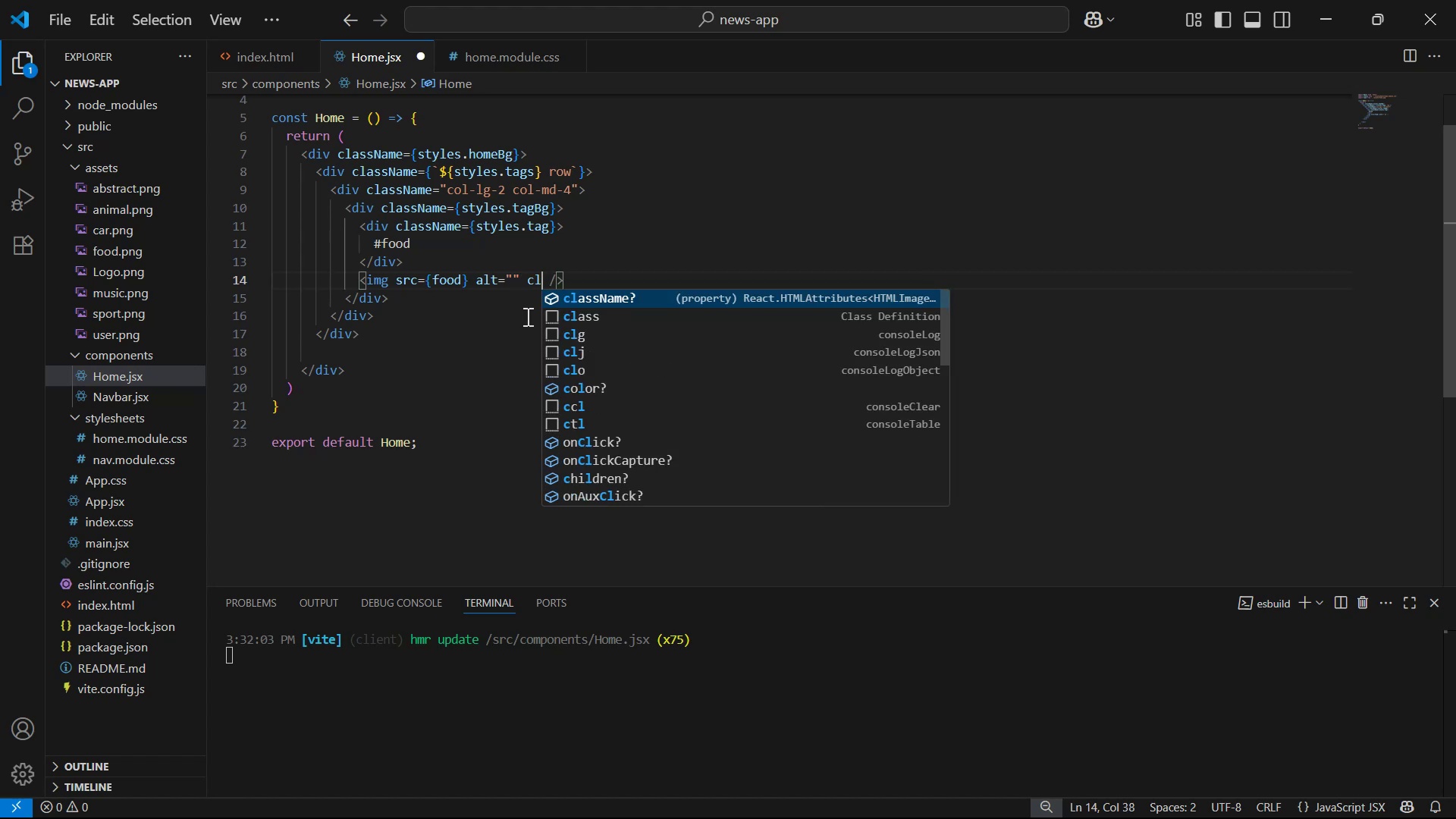 
key(Enter)
 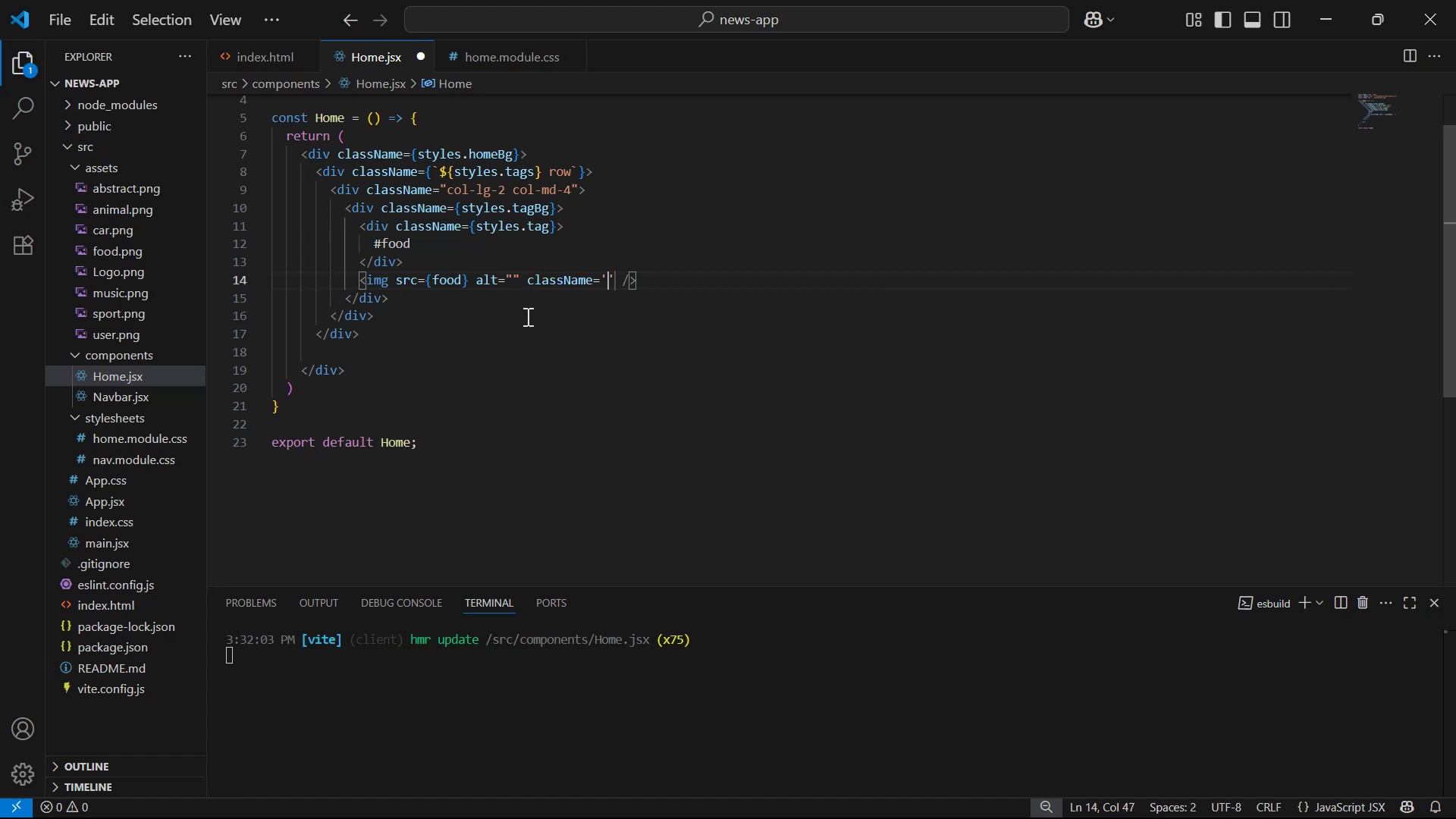 
key(ArrowRight)
 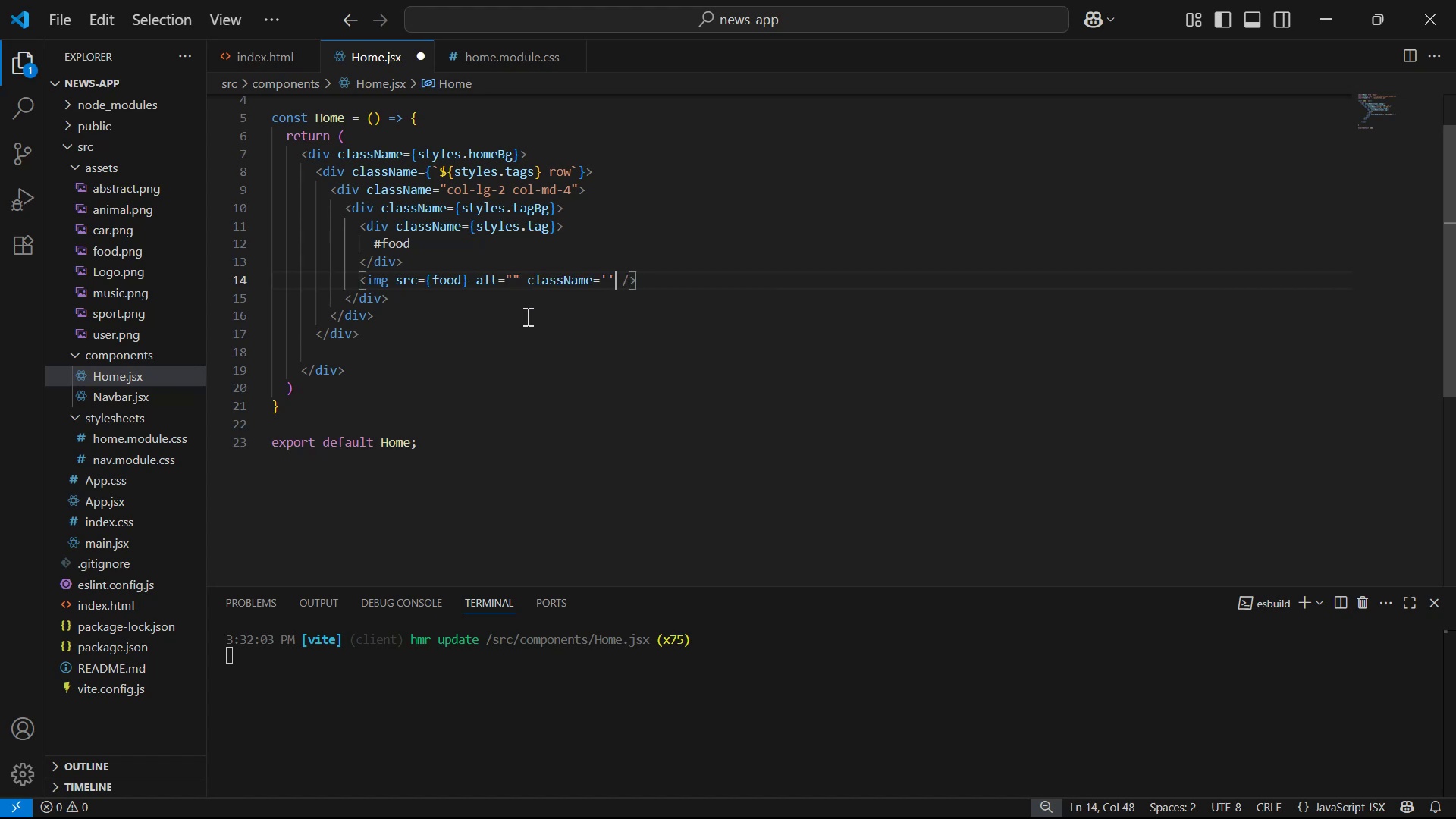 
key(Backspace)
key(Backspace)
type({sty)
 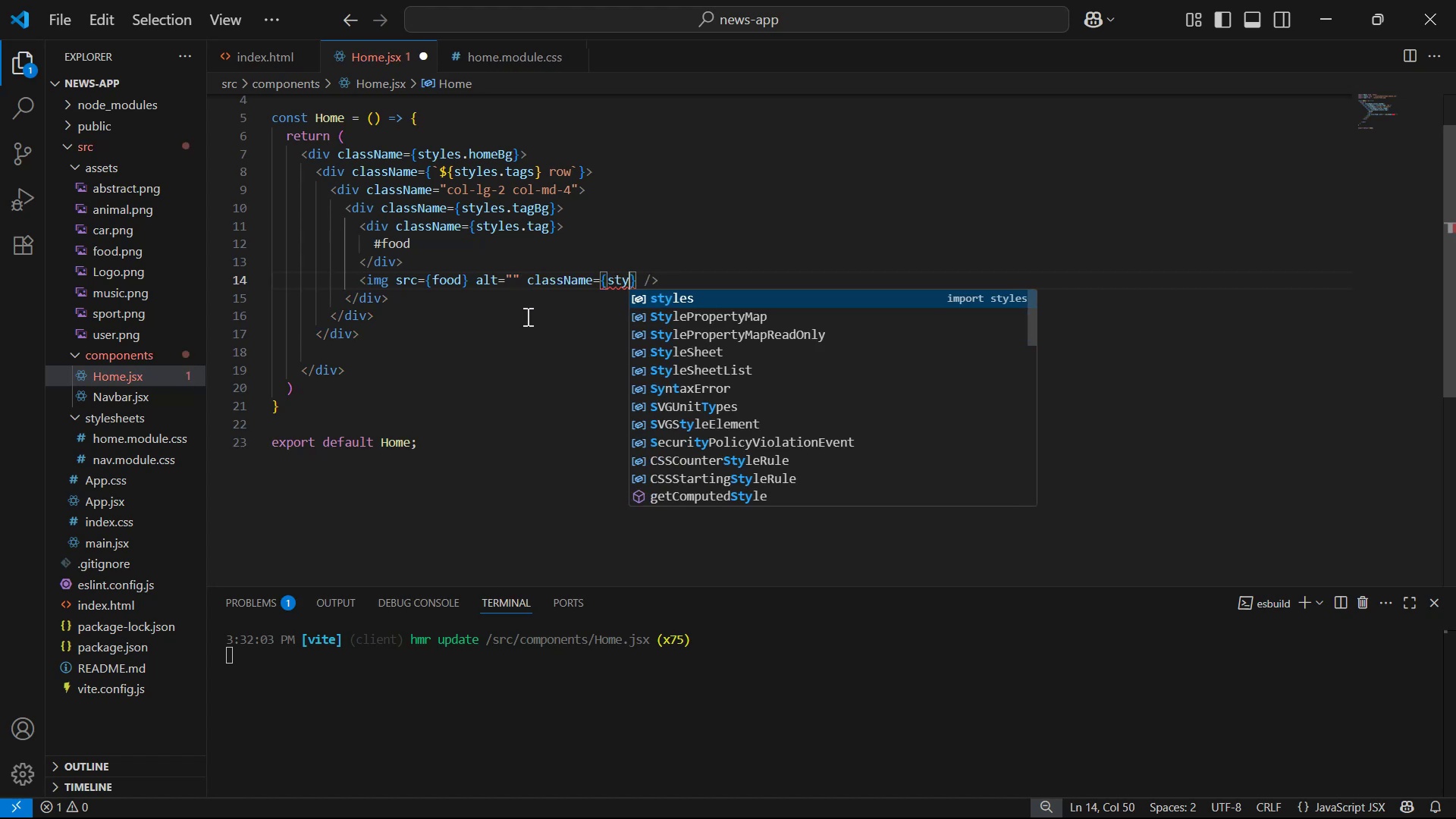 
key(Enter)
 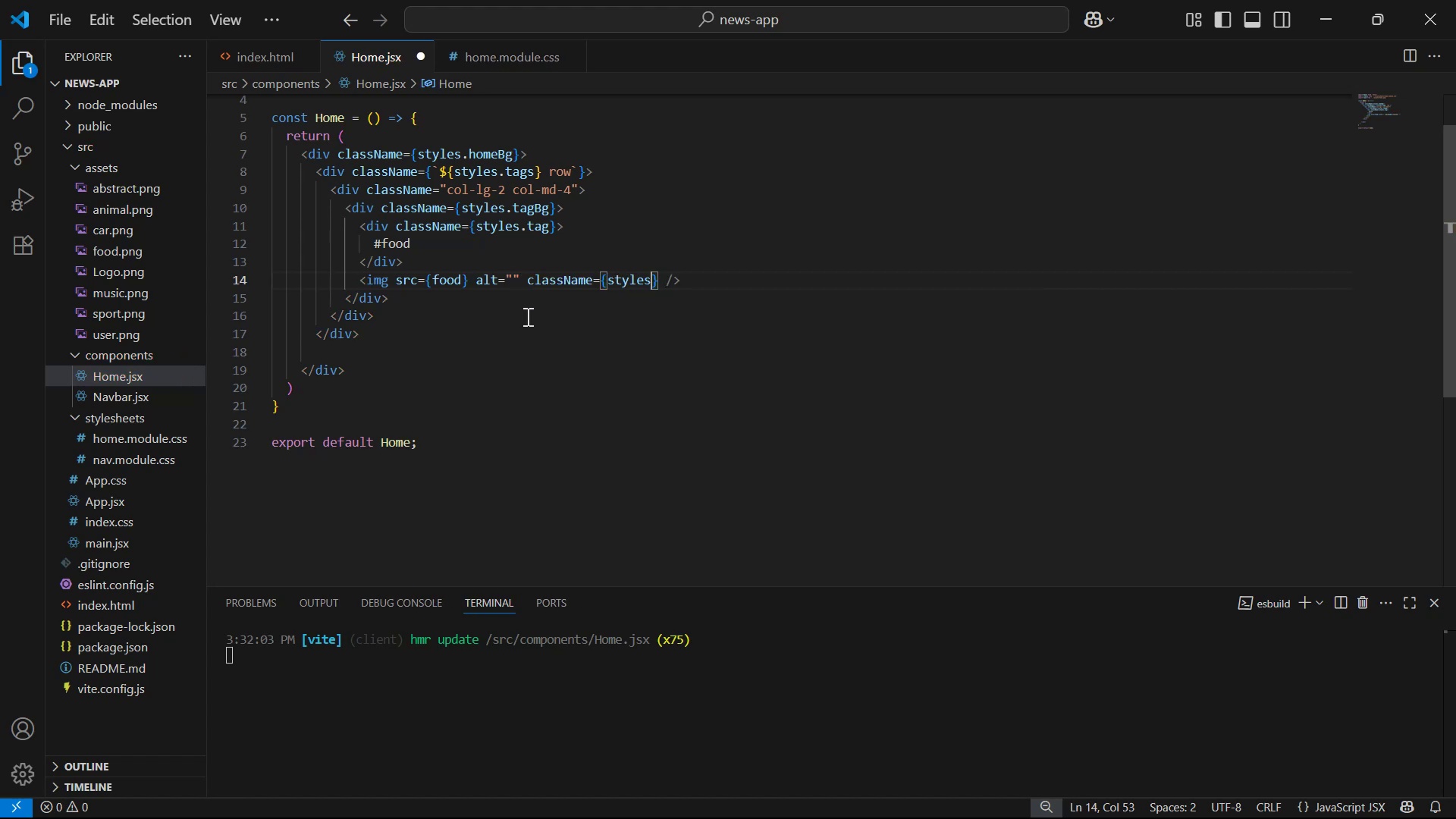 
type(.food )
key(Backspace)
key(Backspace)
key(Backspace)
key(Backspace)
key(Backspace)
type(tagImg )
key(Backspace)
 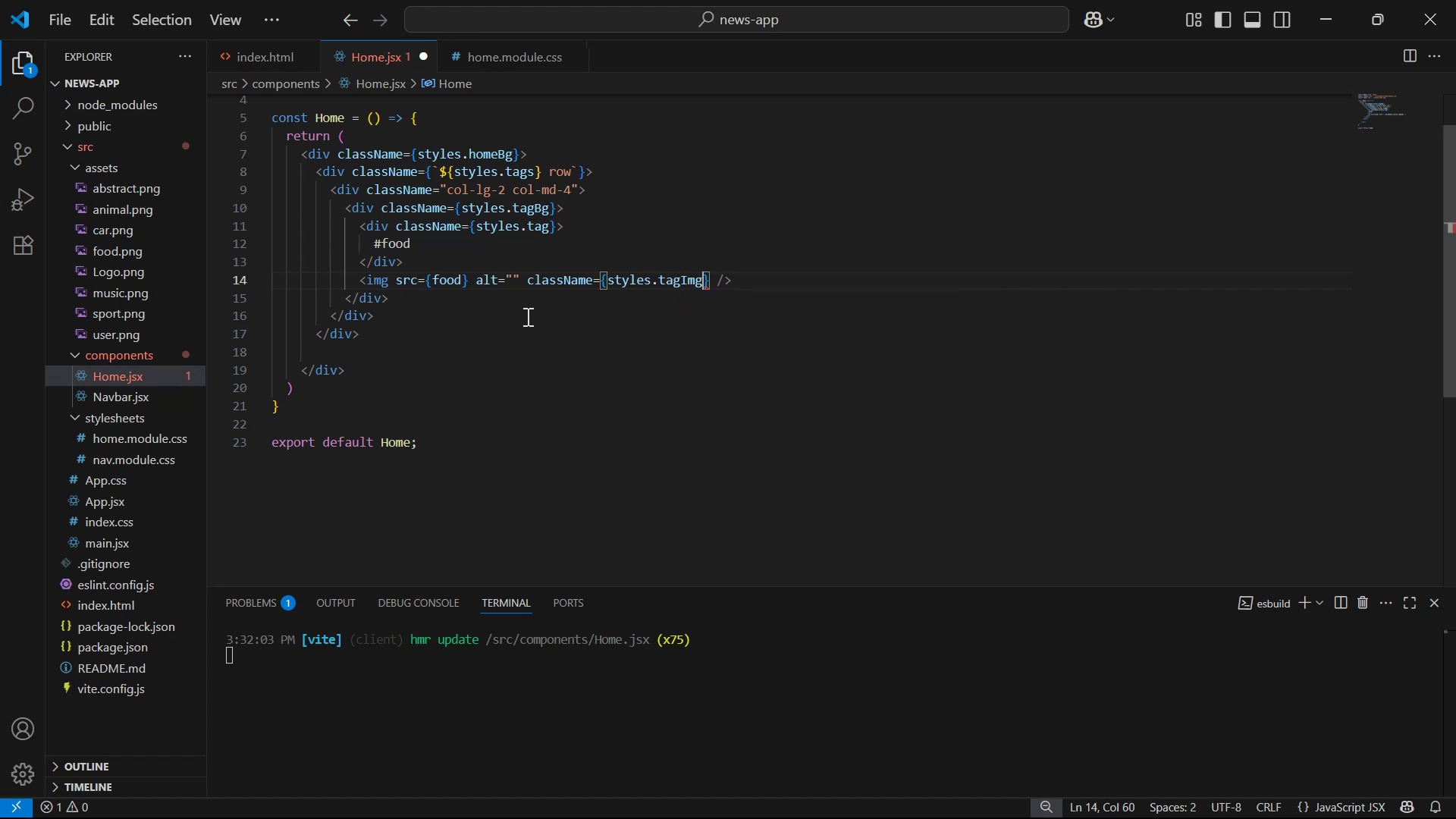 
key(Control+S)
 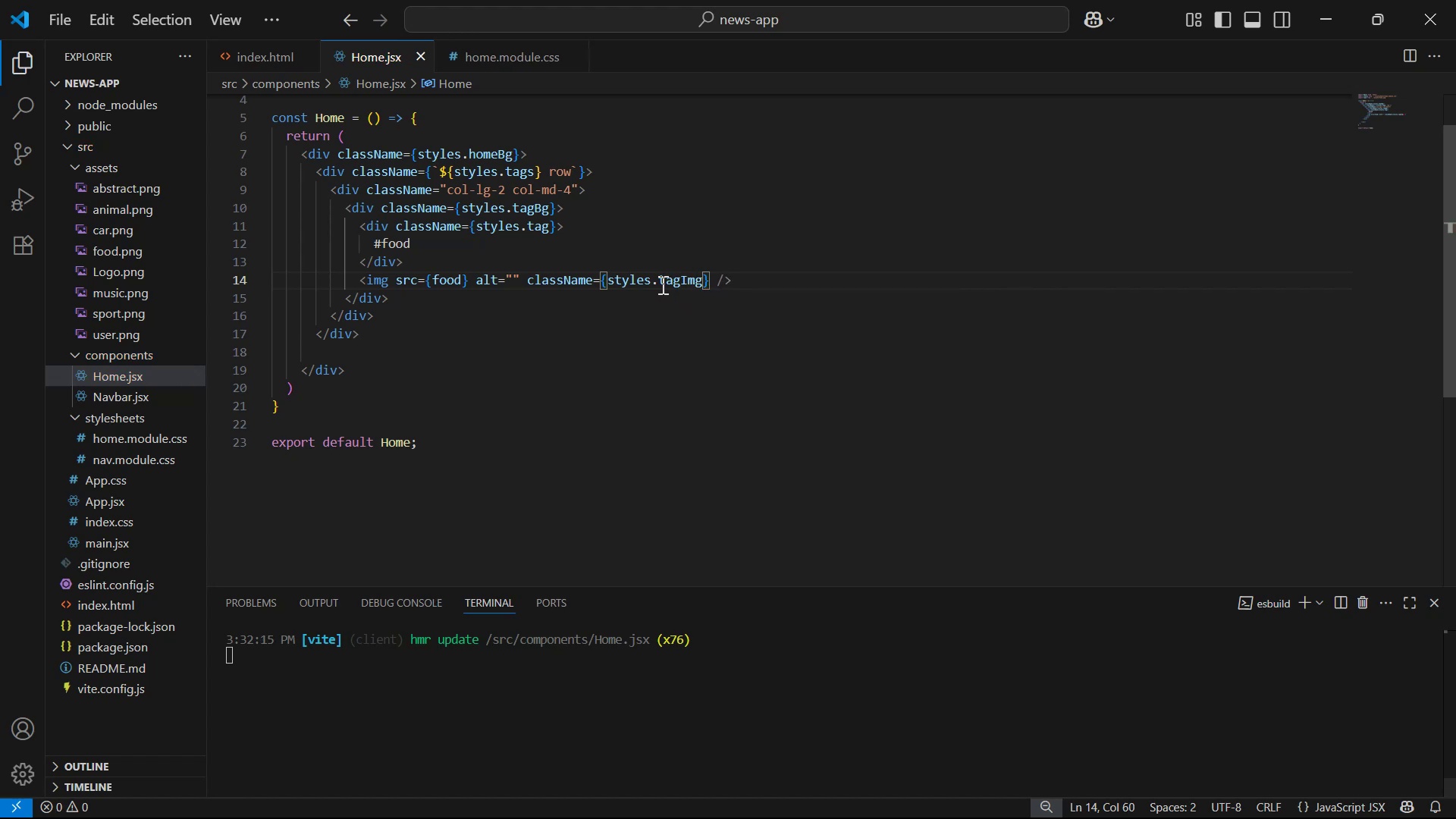 
left_click_drag(start_coordinate=[651, 281], to_coordinate=[702, 281])
 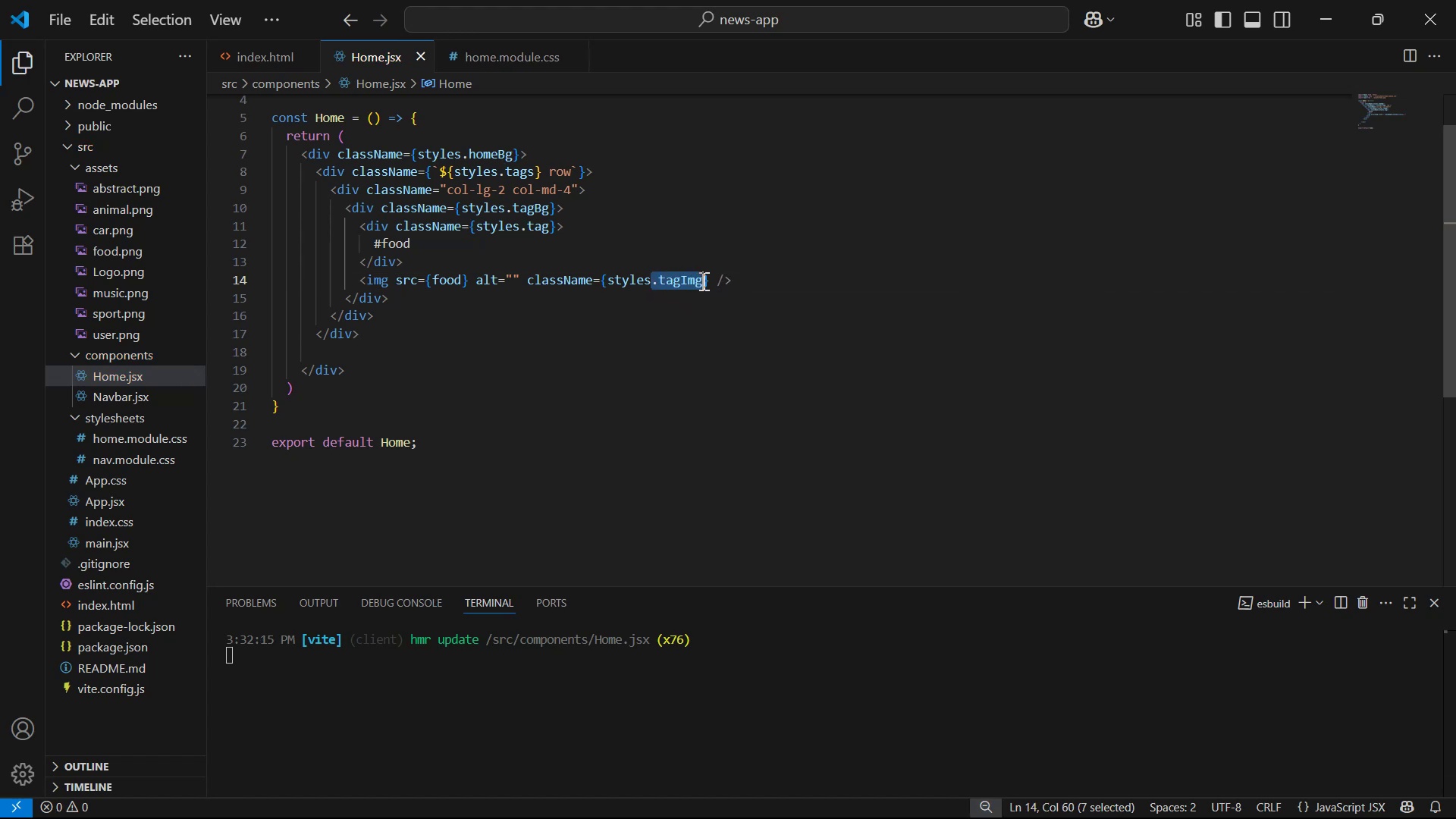 
key(Control+X)
 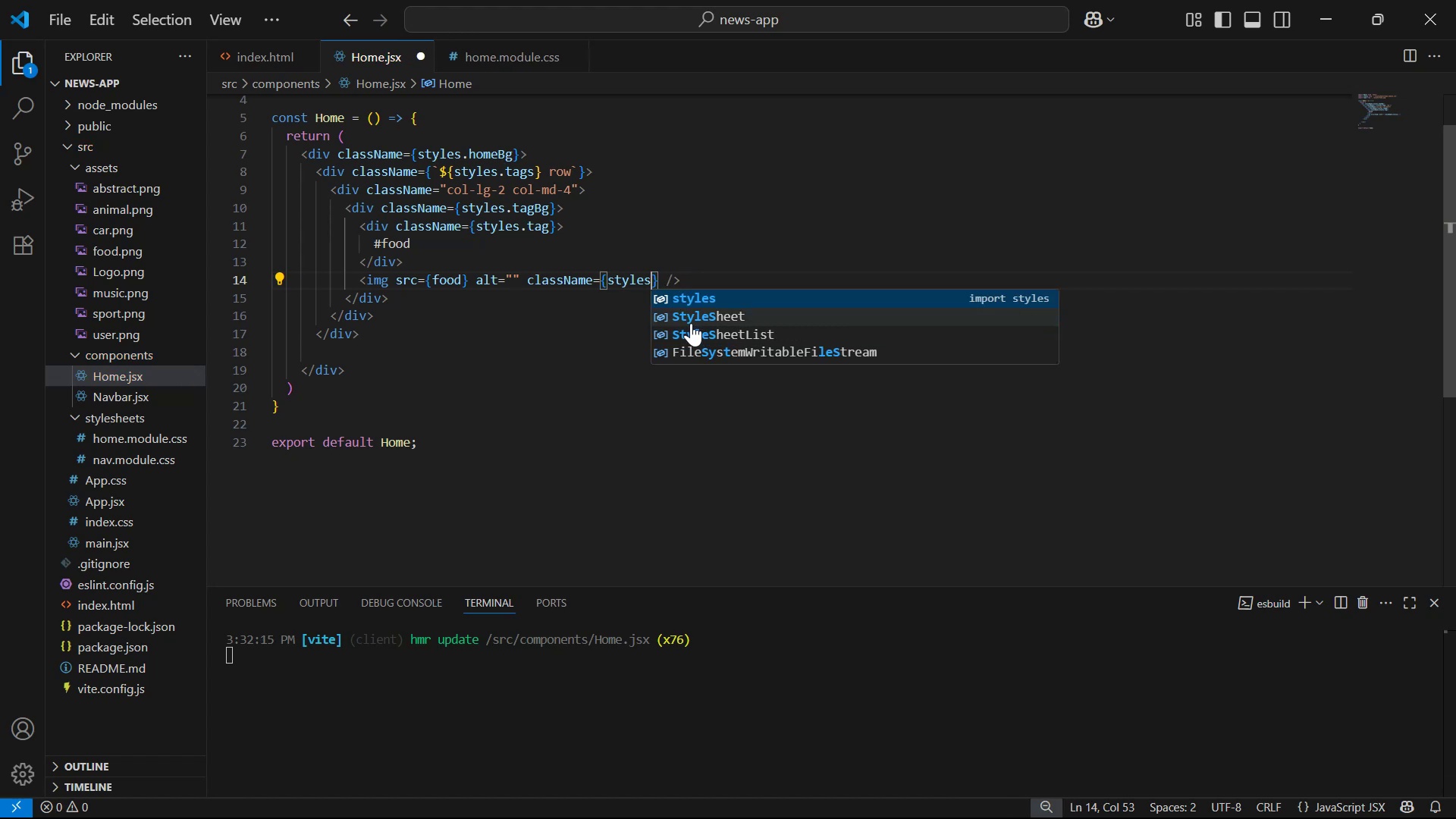 
key(Control+Z)
 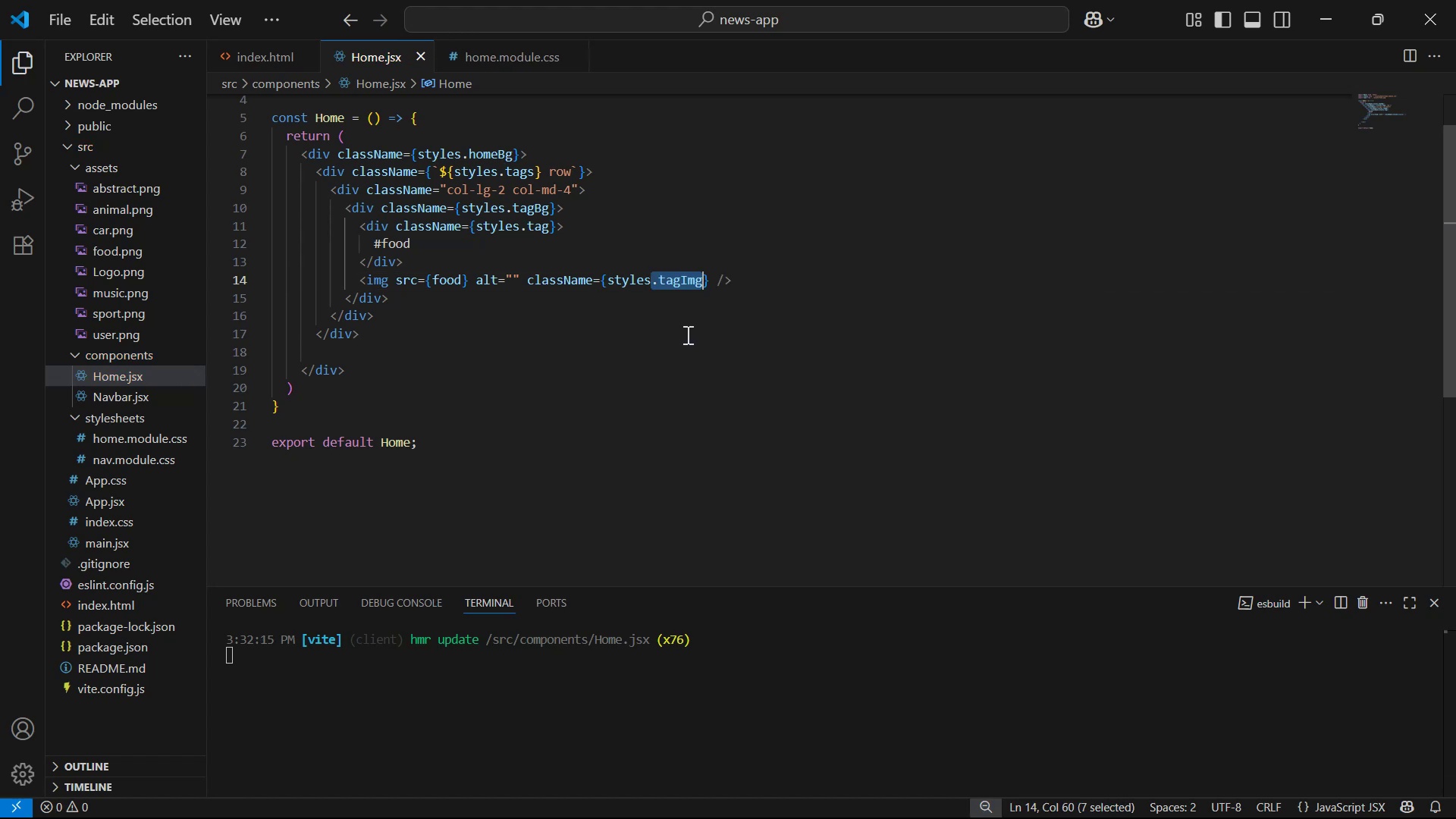 
key(Control+C)
 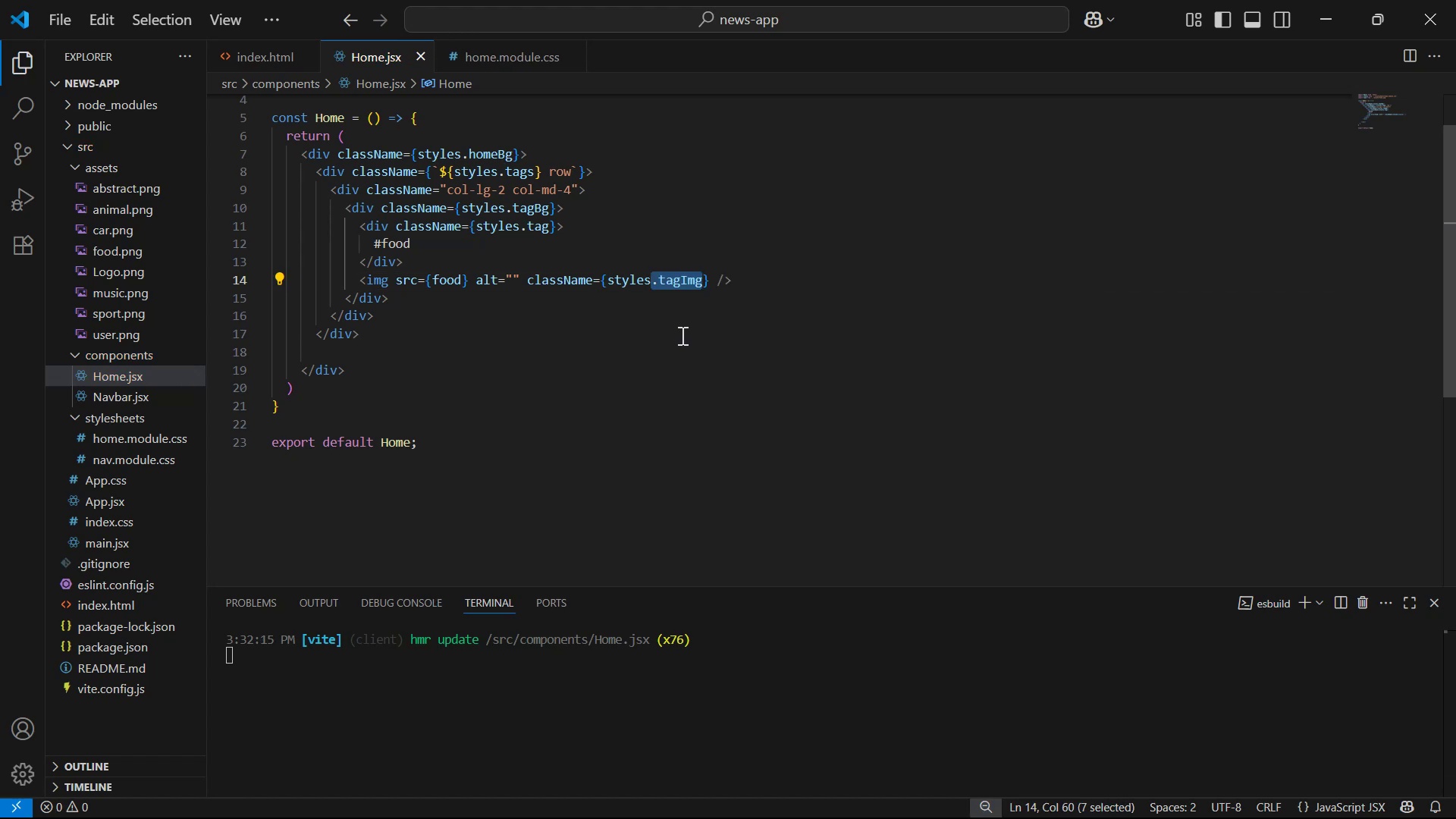 
key(Control+C)
 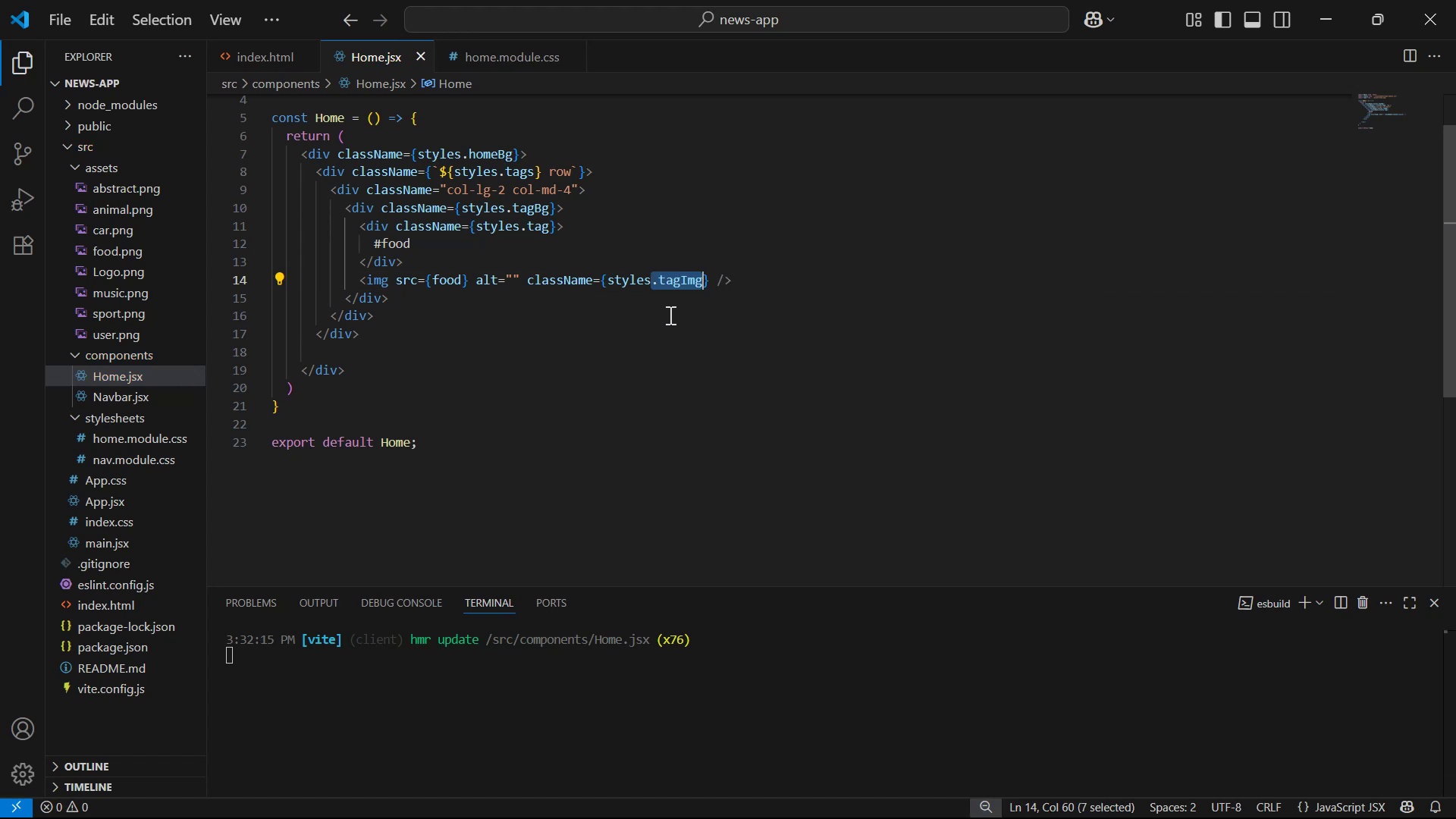 
key(Control+S)
 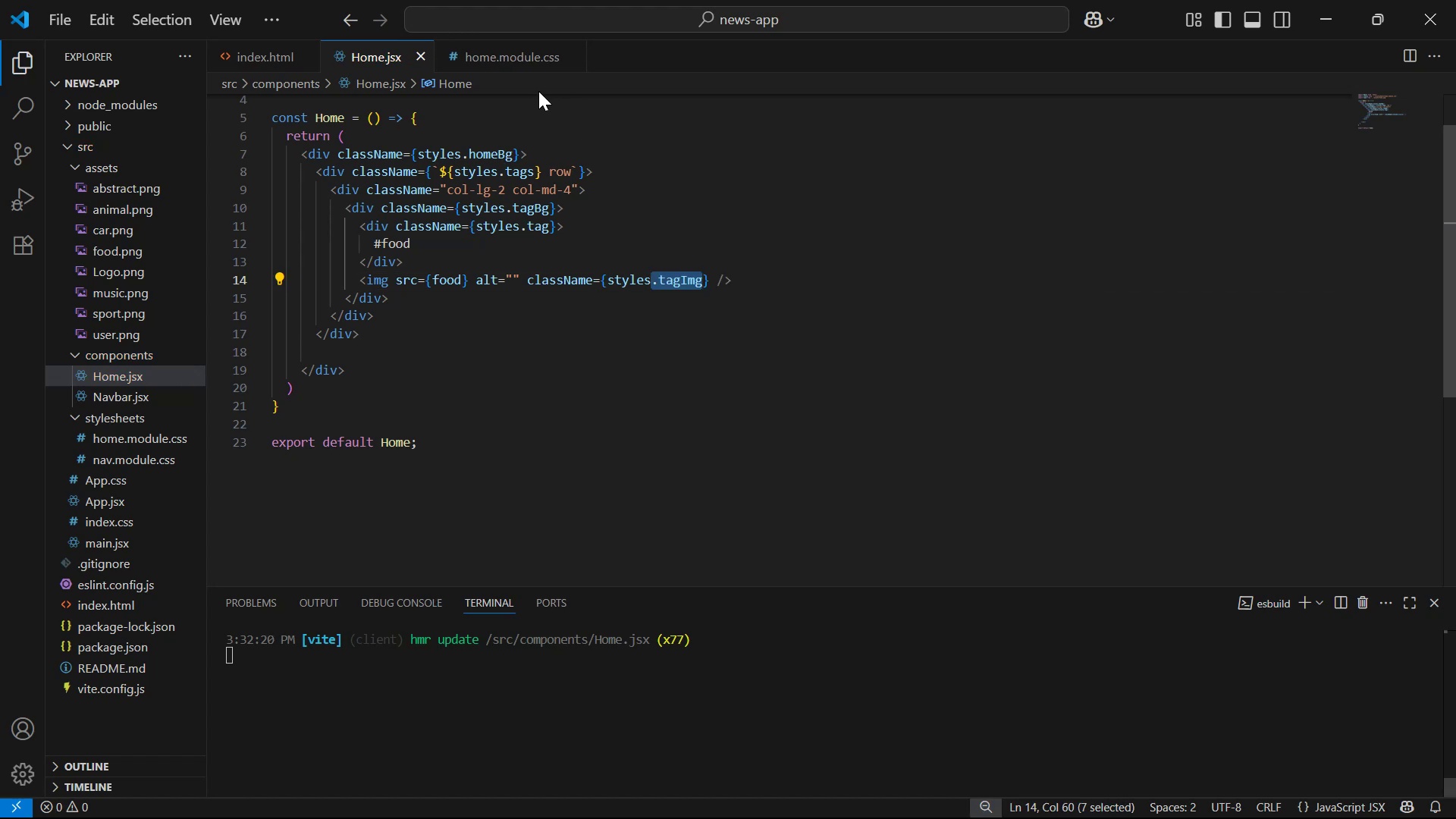 
left_click([479, 57])
 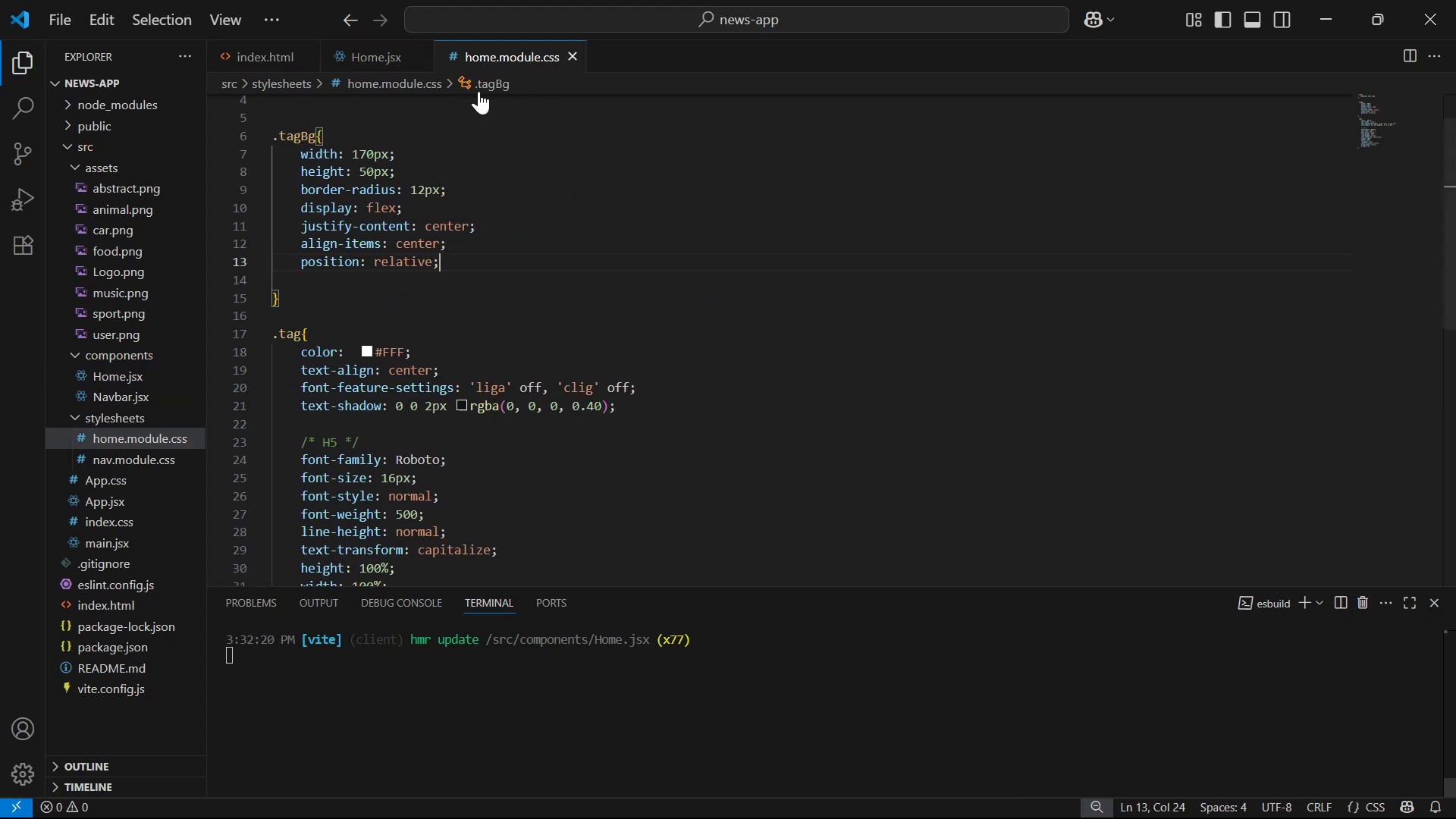 
scroll: coordinate [479, 356], scroll_direction: down, amount: 4.0
 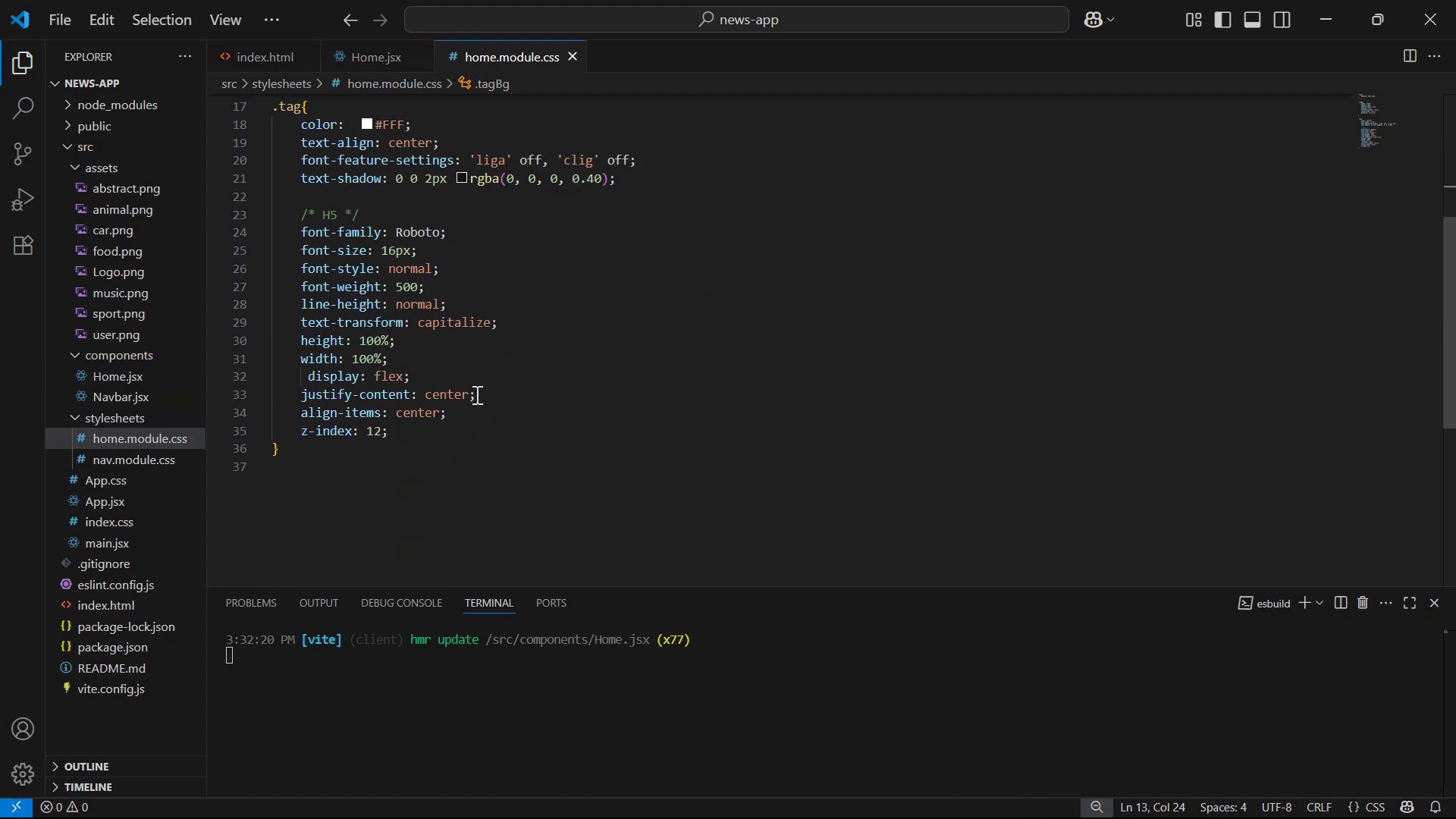 
left_click([480, 447])
 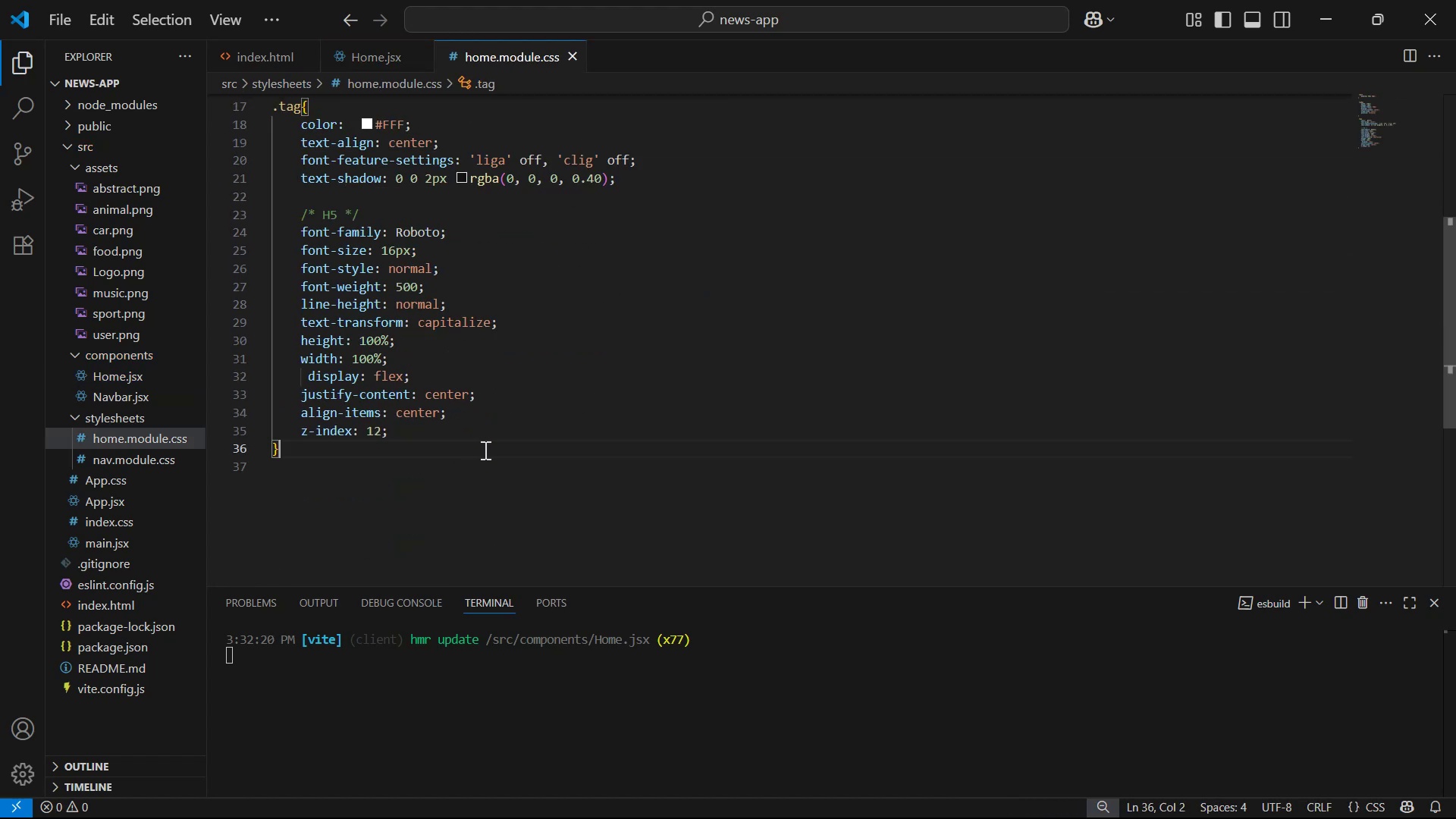 
key(Enter)
 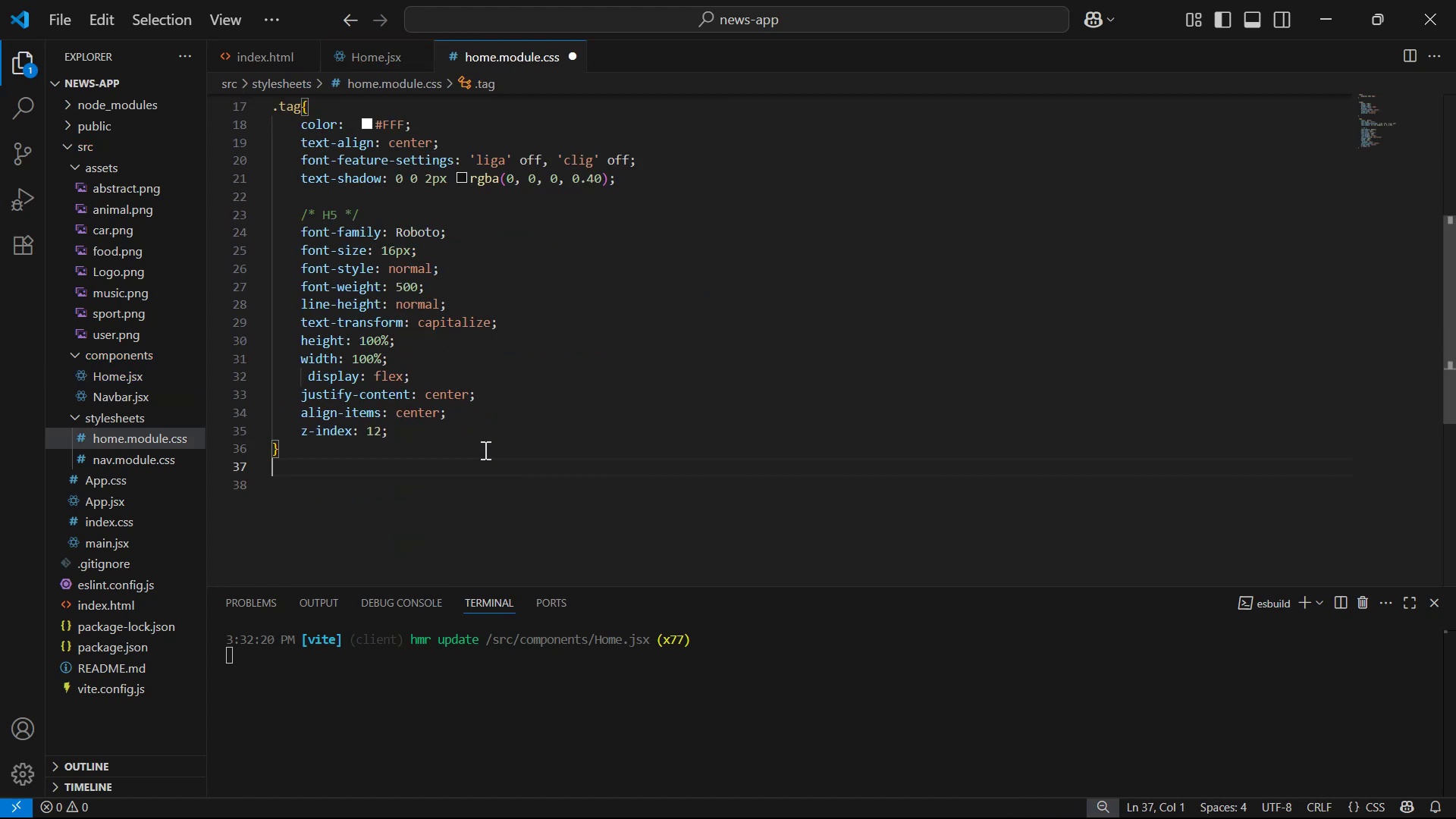 
key(Enter)
 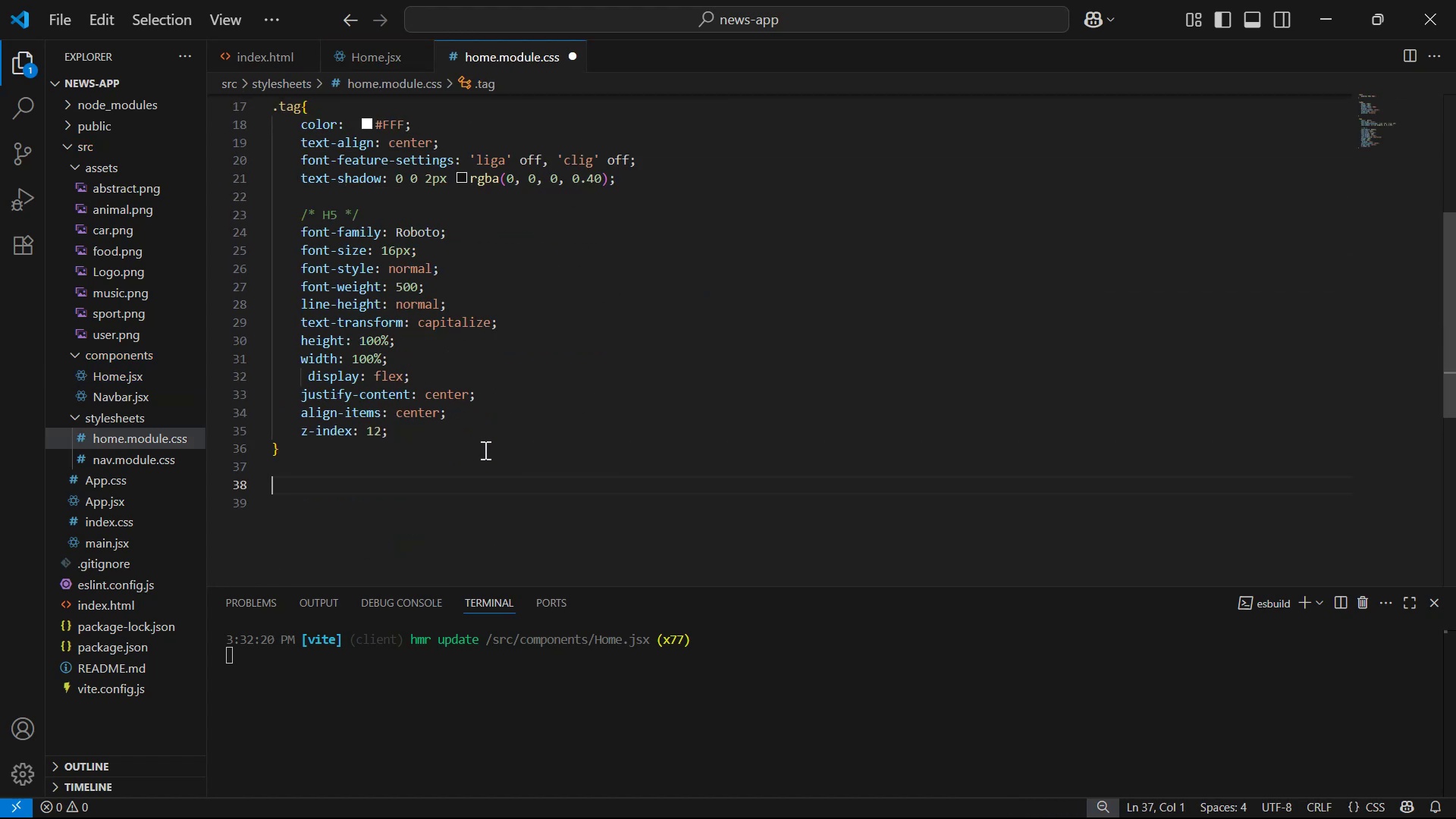 
key(Control+Enter)
 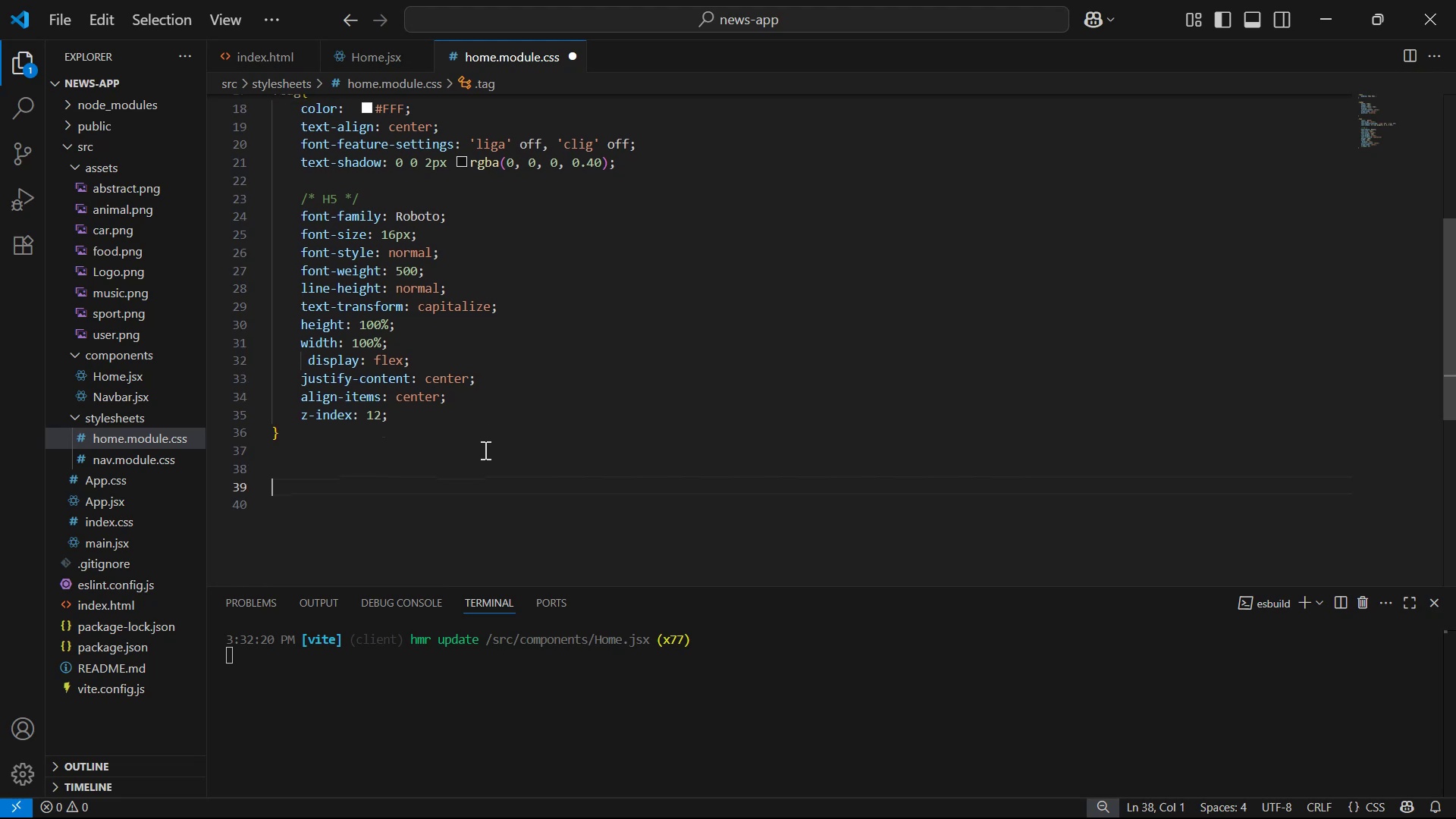 
key(Control+V)
 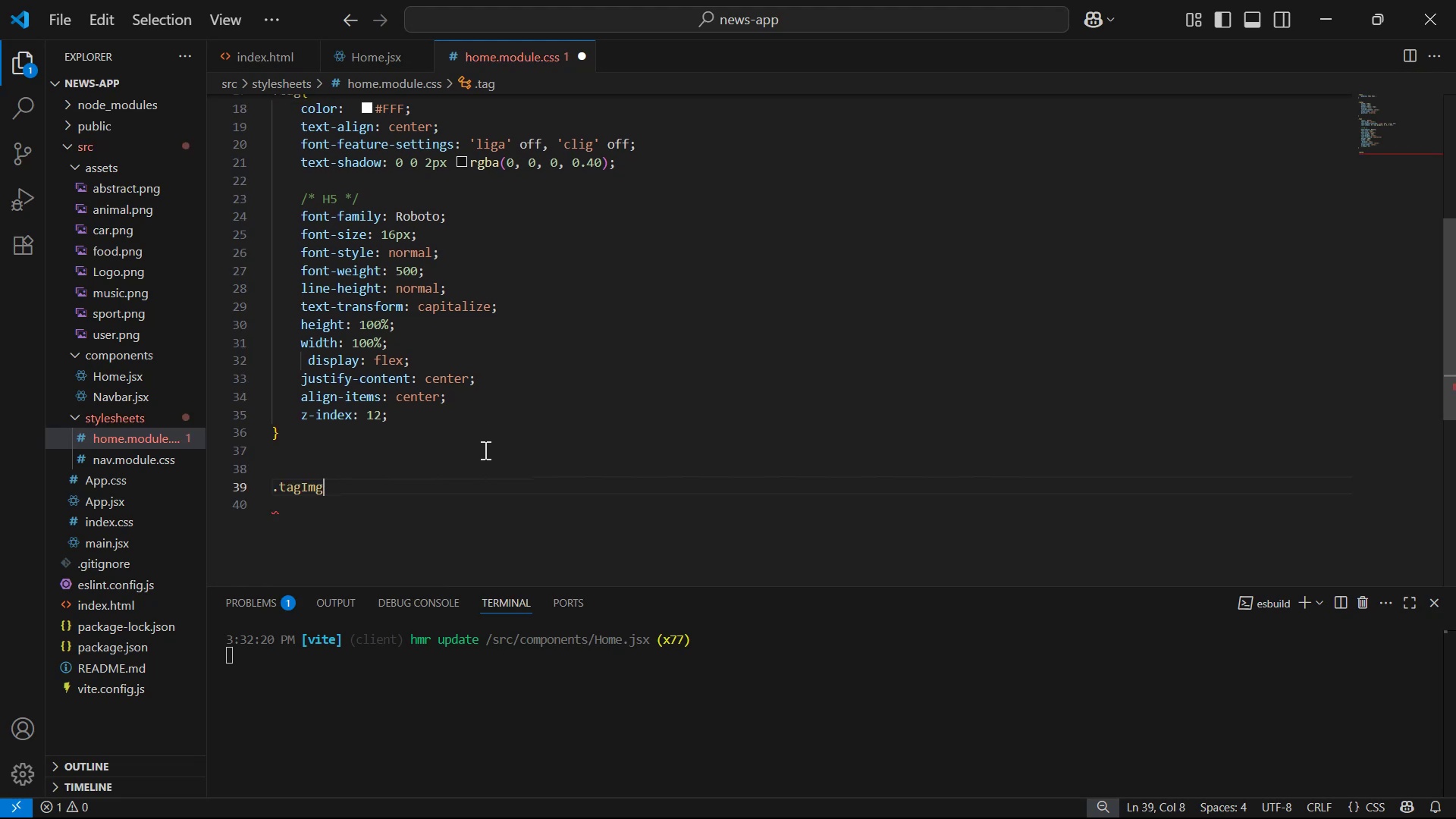 
key(Shift+ShiftLeft)
 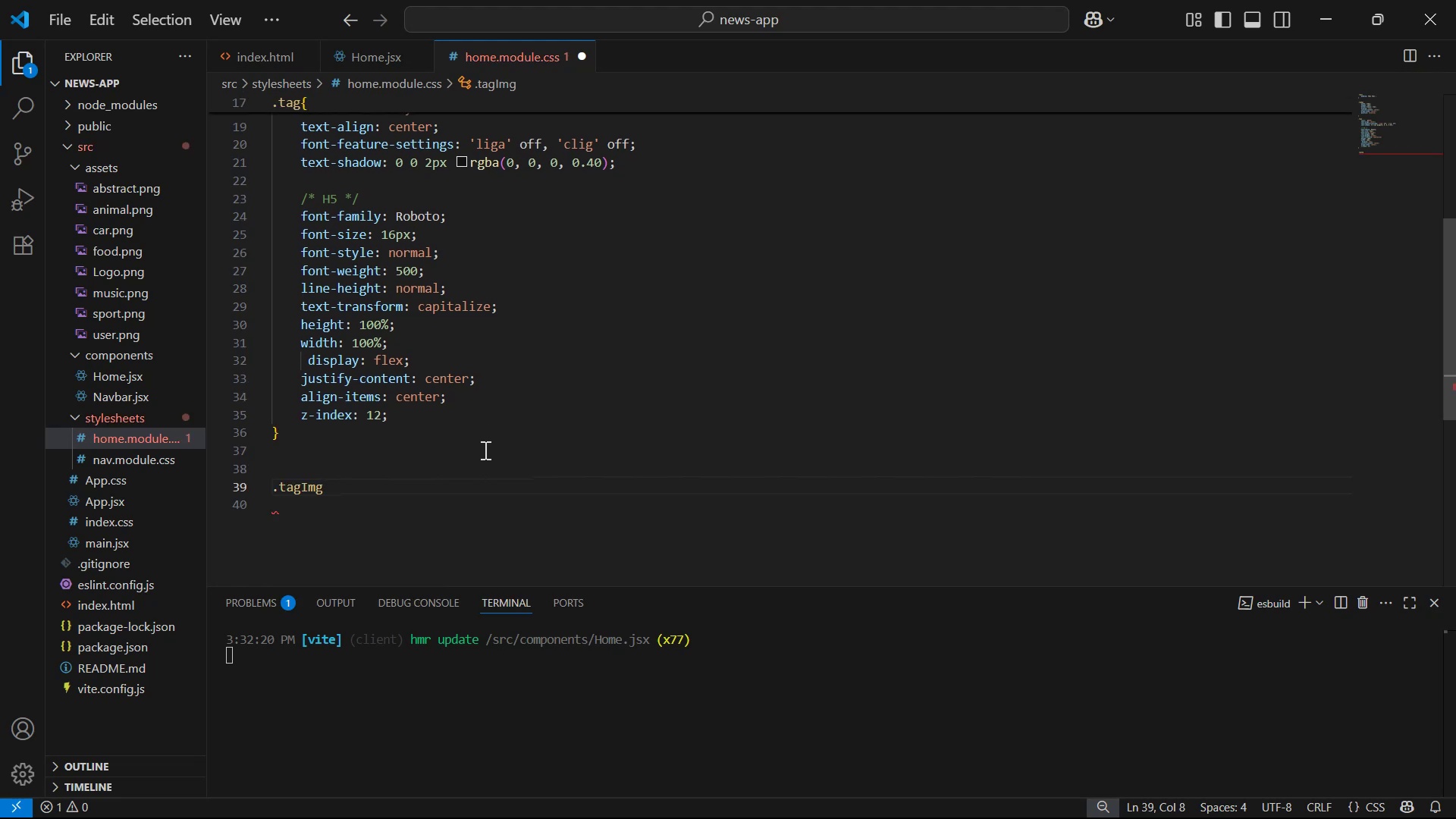 
key(Shift+BracketLeft)
 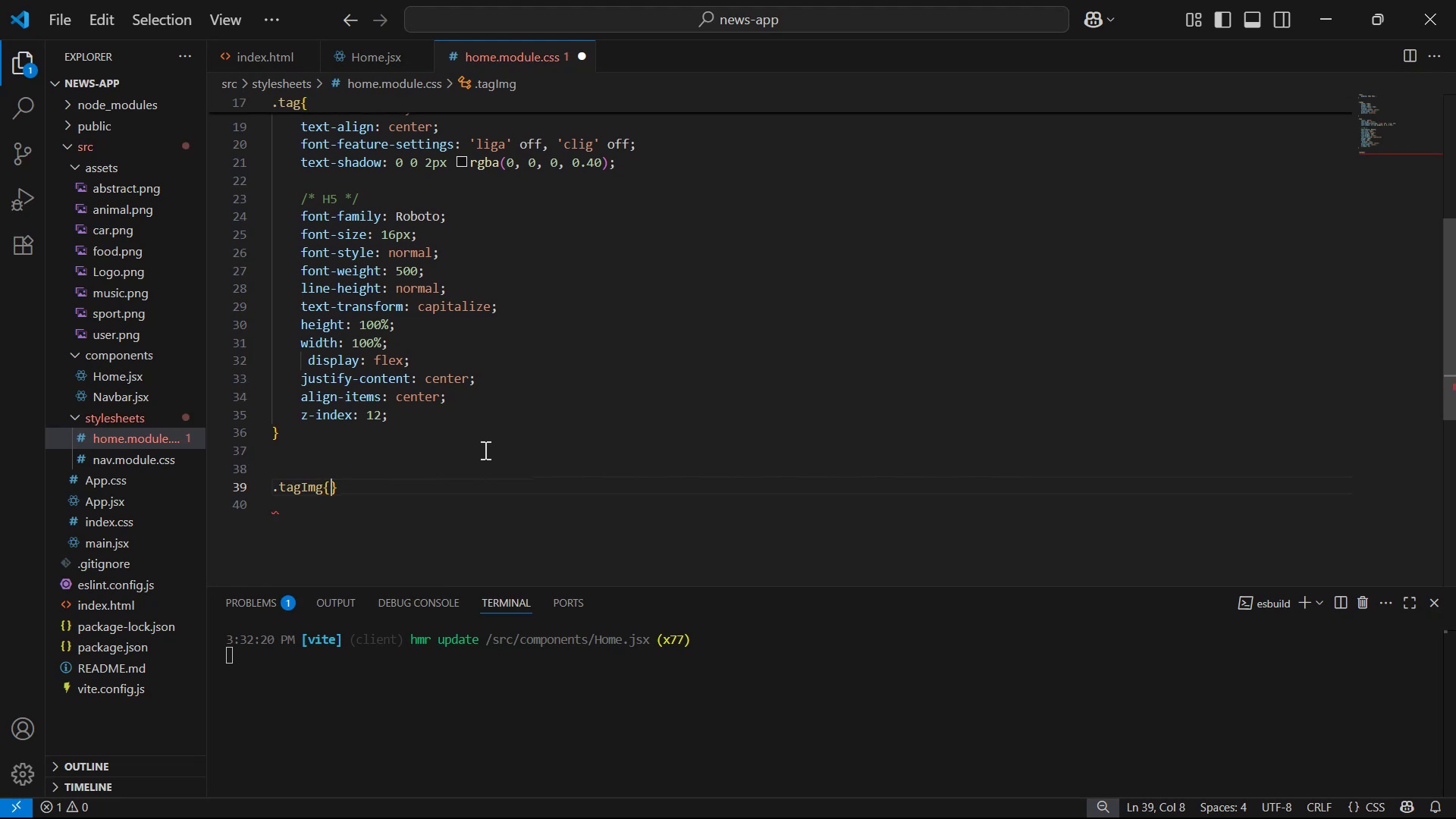 
key(Enter)
 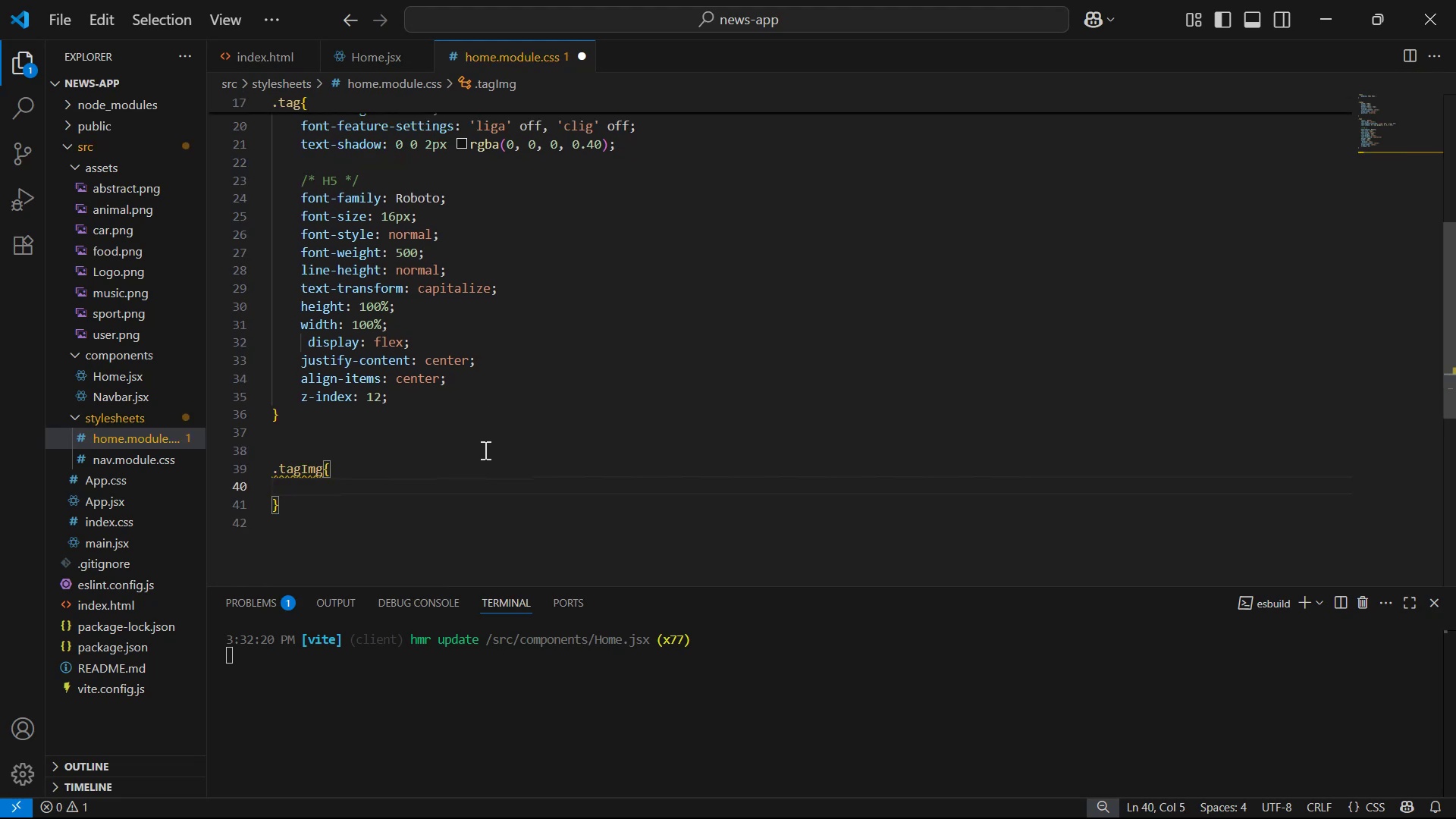 
type(po)
 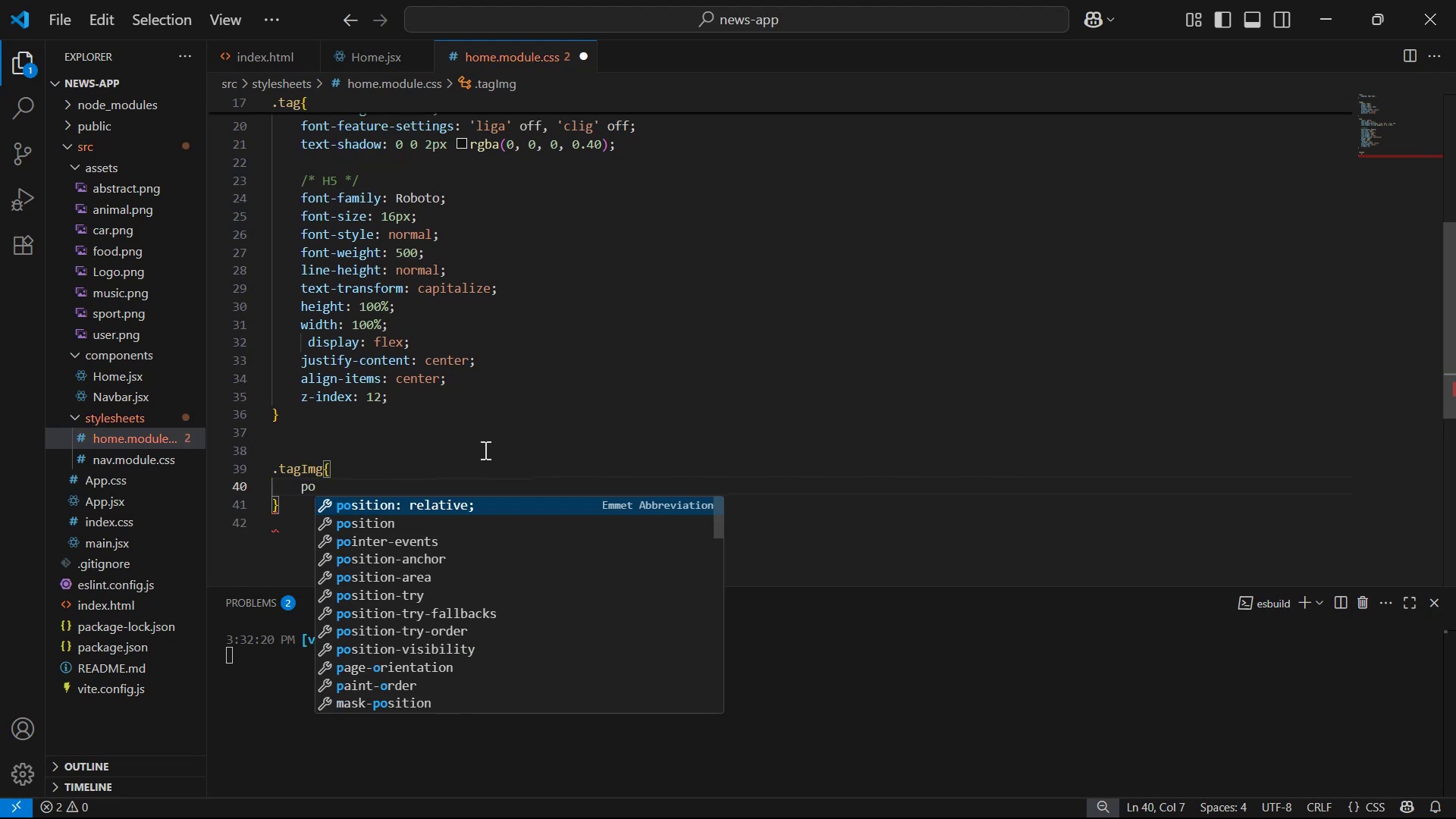 
key(ArrowDown)
 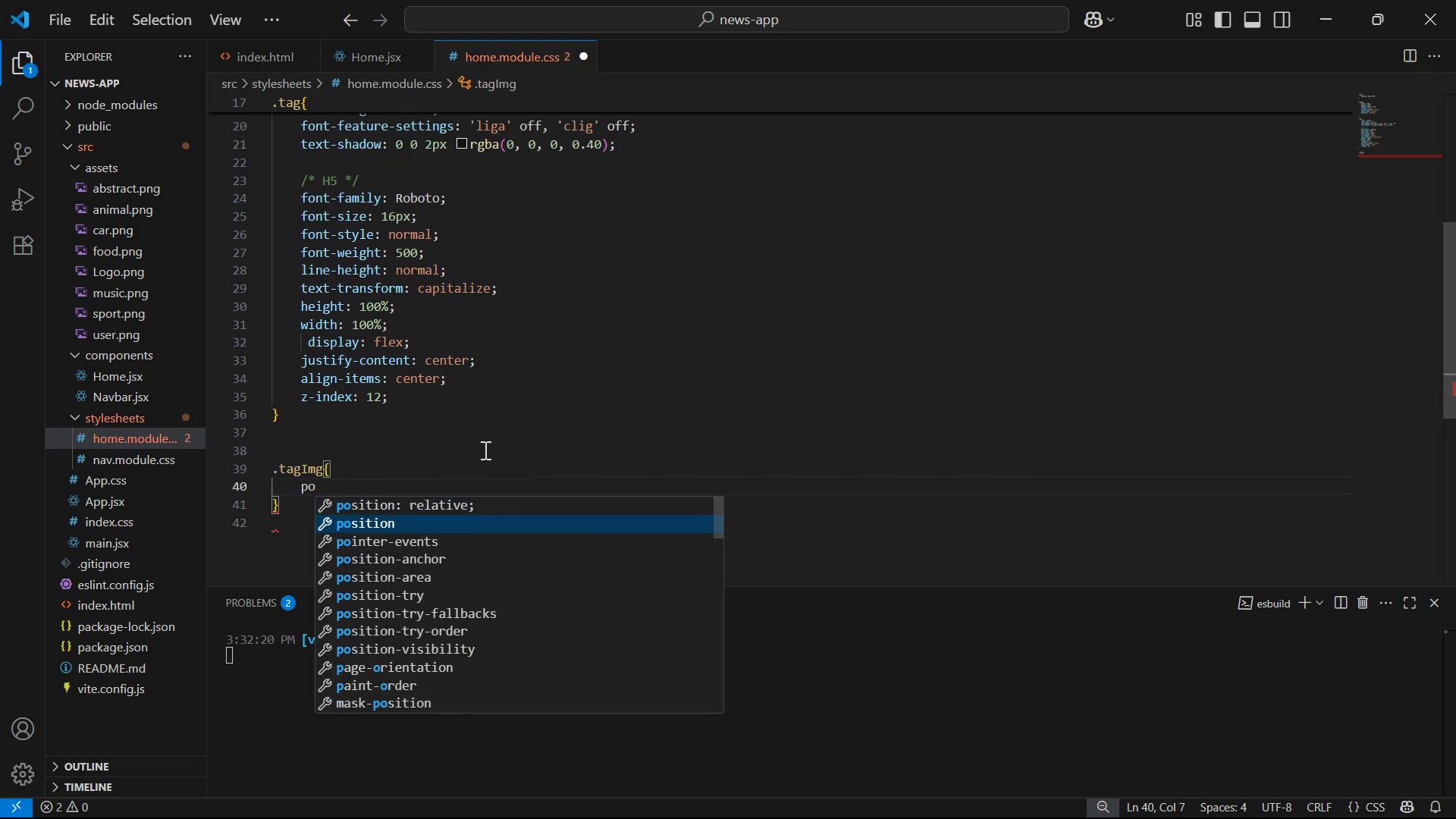 
key(Enter)
 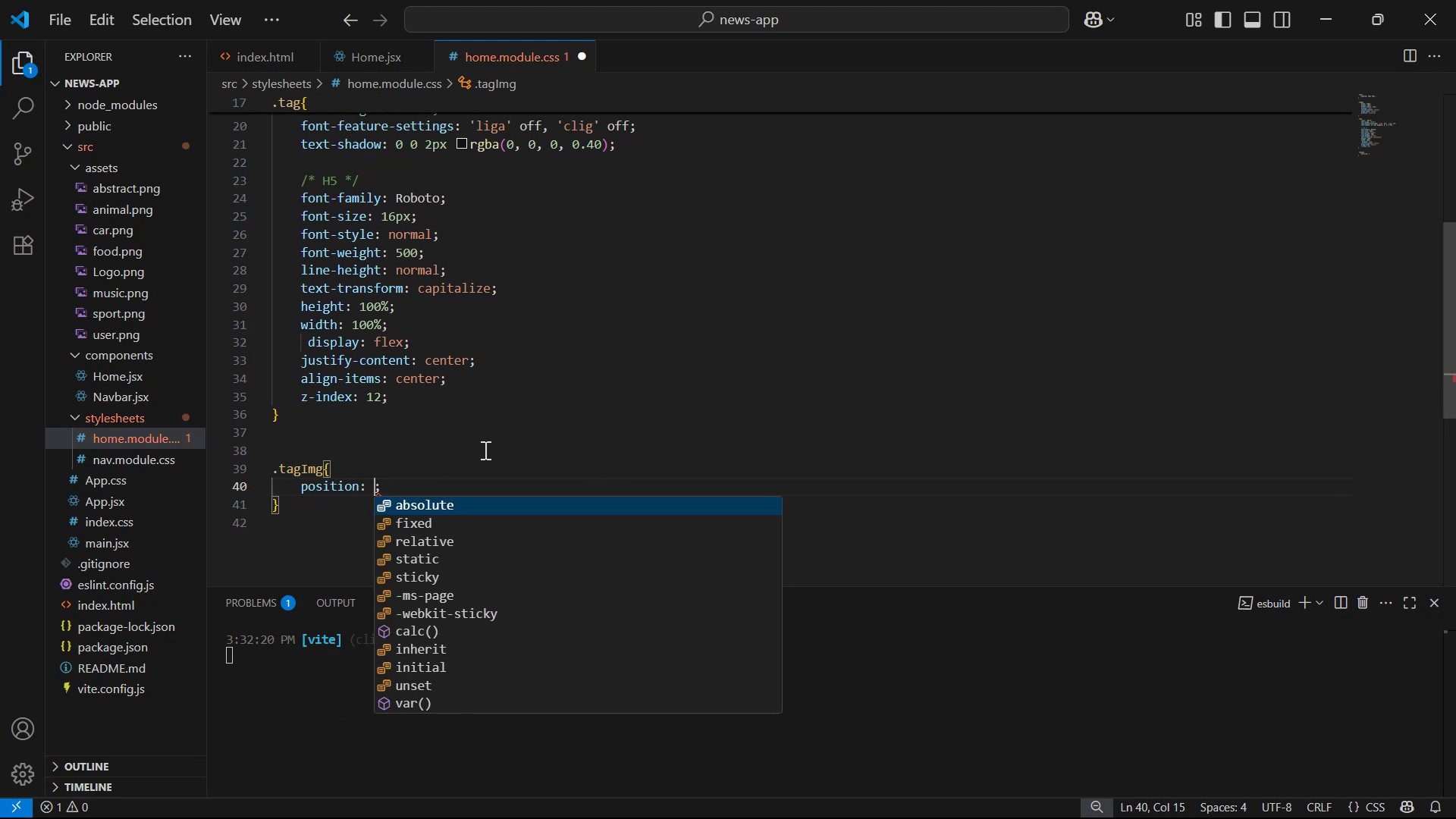 
key(Enter)
 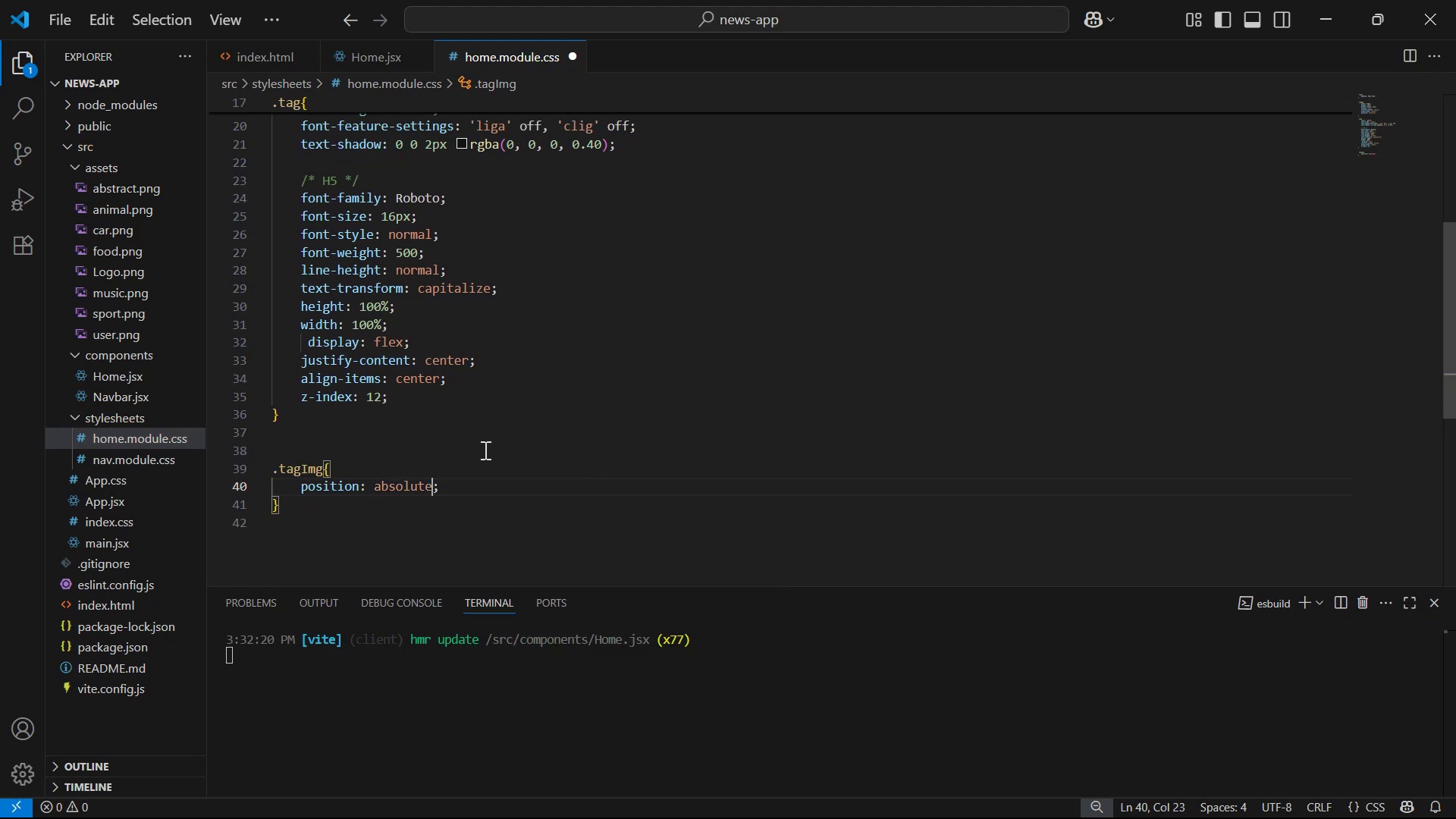 
key(ArrowRight)
 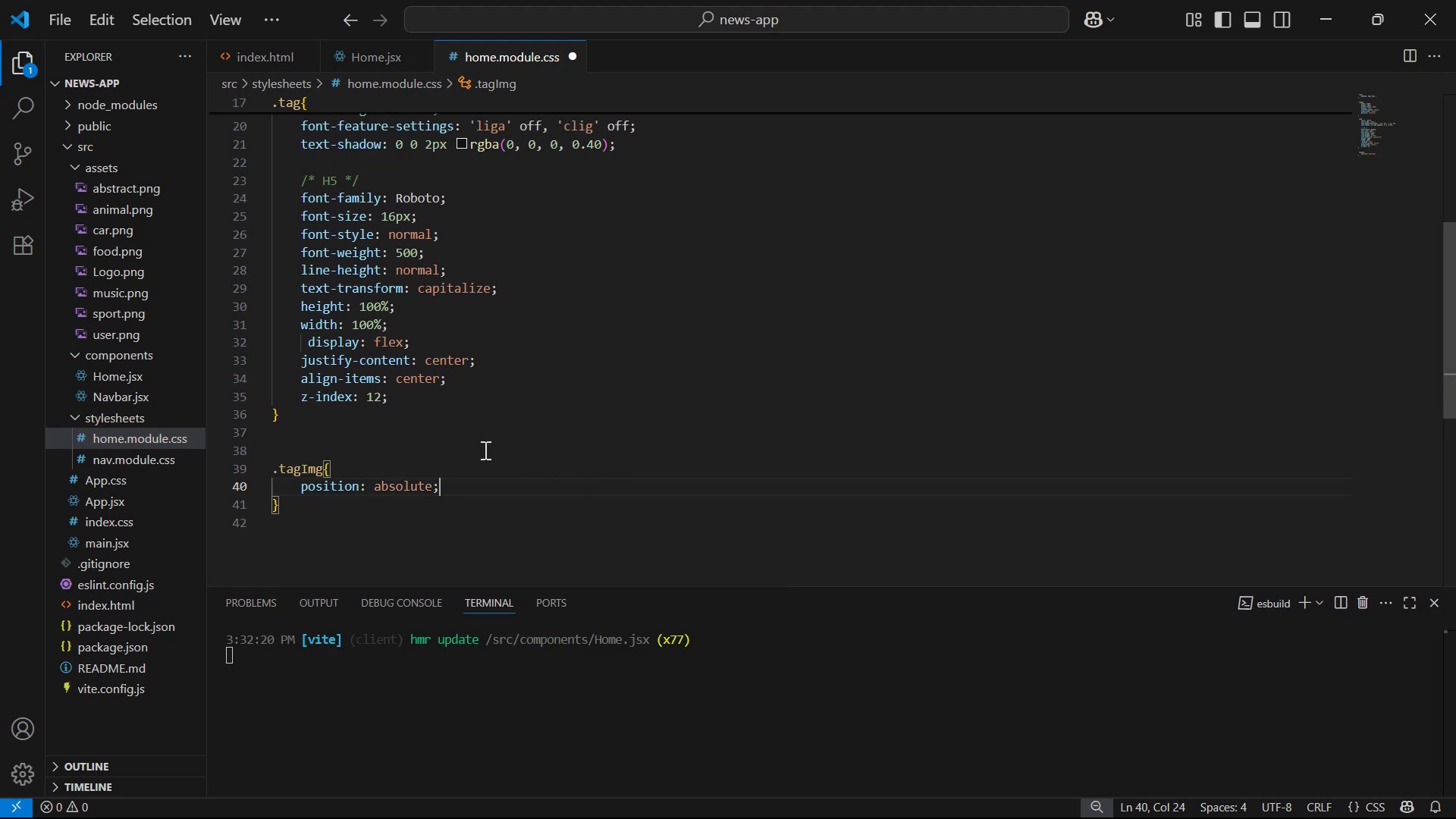 
key(Enter)
 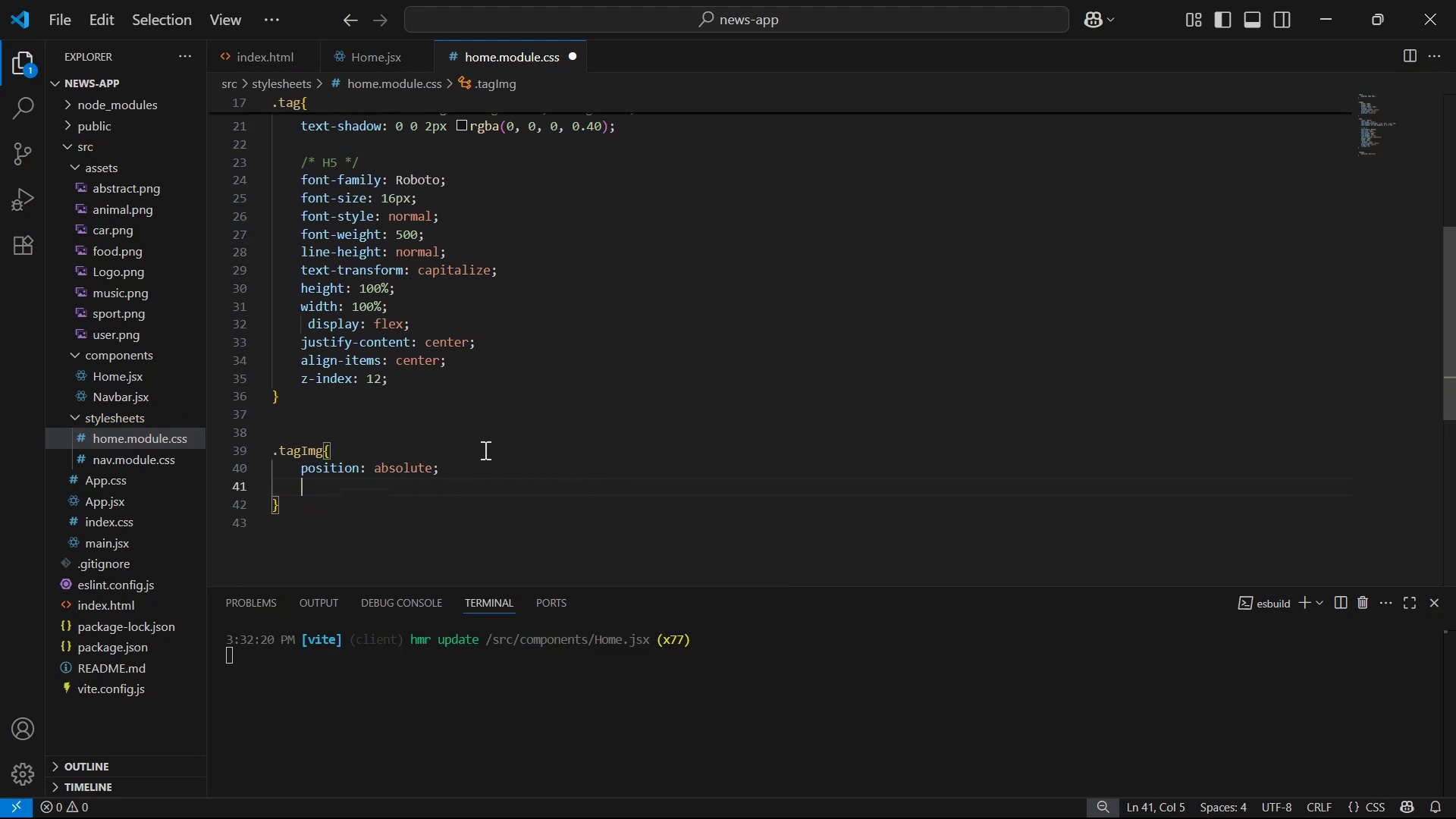 
type(top)
 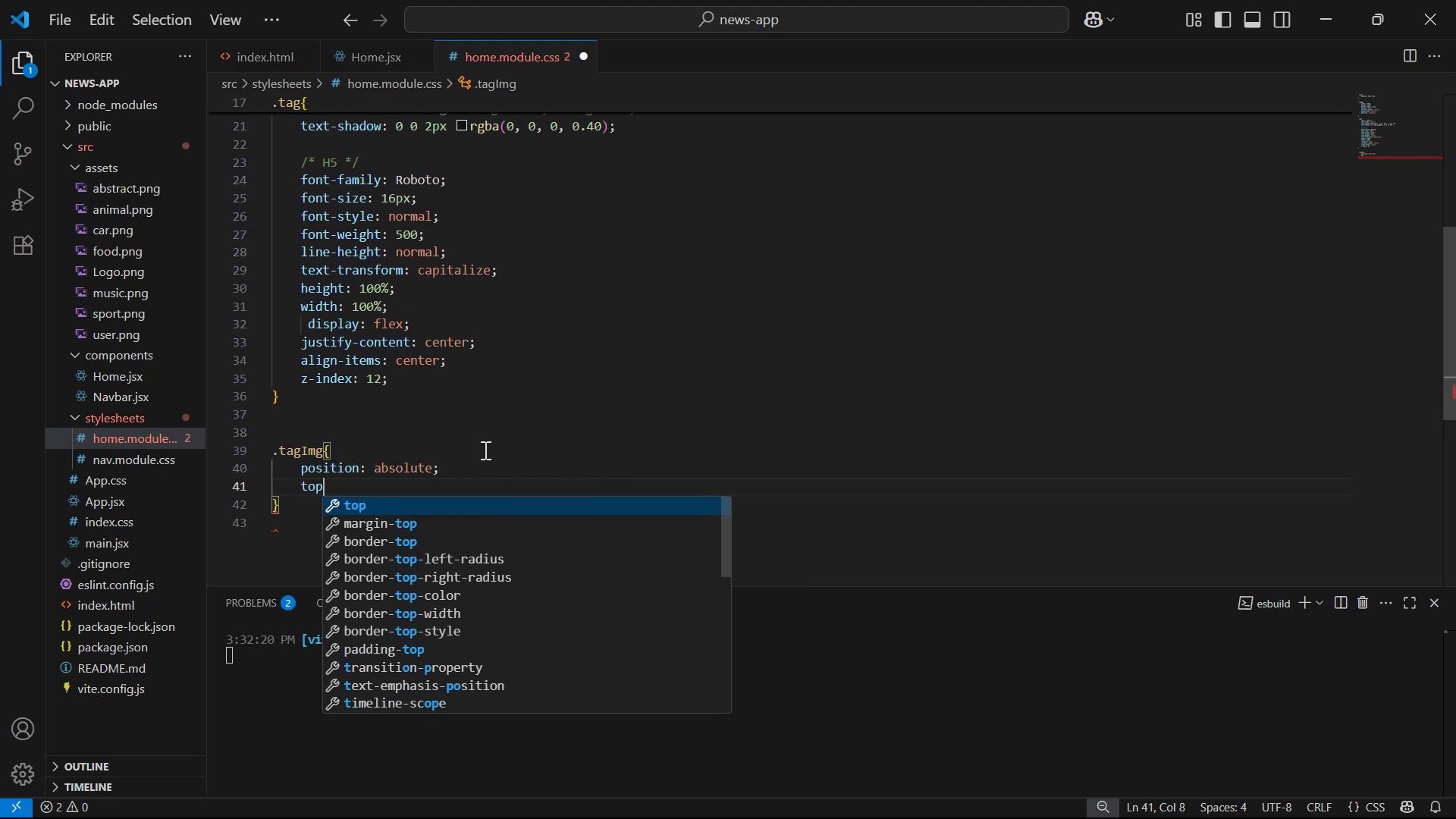 
key(Enter)
 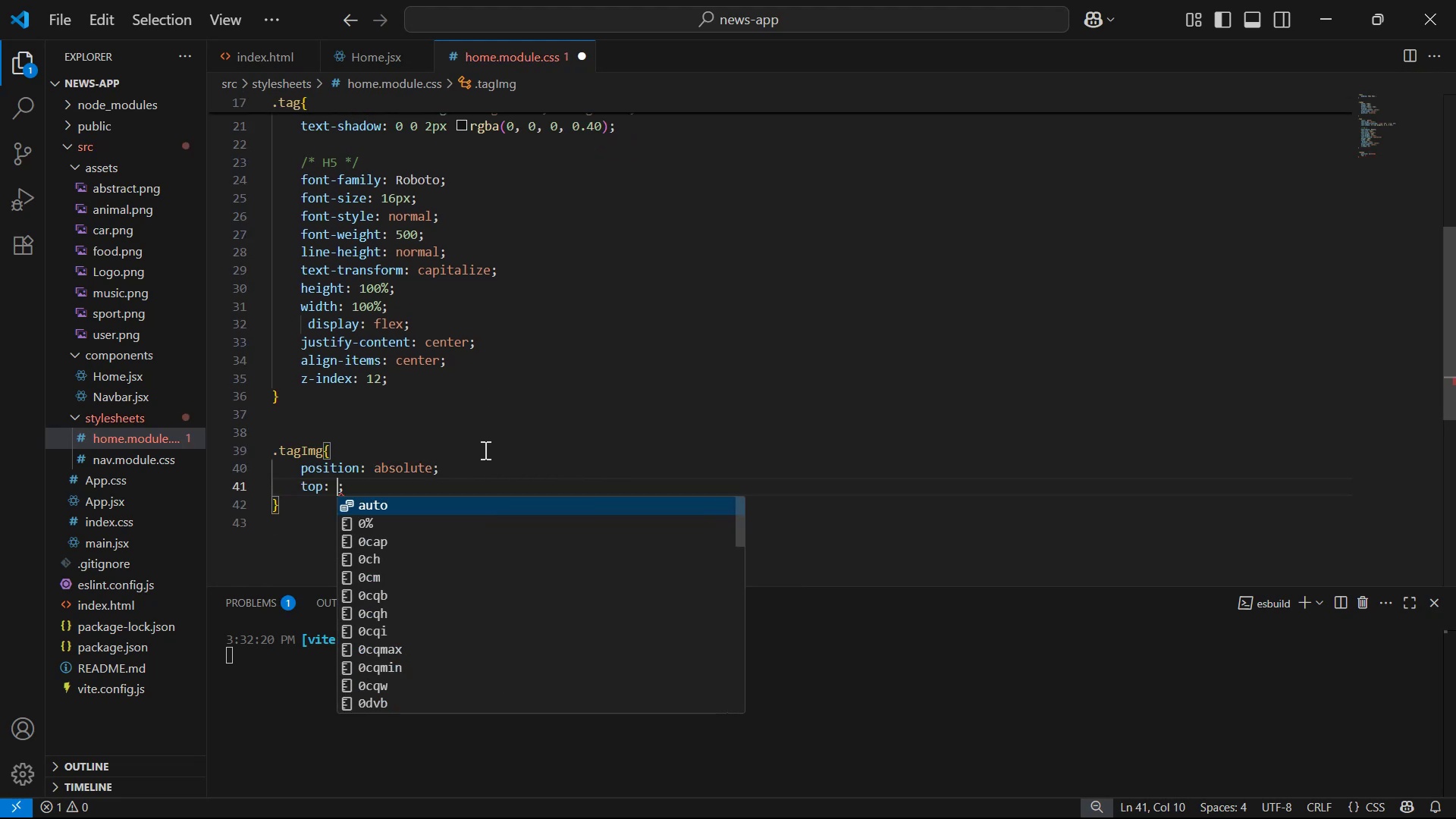 
key(ArrowDown)
 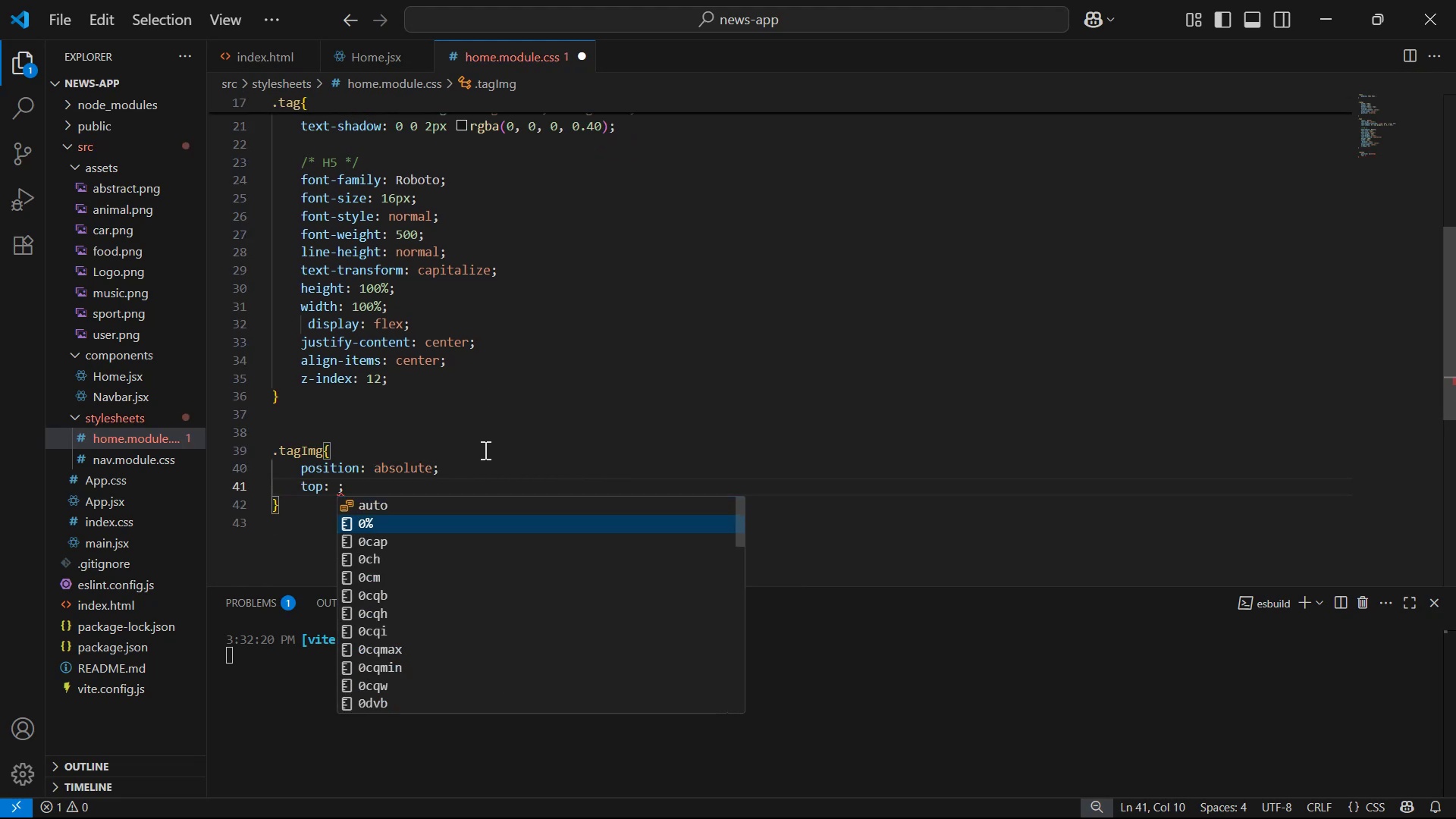 
key(0)
 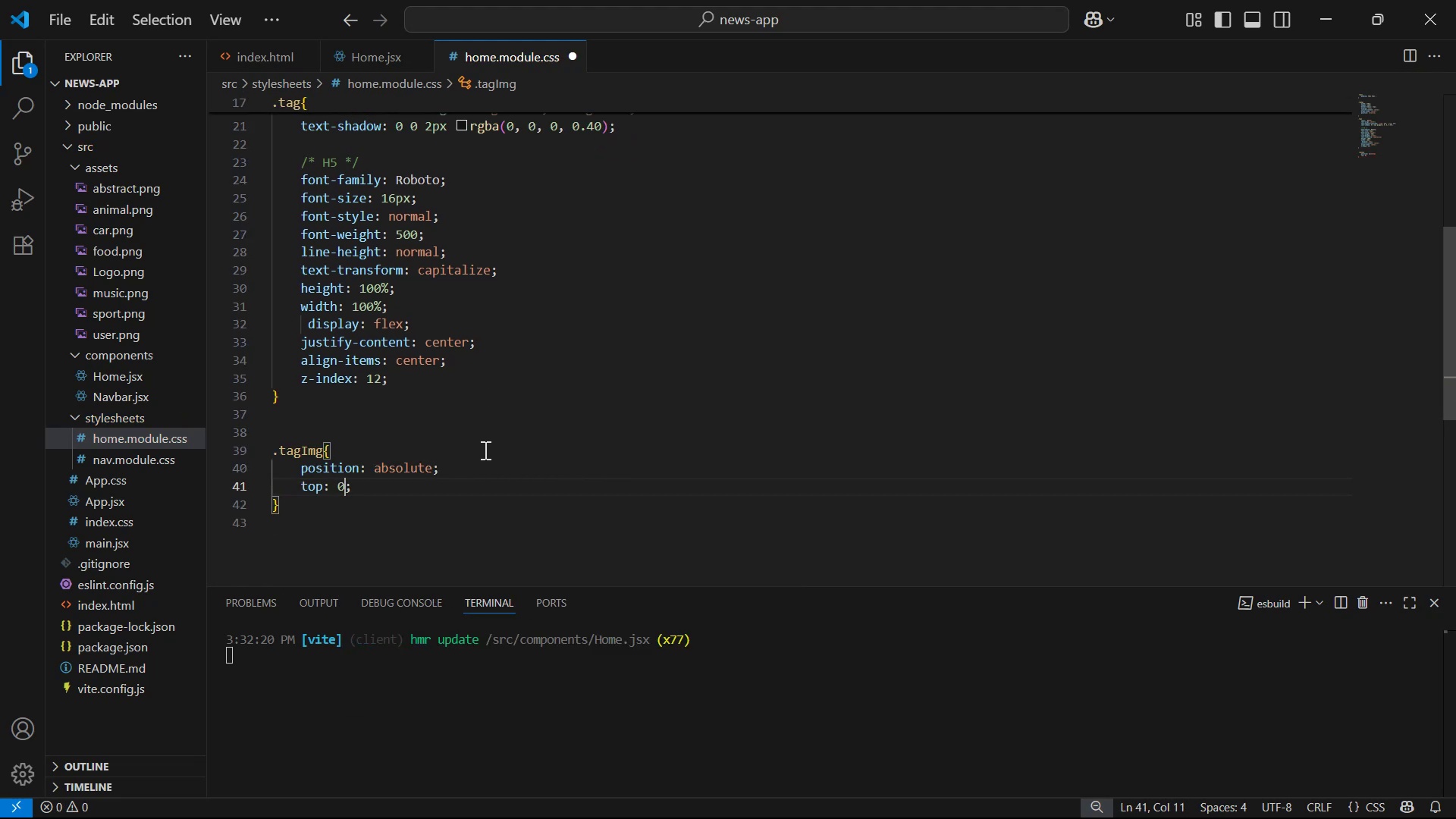 
key(ArrowRight)
 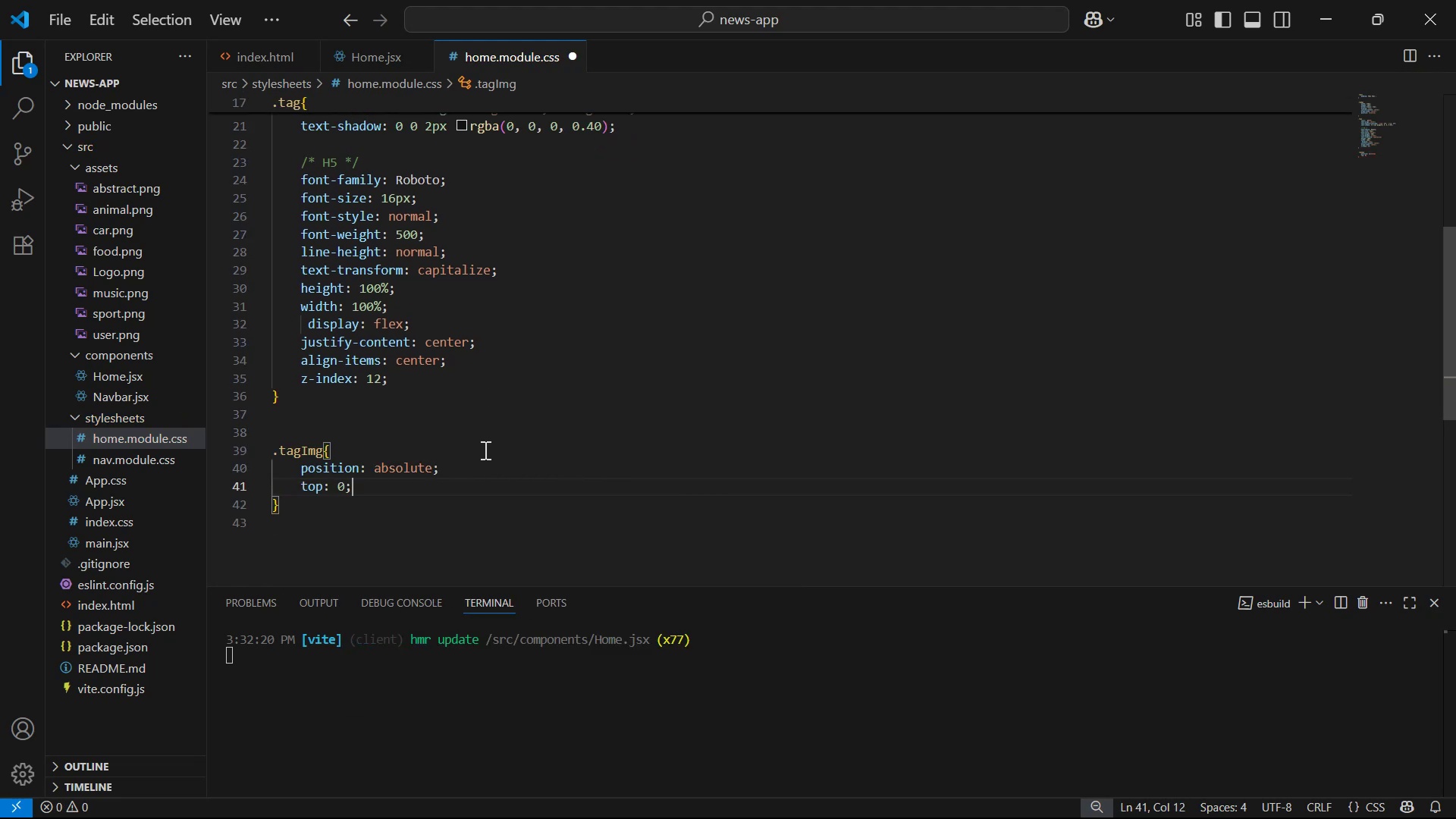 
key(Enter)
 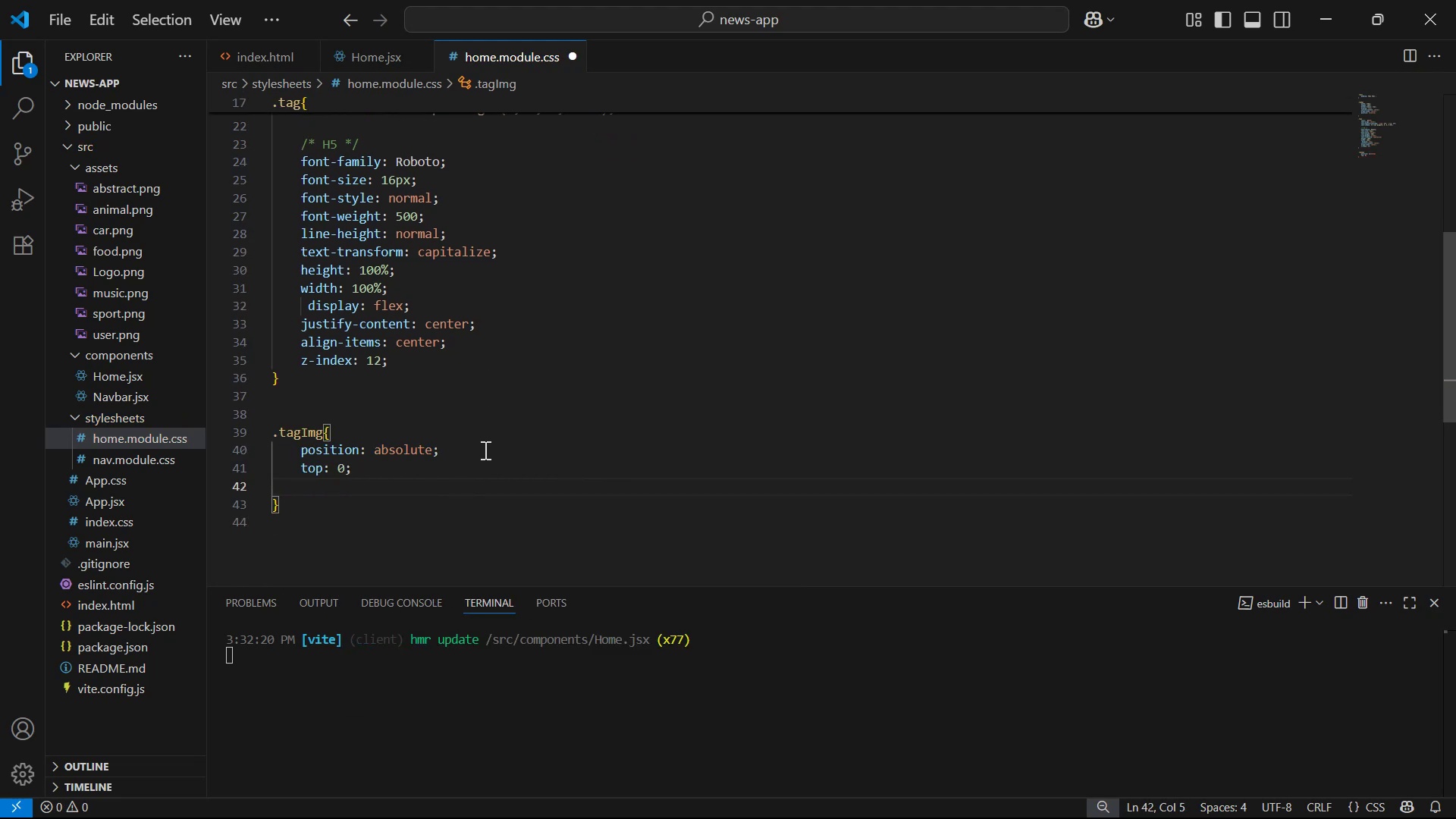 
type(le)
 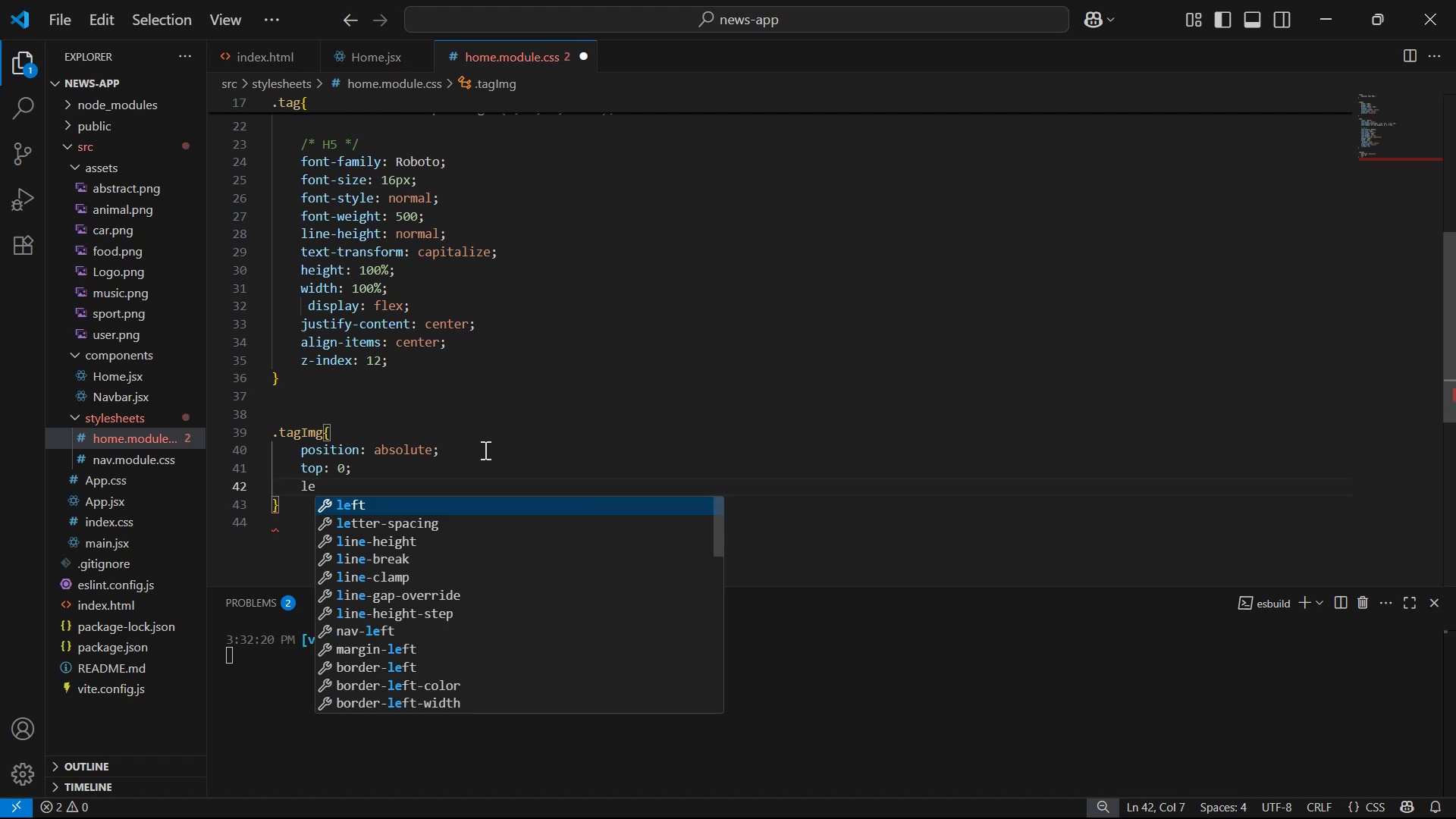 
key(Enter)
 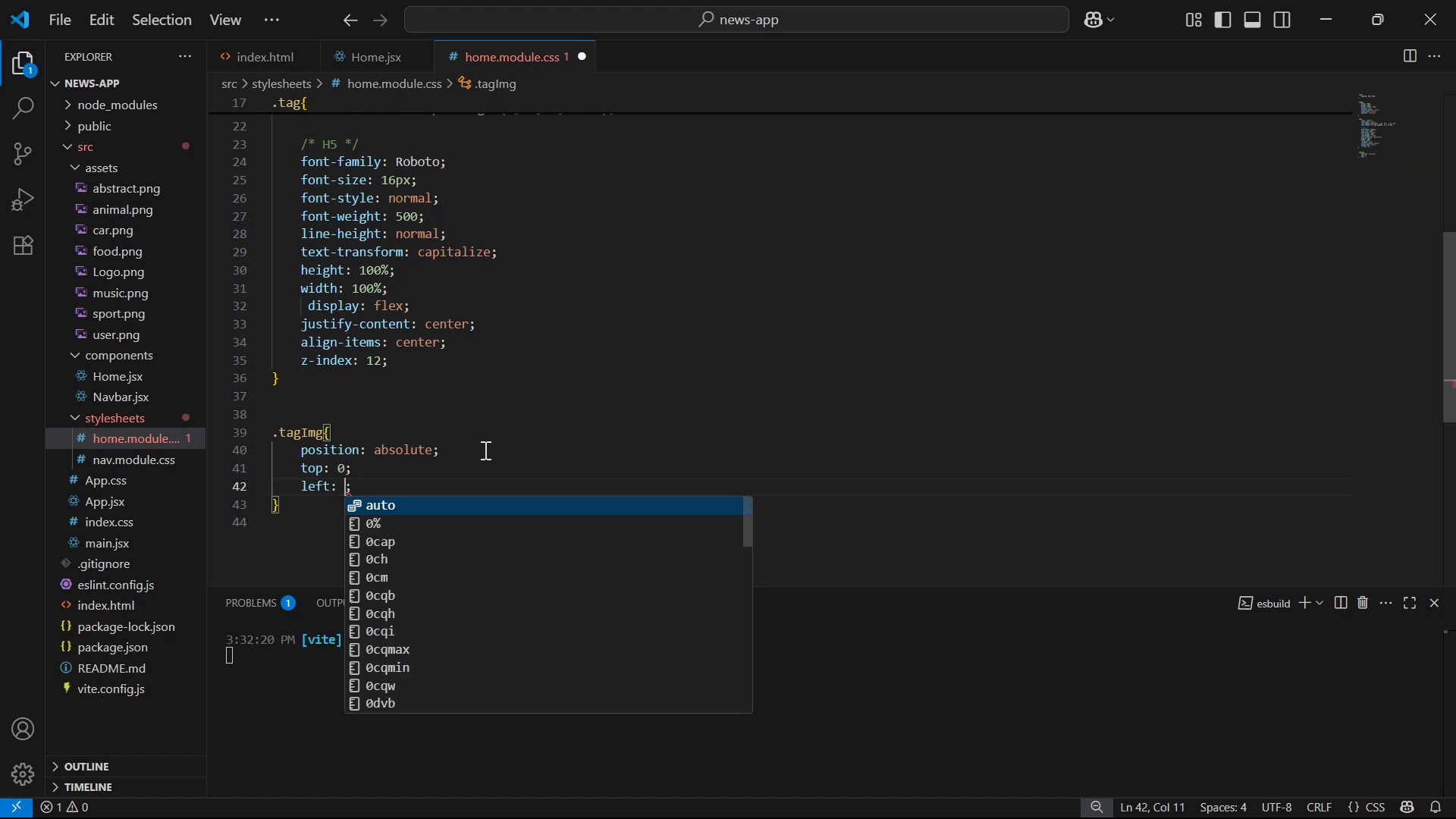 
key(0)
 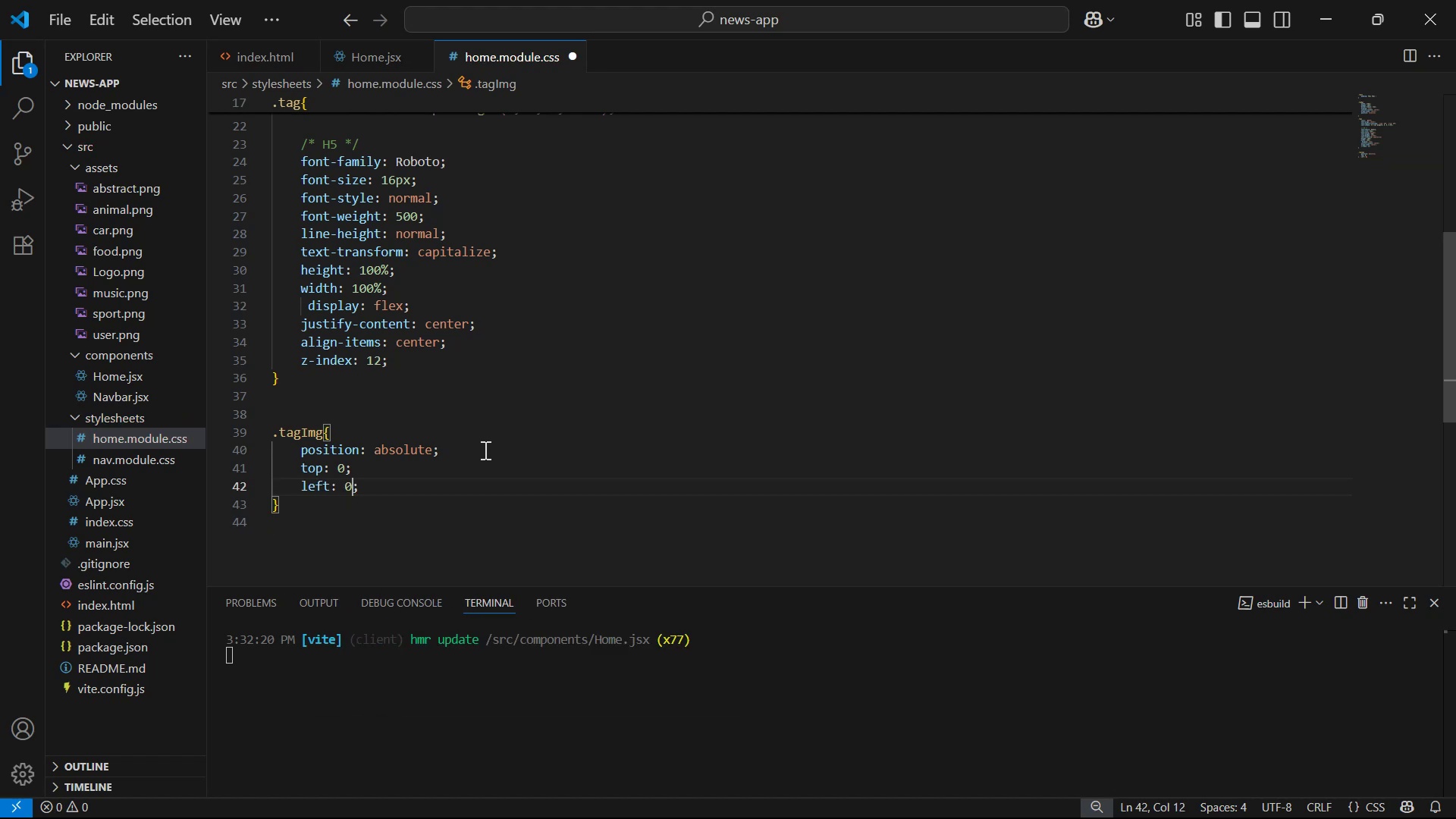 
key(ArrowRight)
 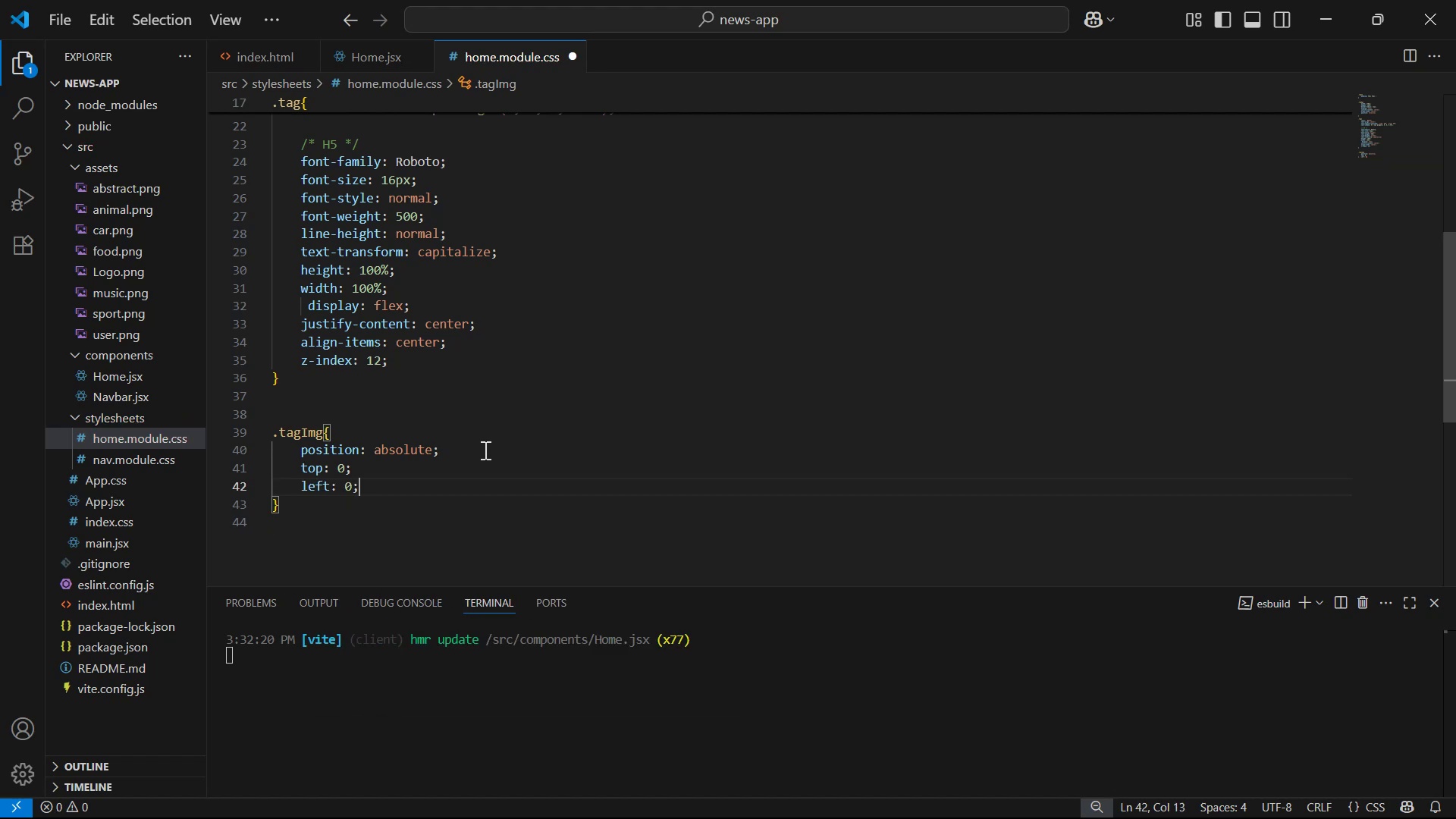 
key(Enter)
 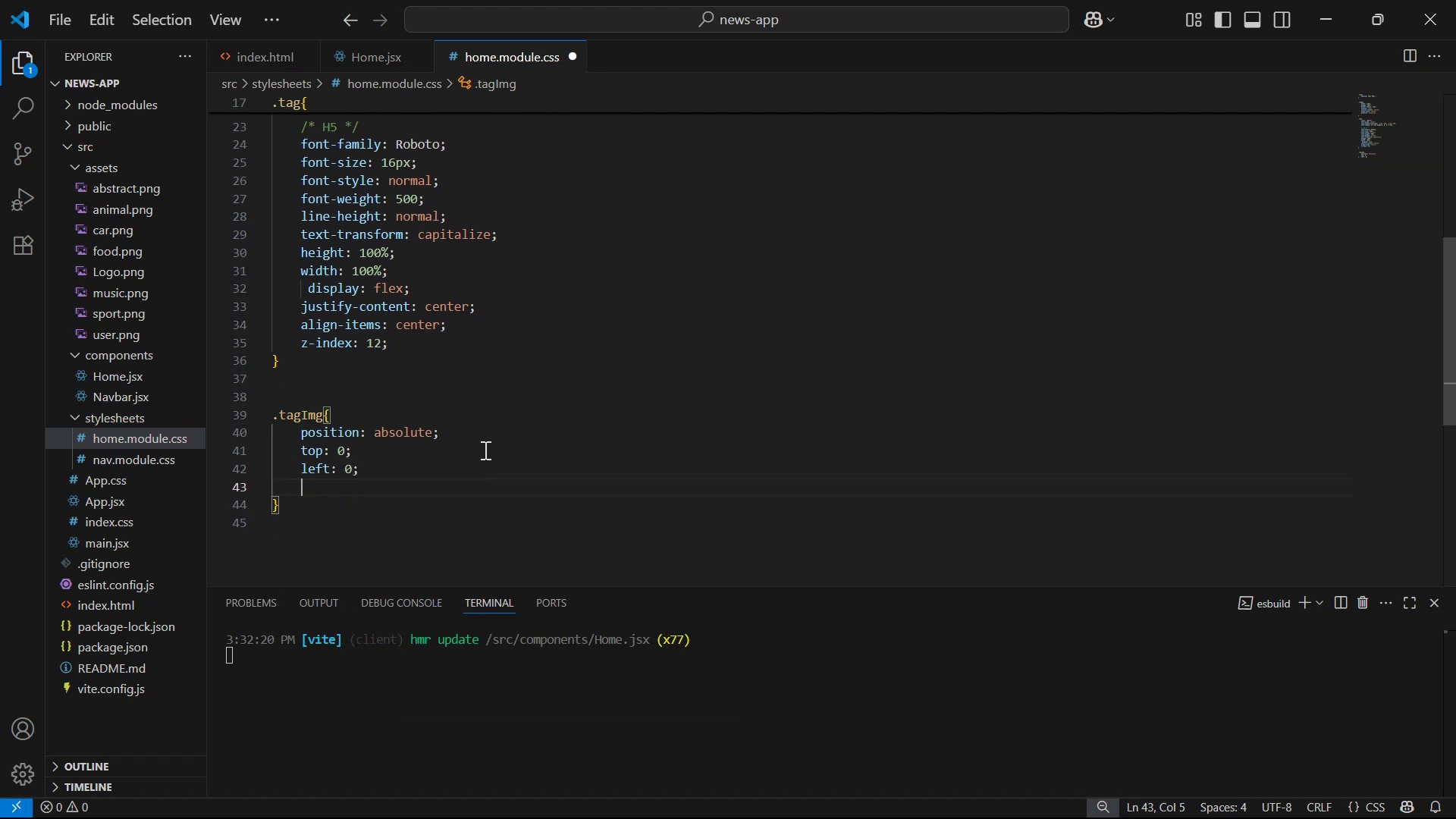 
type(wi)
 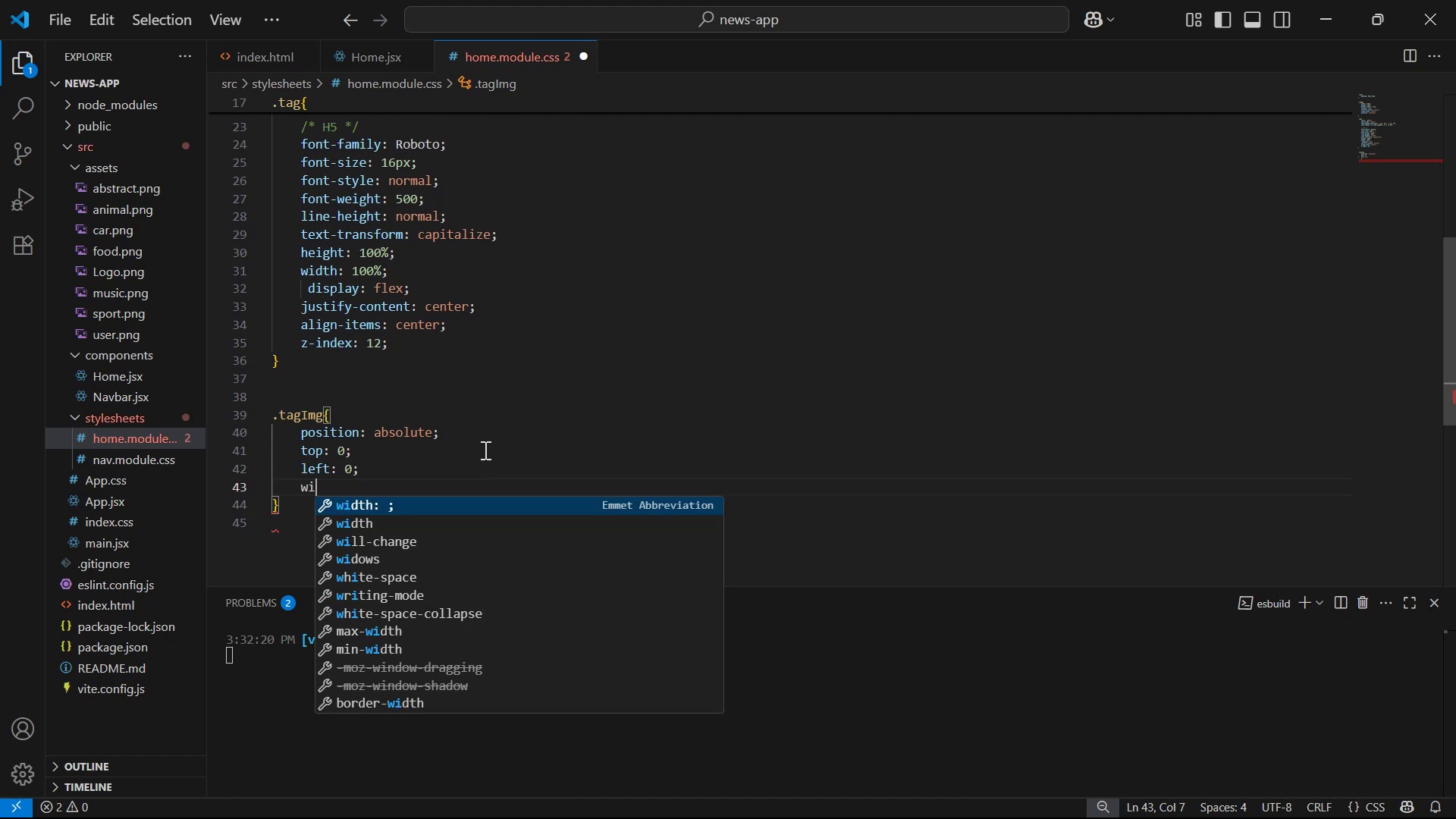 
key(Enter)
 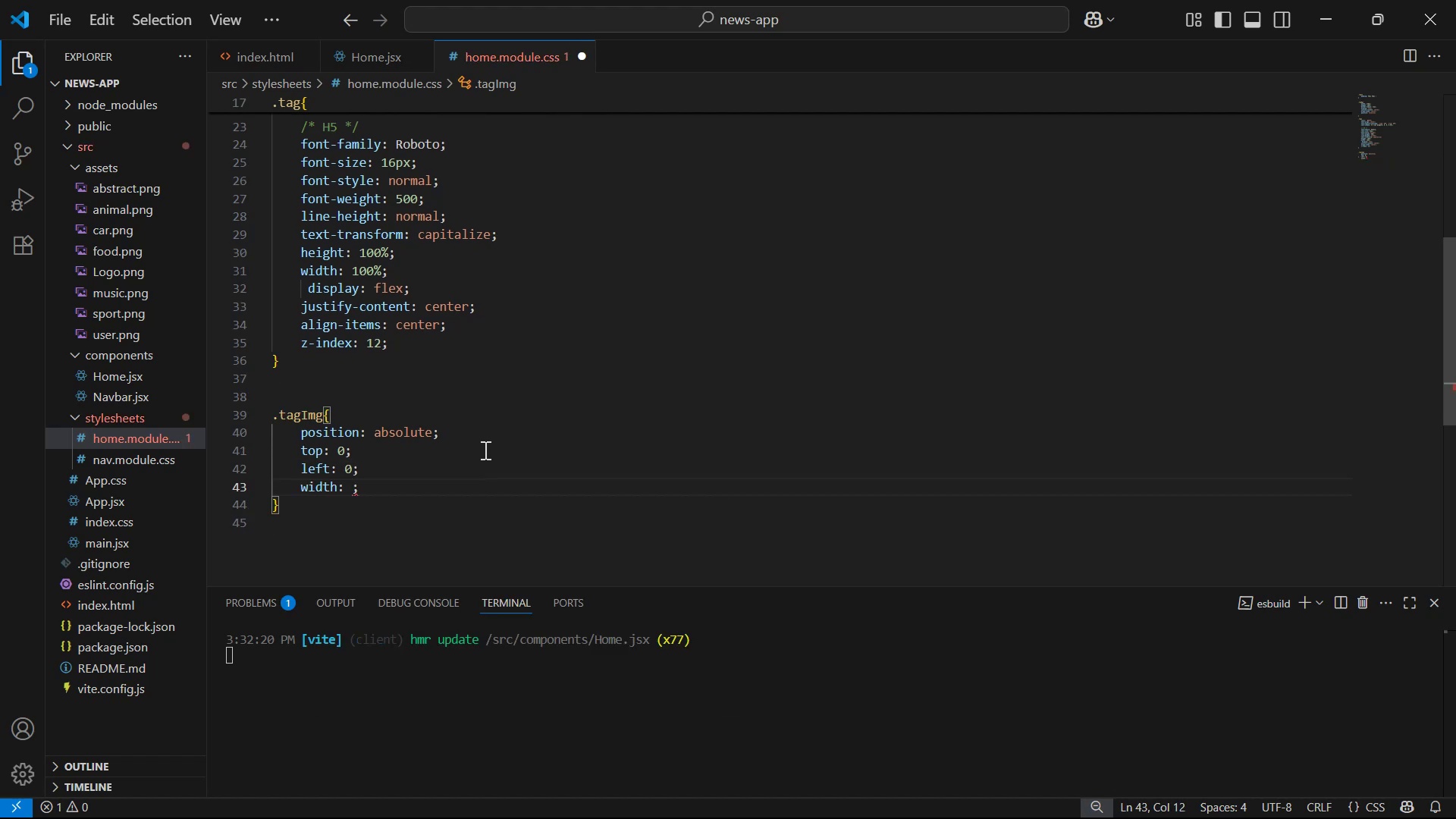 
type(100%)
 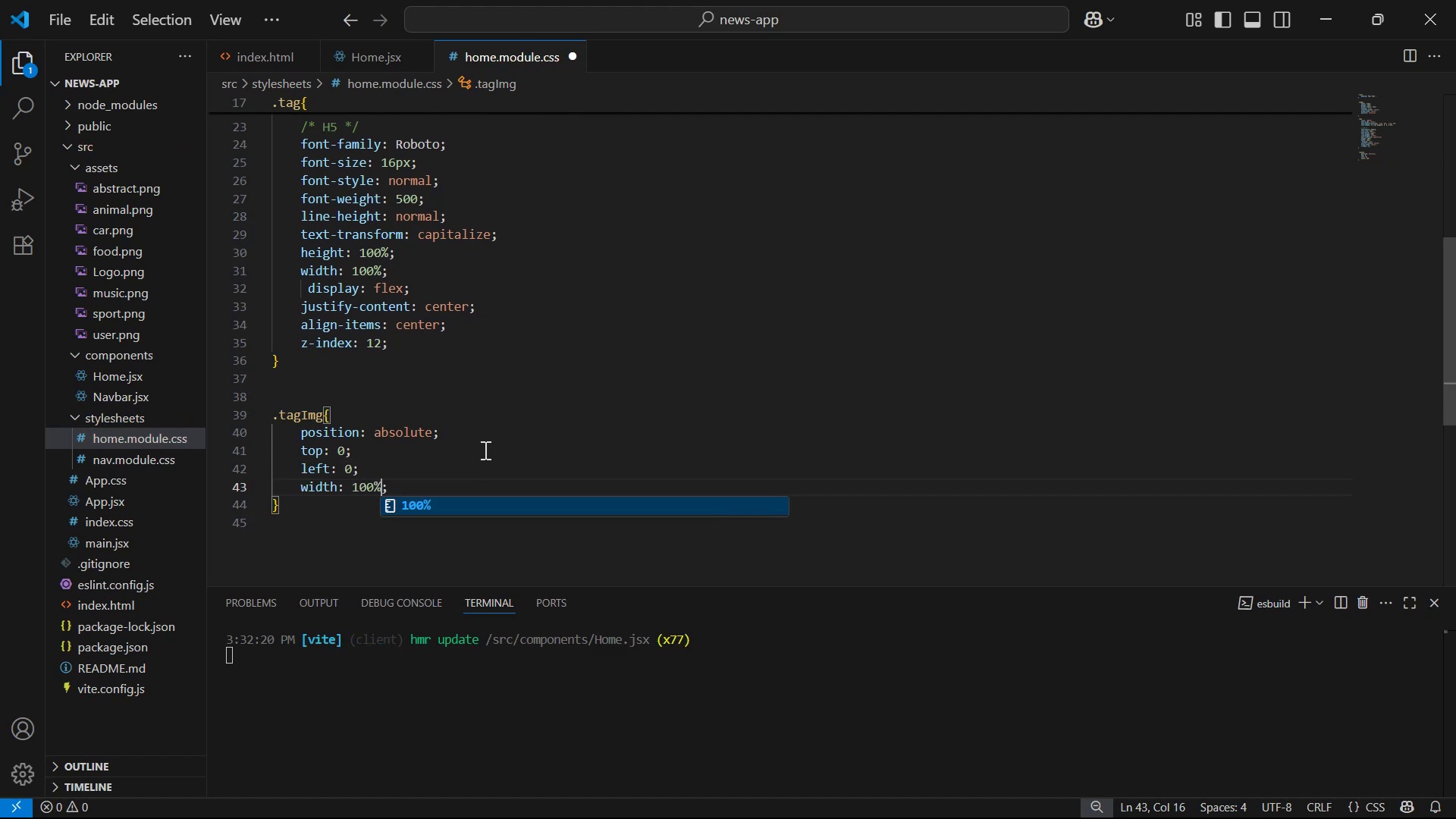 
key(ArrowRight)
 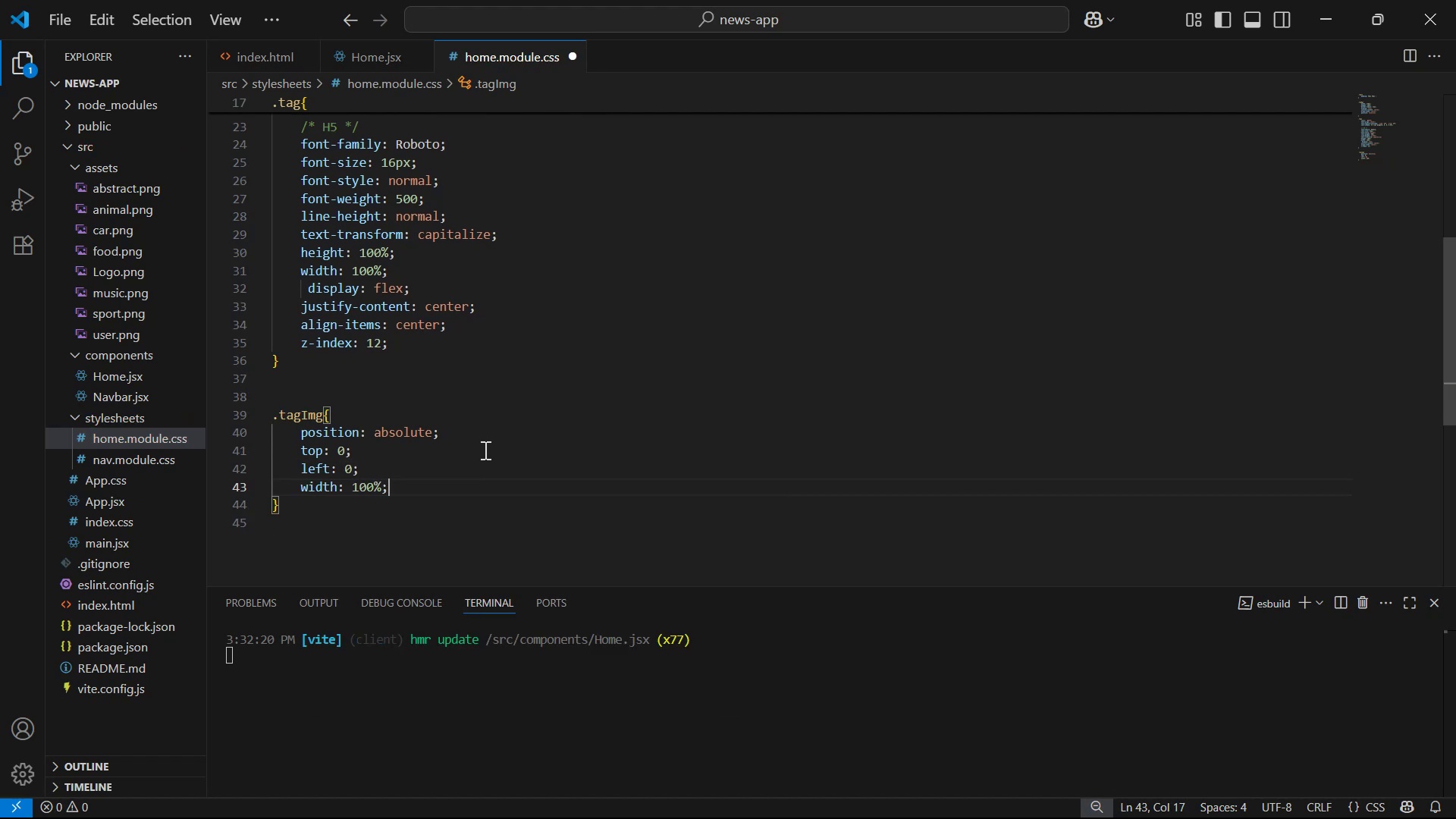 
key(Enter)
 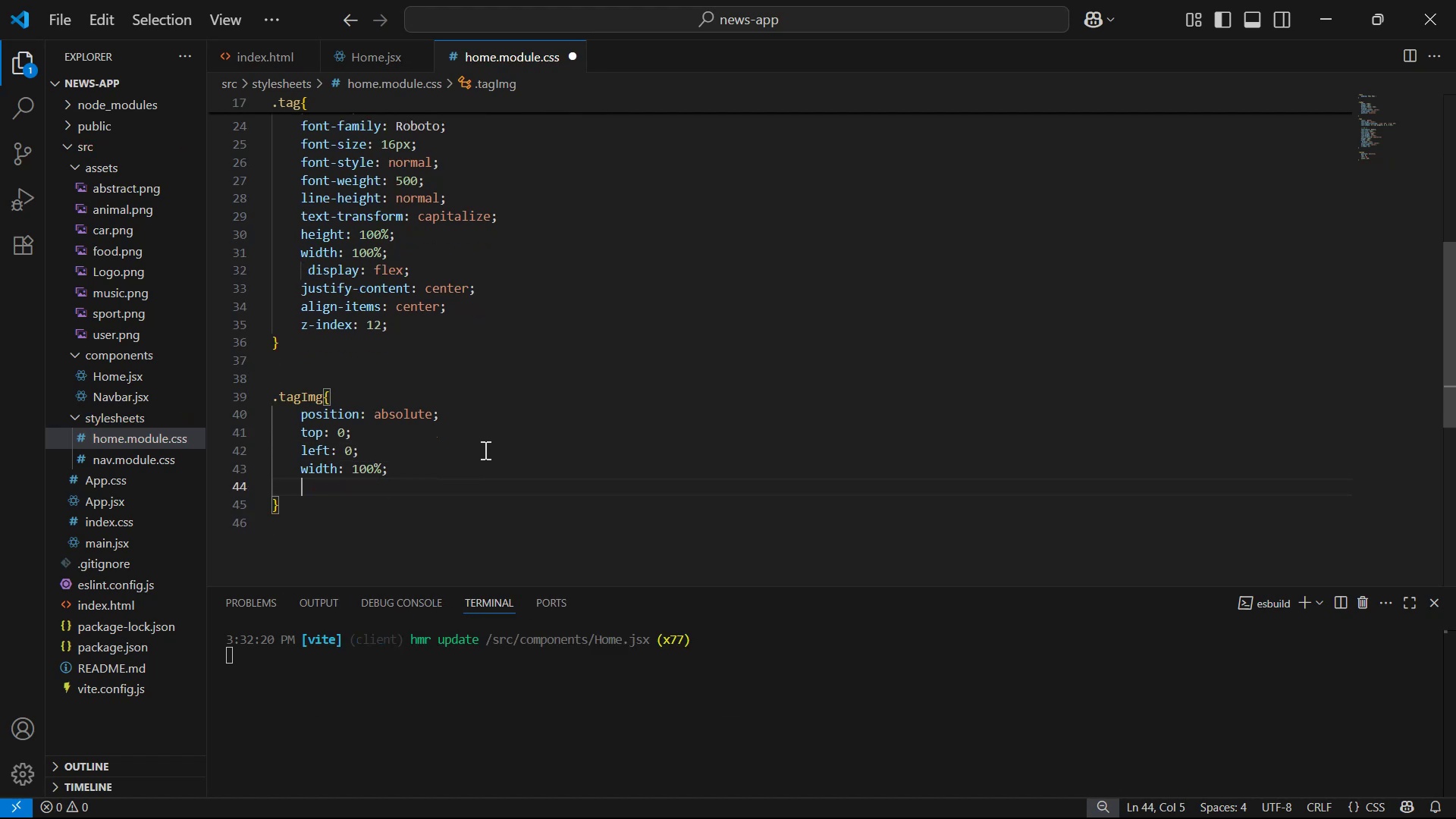 
type(ba)
 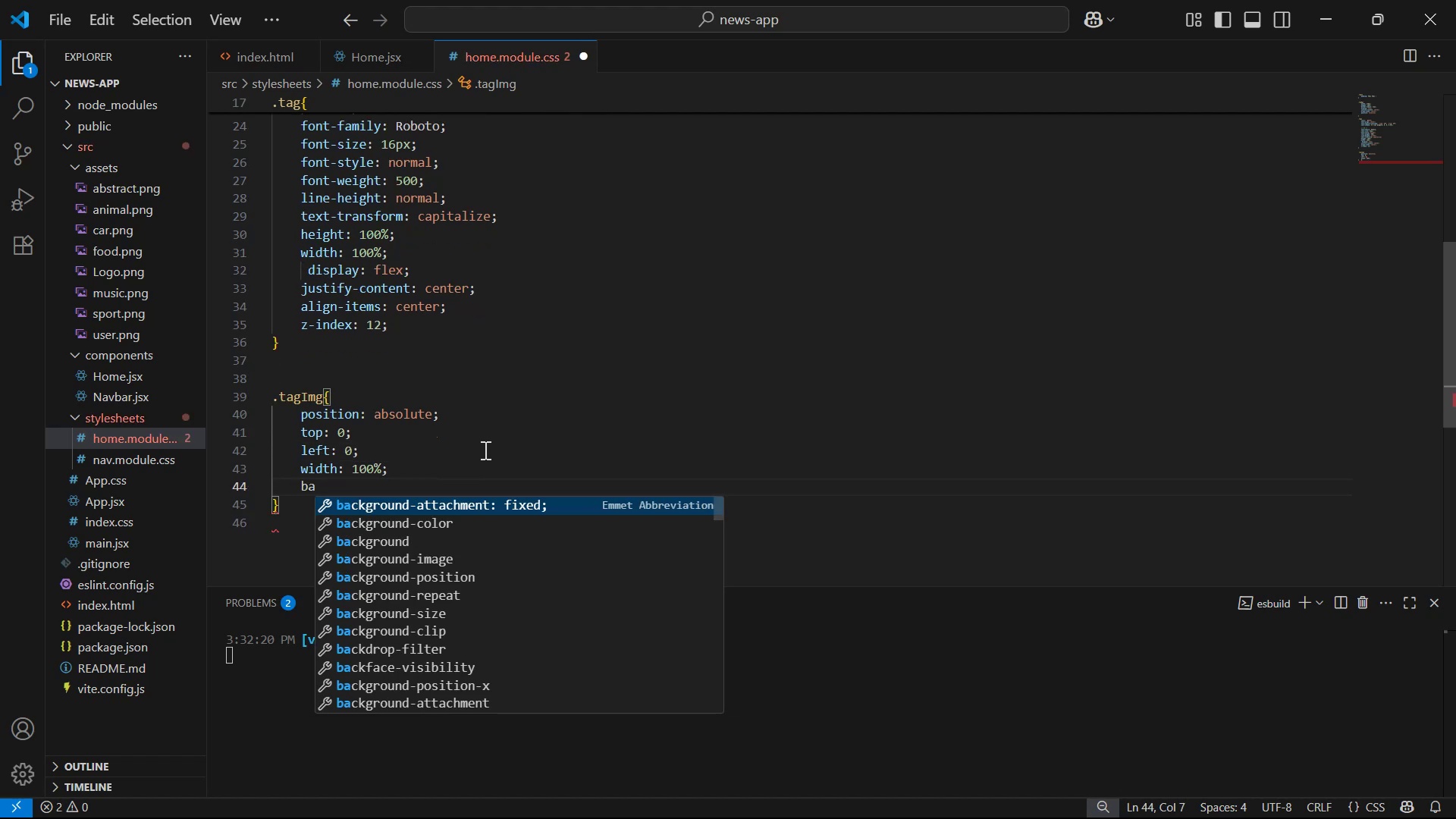 
key(ArrowDown)
 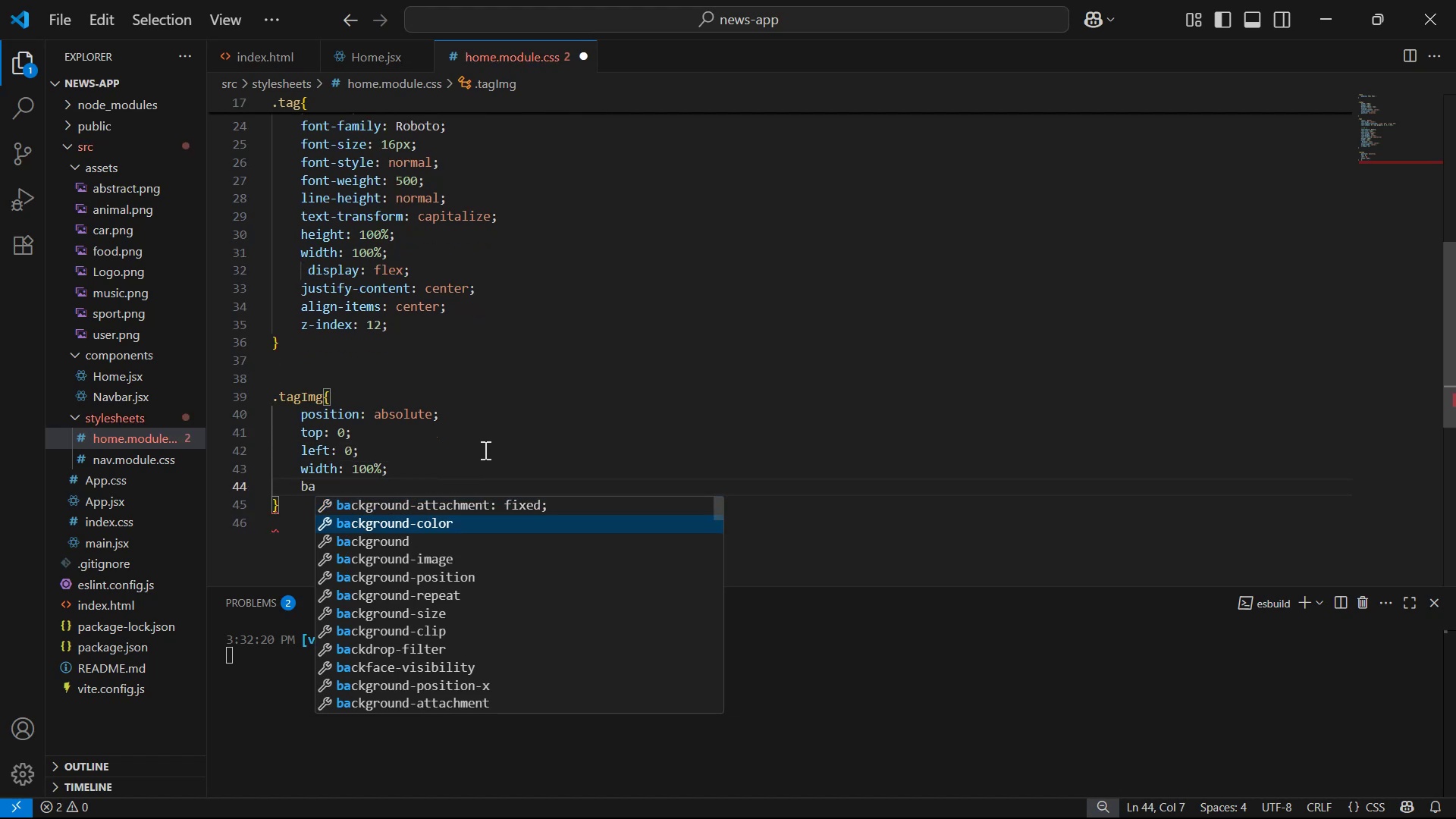 
key(Backspace)
key(Backspace)
type(wi)
key(Backspace)
key(Backspace)
type(he)
 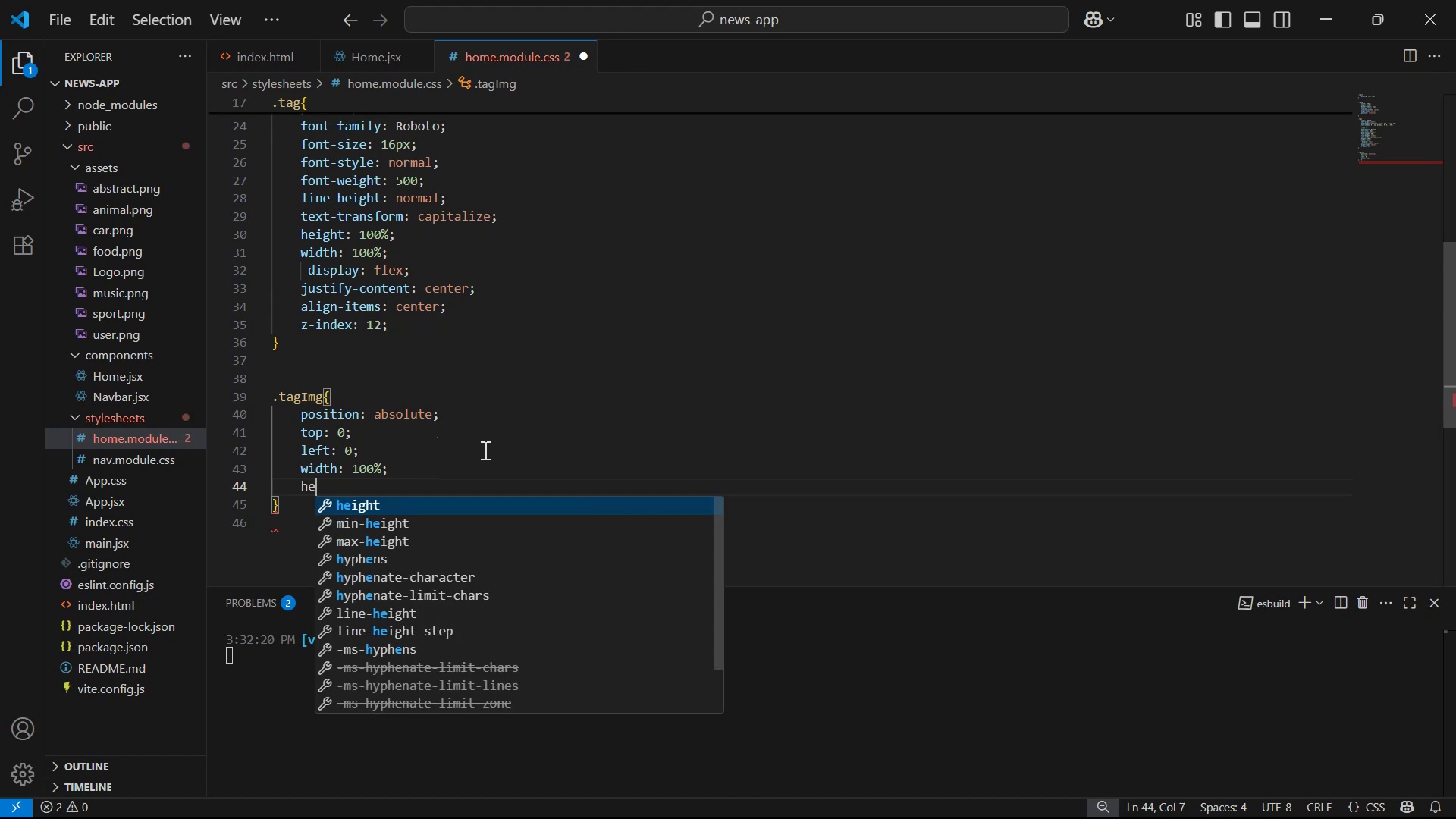 
key(Enter)
 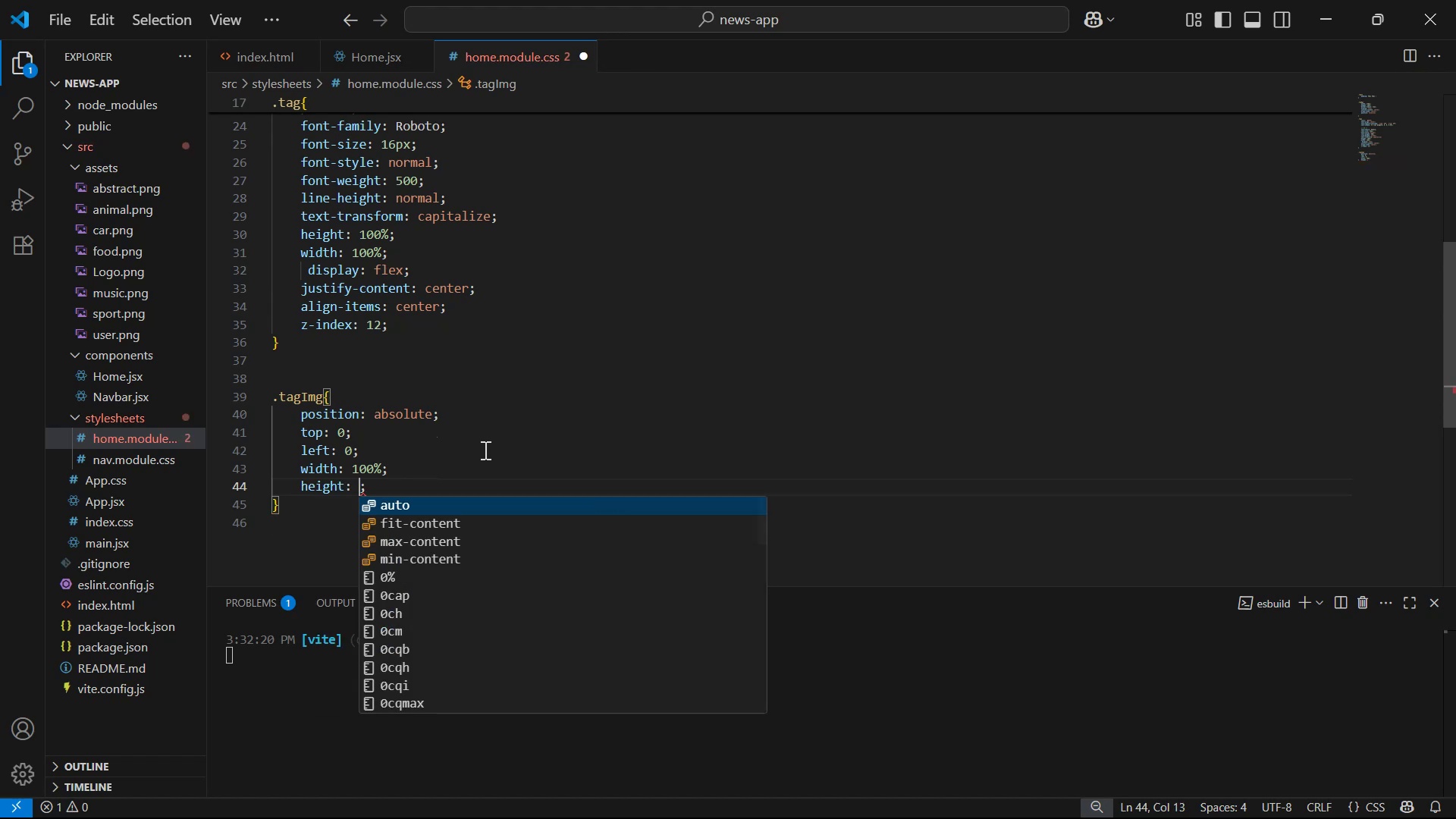 
type(100%)
 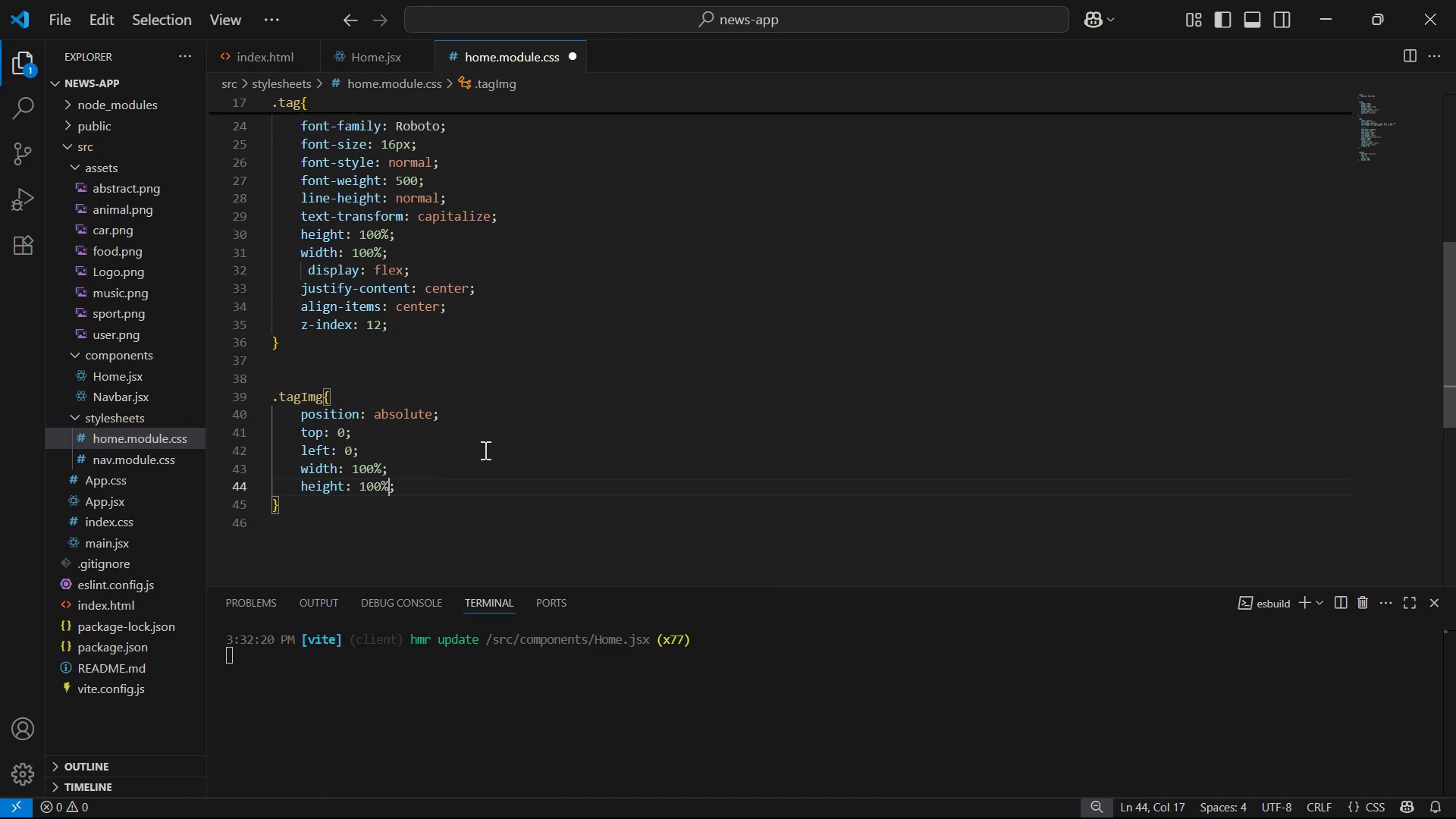 
key(Control+S)
 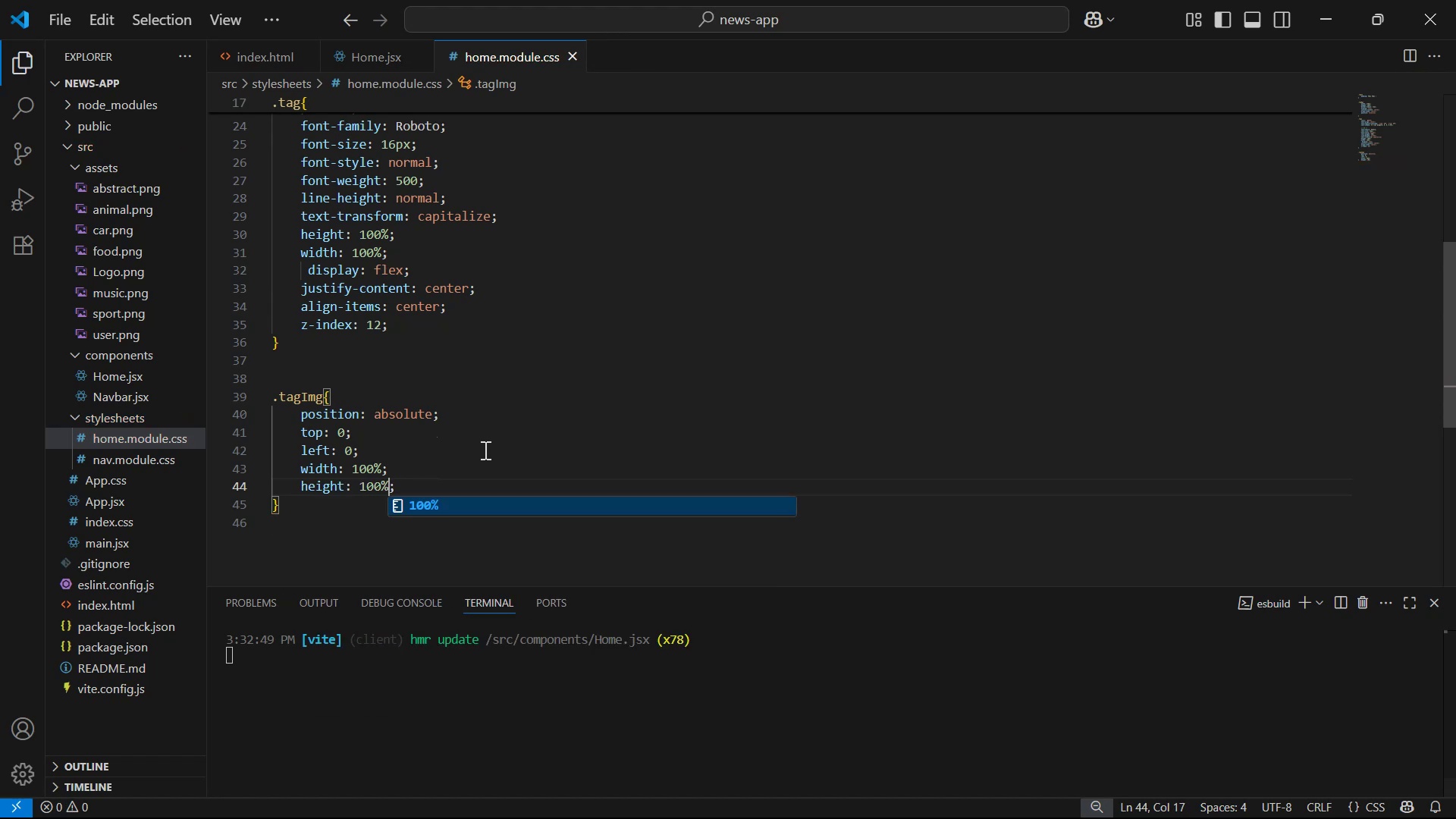 
key(Alt+AltLeft)
 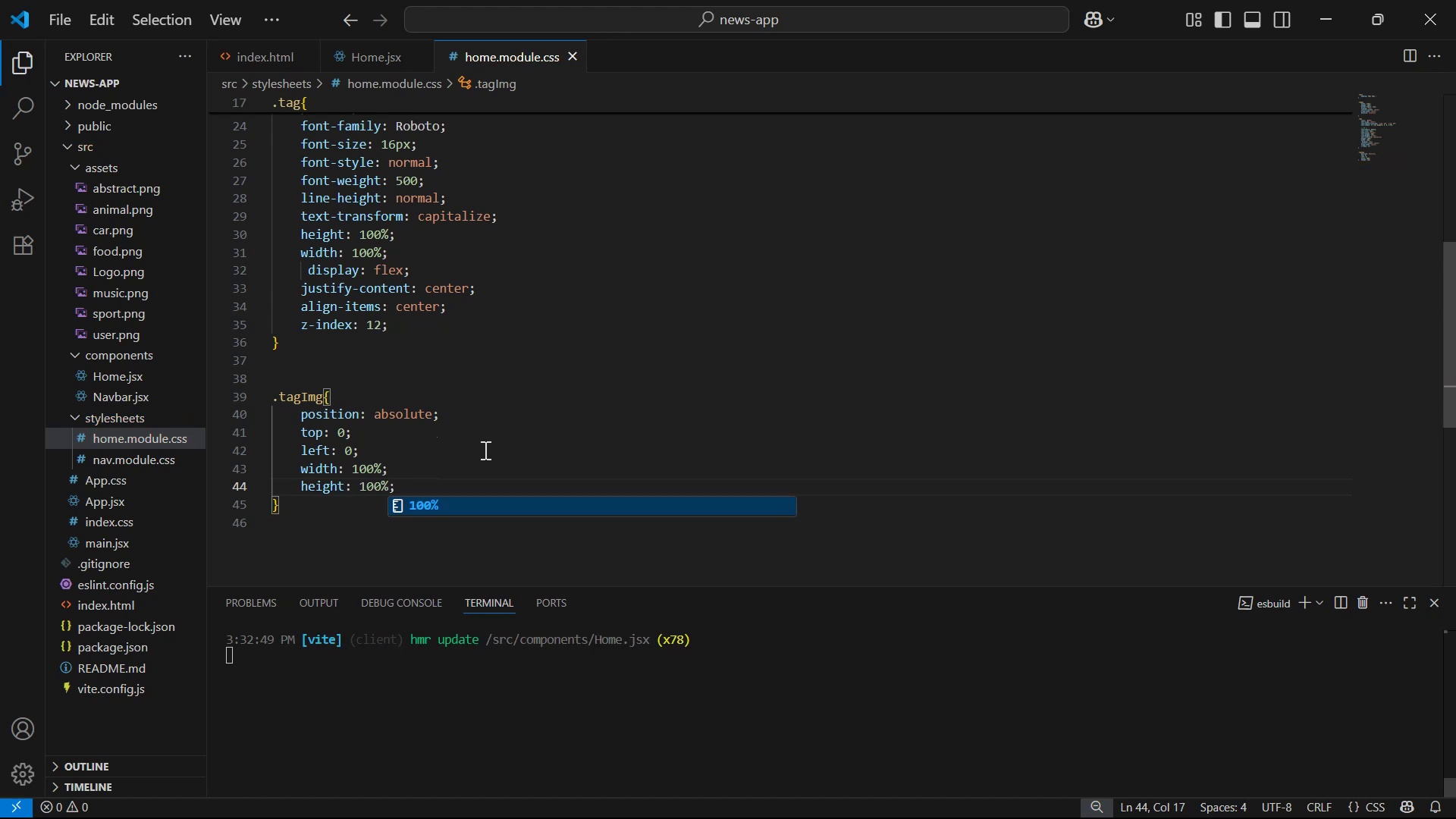 
key(Alt+Tab)
 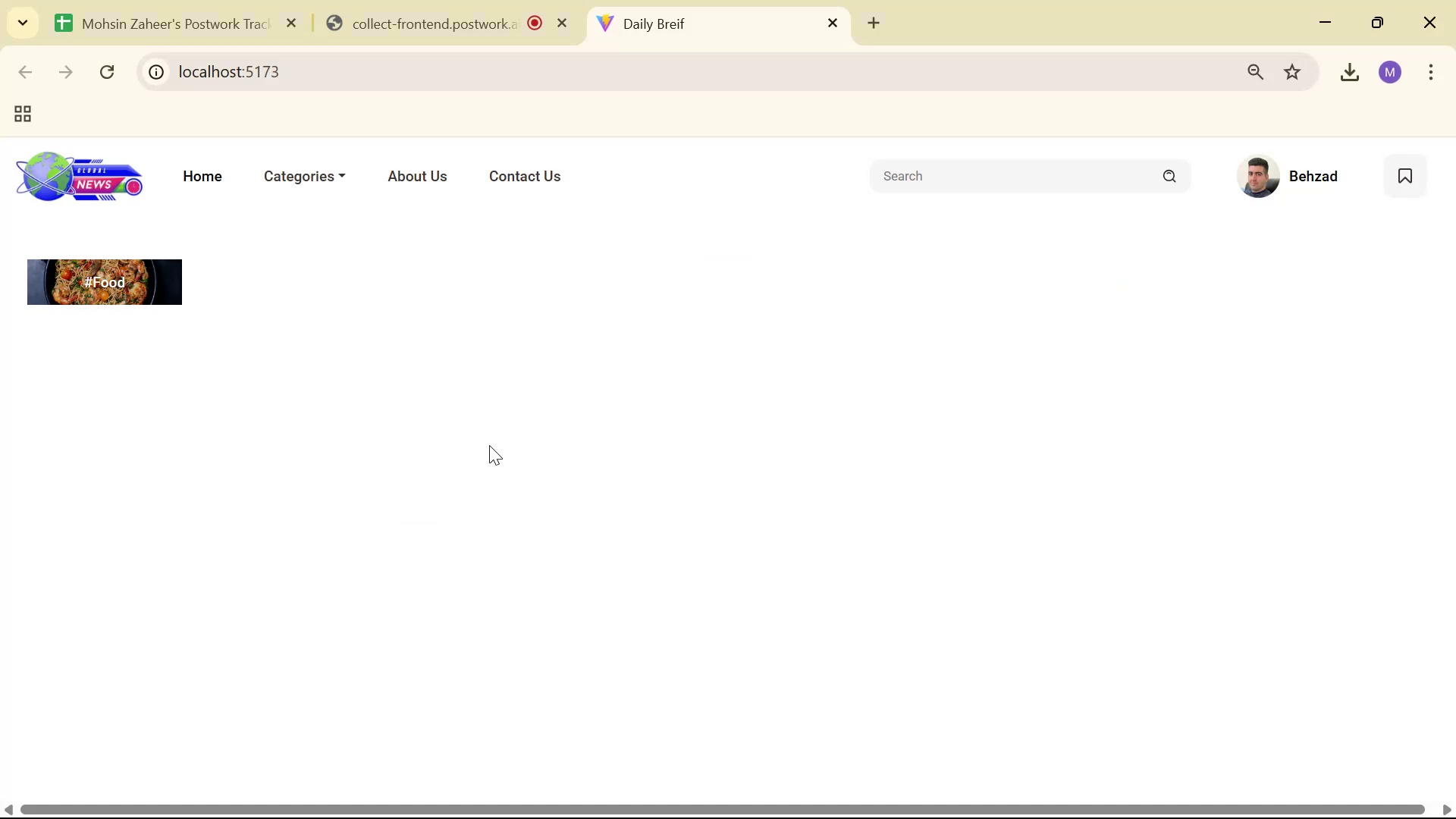 
key(Alt+AltLeft)
 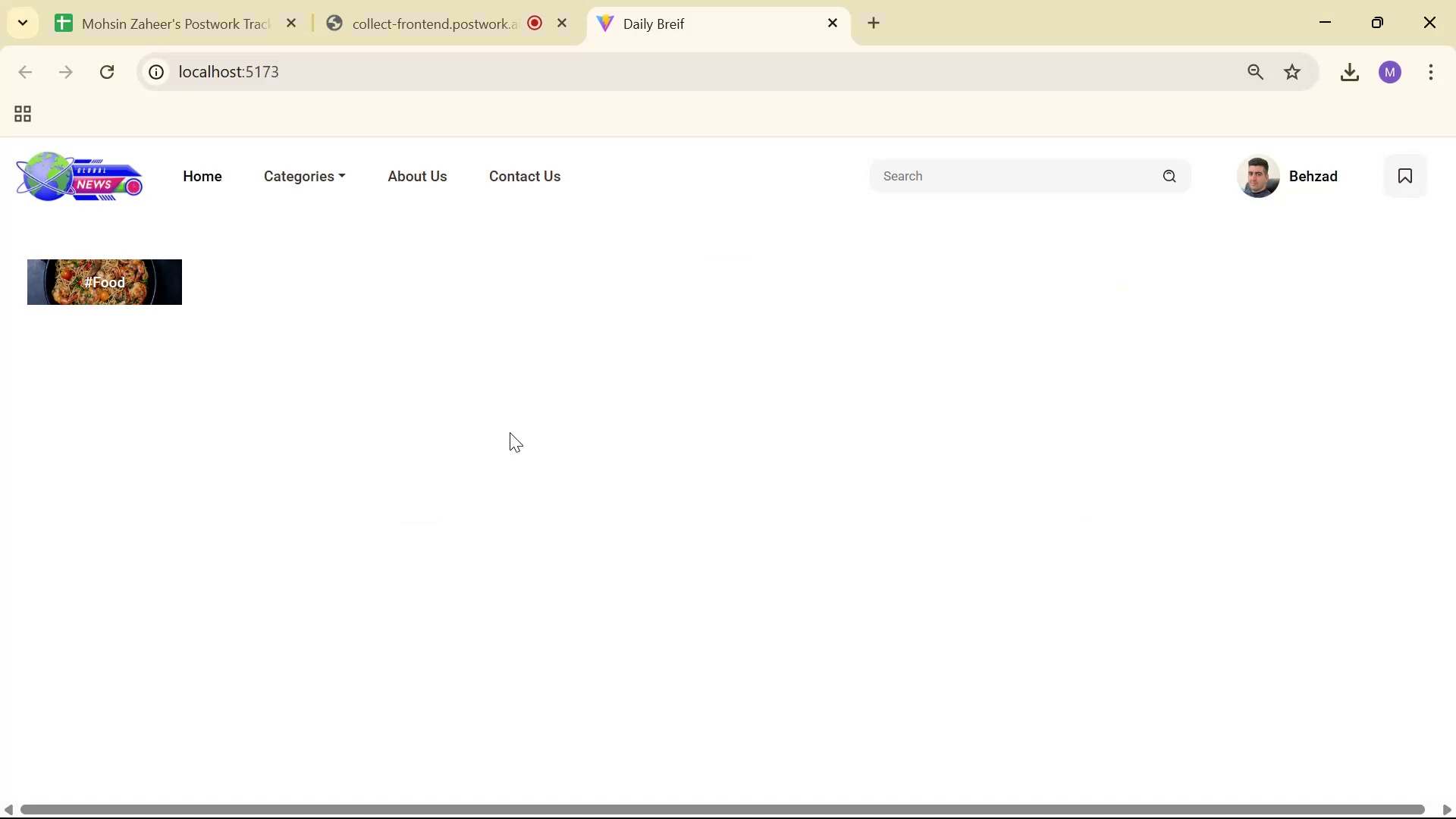 
key(Alt+Tab)
 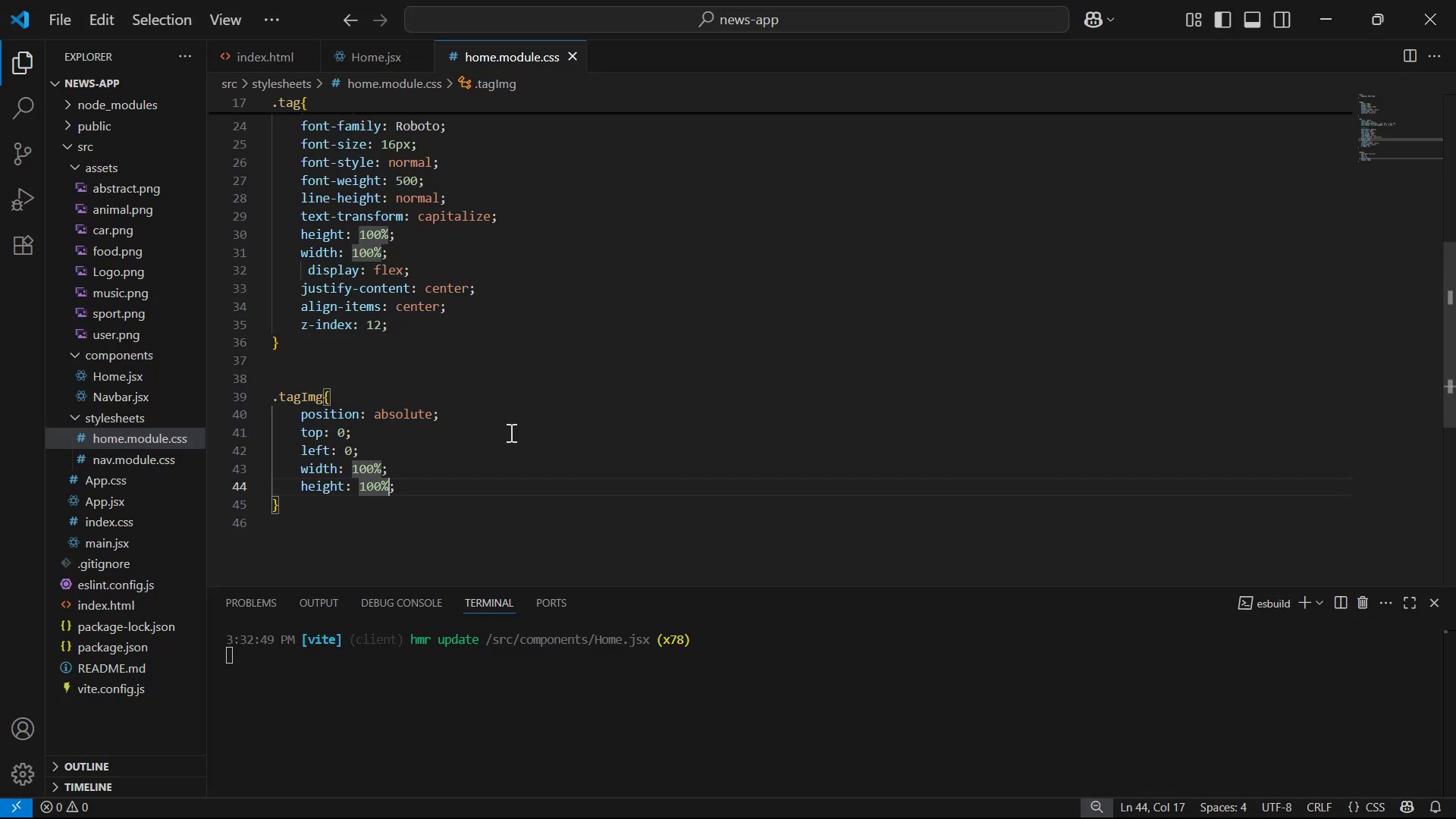 
scroll: coordinate [463, 281], scroll_direction: up, amount: 11.0
 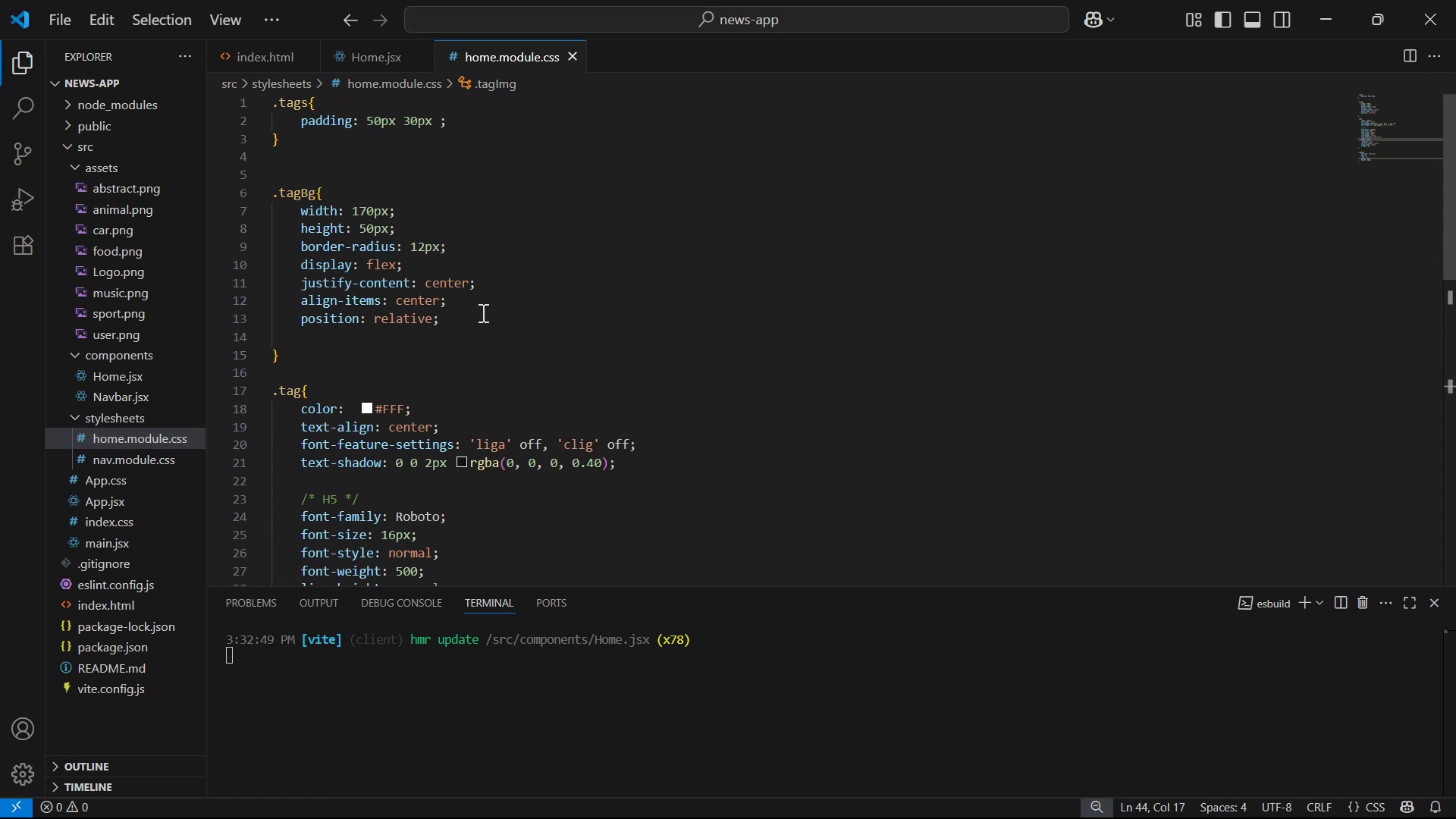 
left_click([491, 242])
 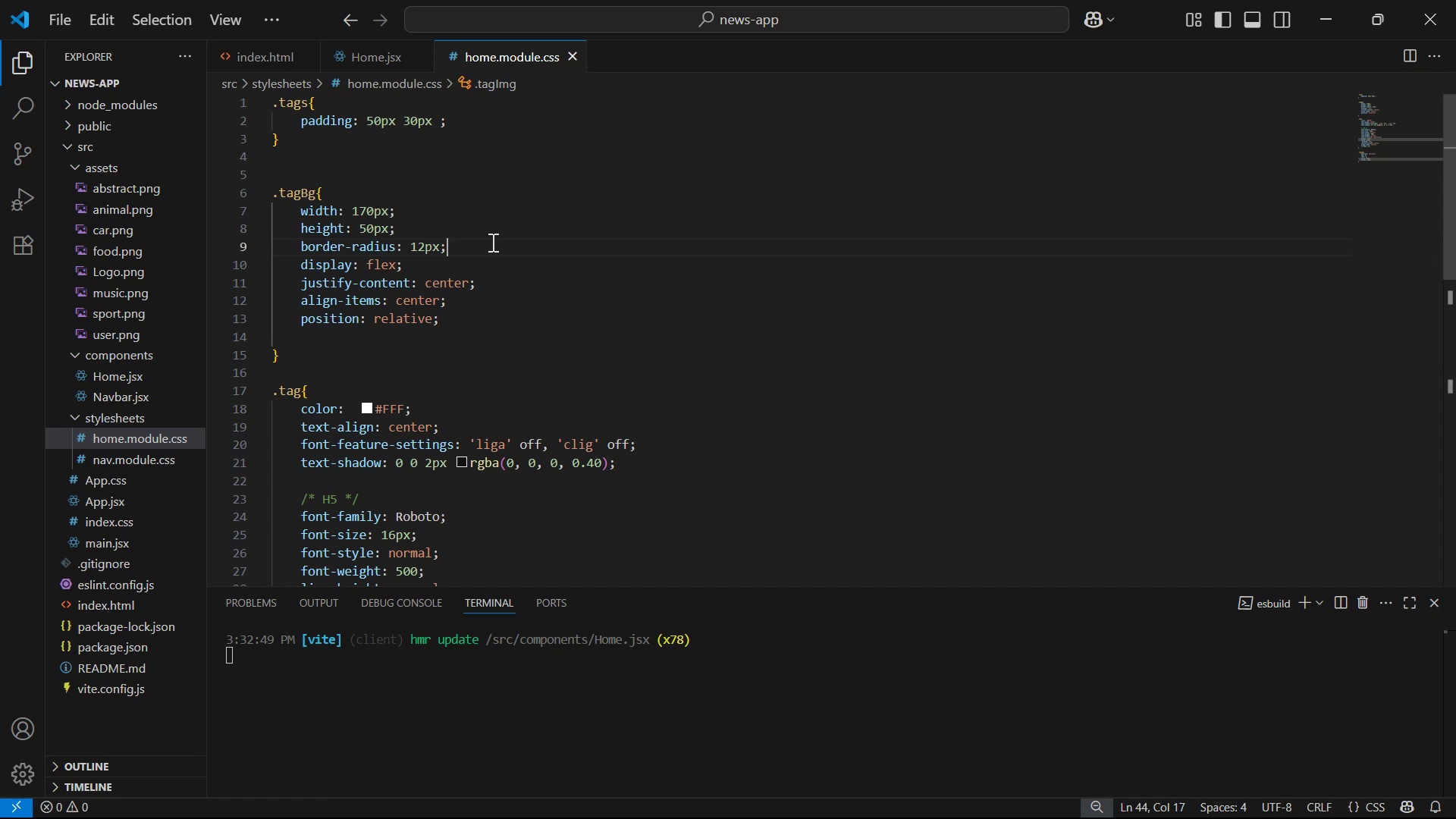 
key(Control+X)
 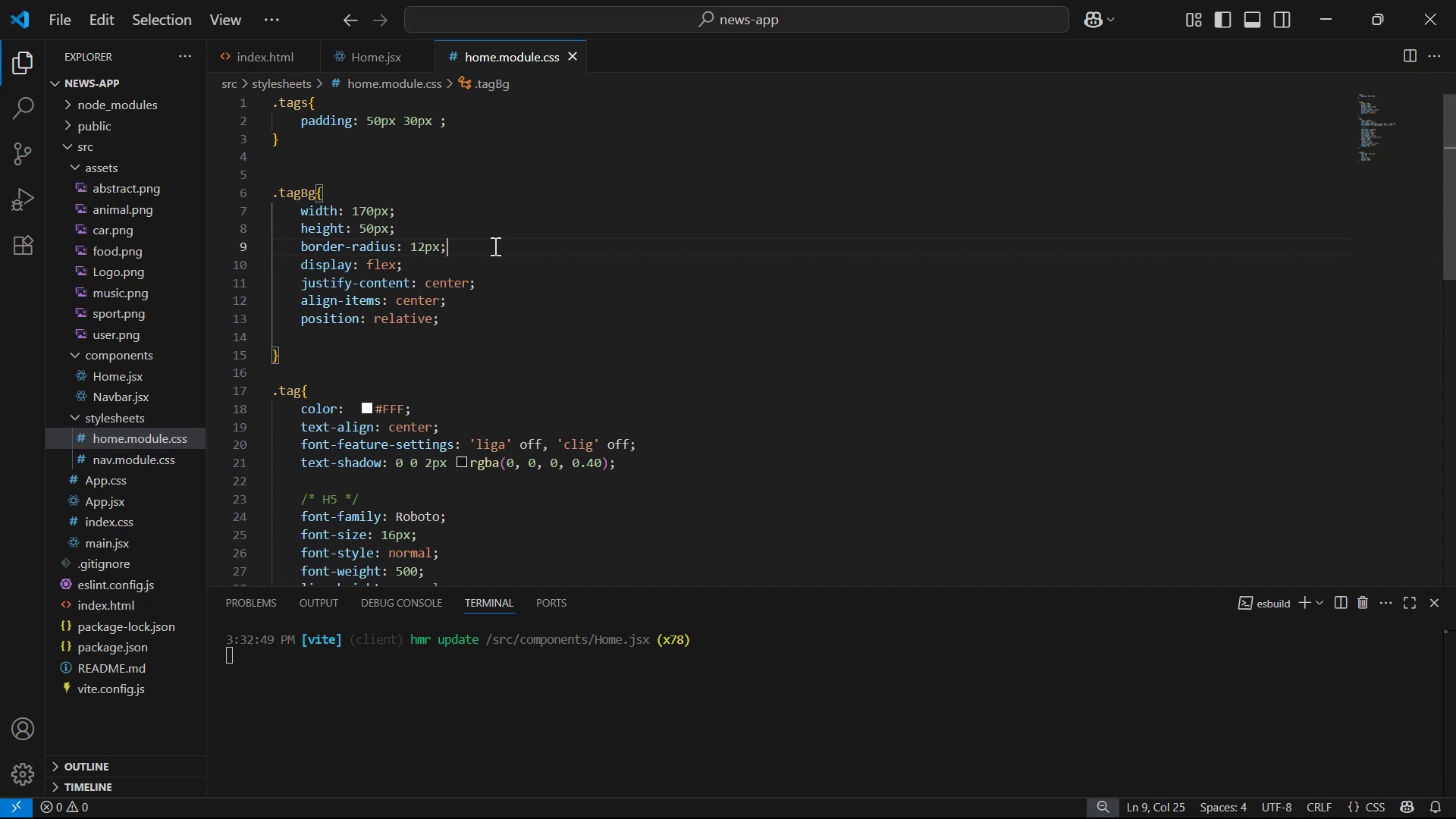 
scroll: coordinate [578, 370], scroll_direction: down, amount: 7.0
 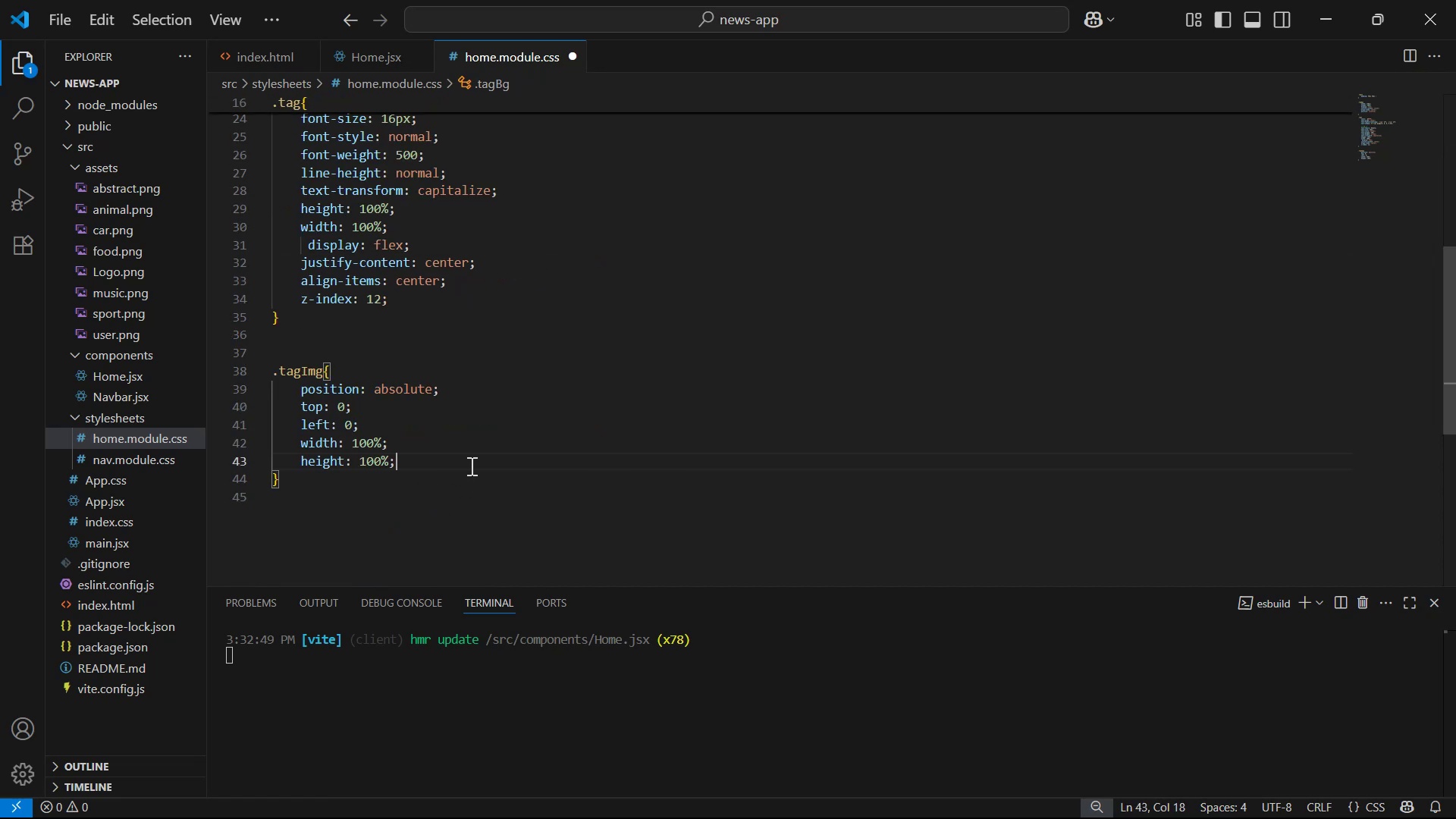 
key(Enter)
 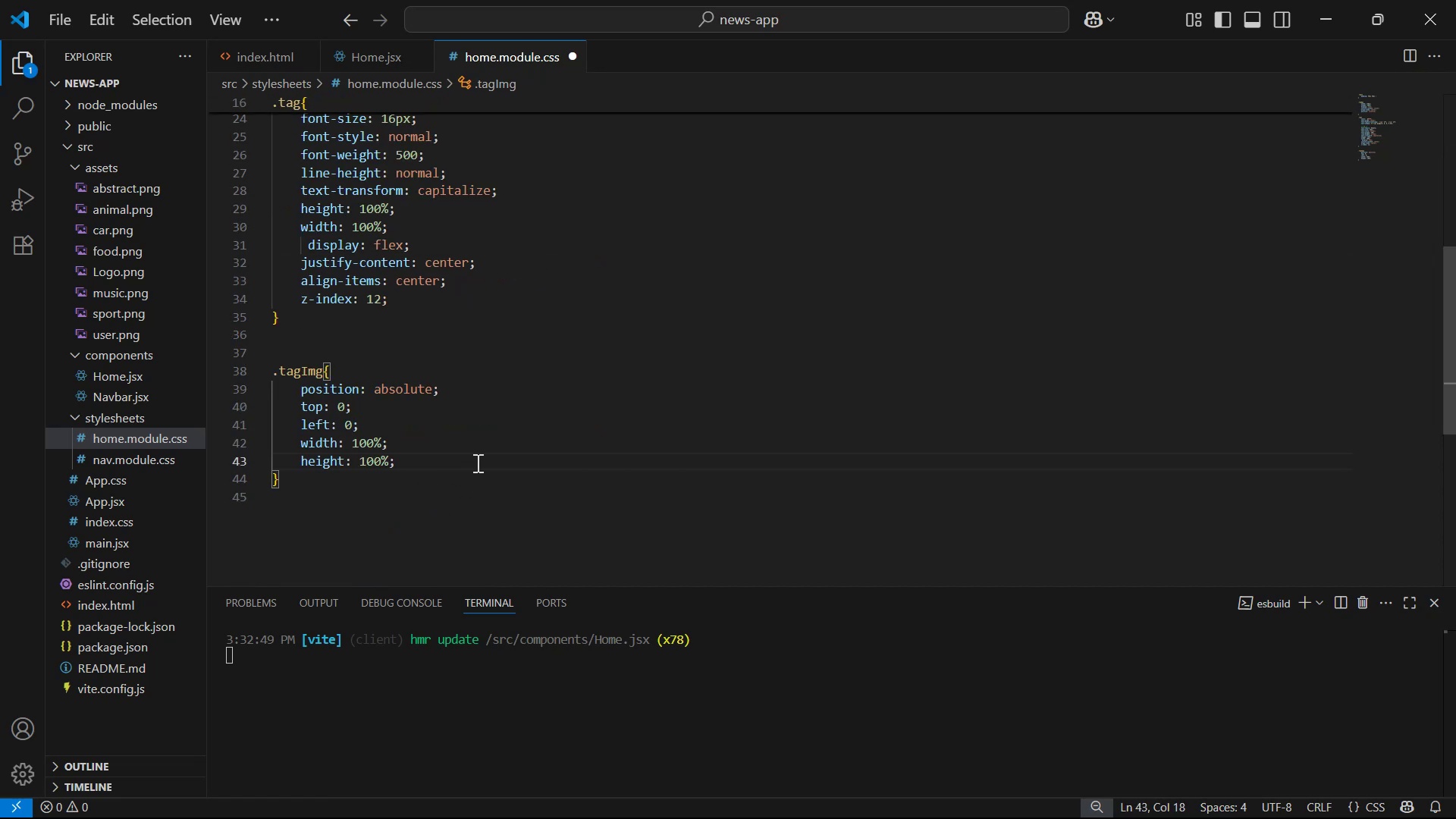 
key(Control+V)
 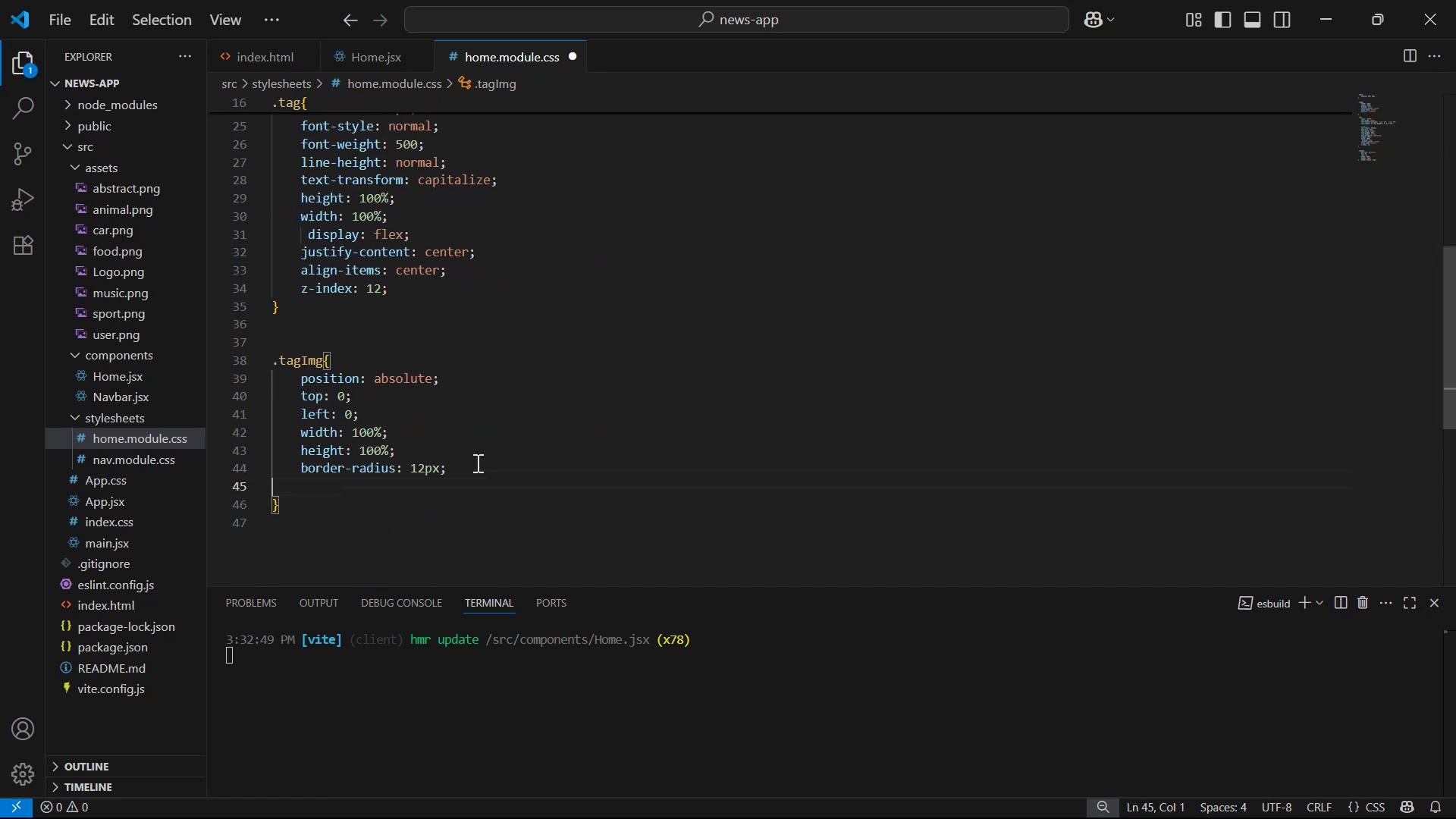 
key(Control+S)
 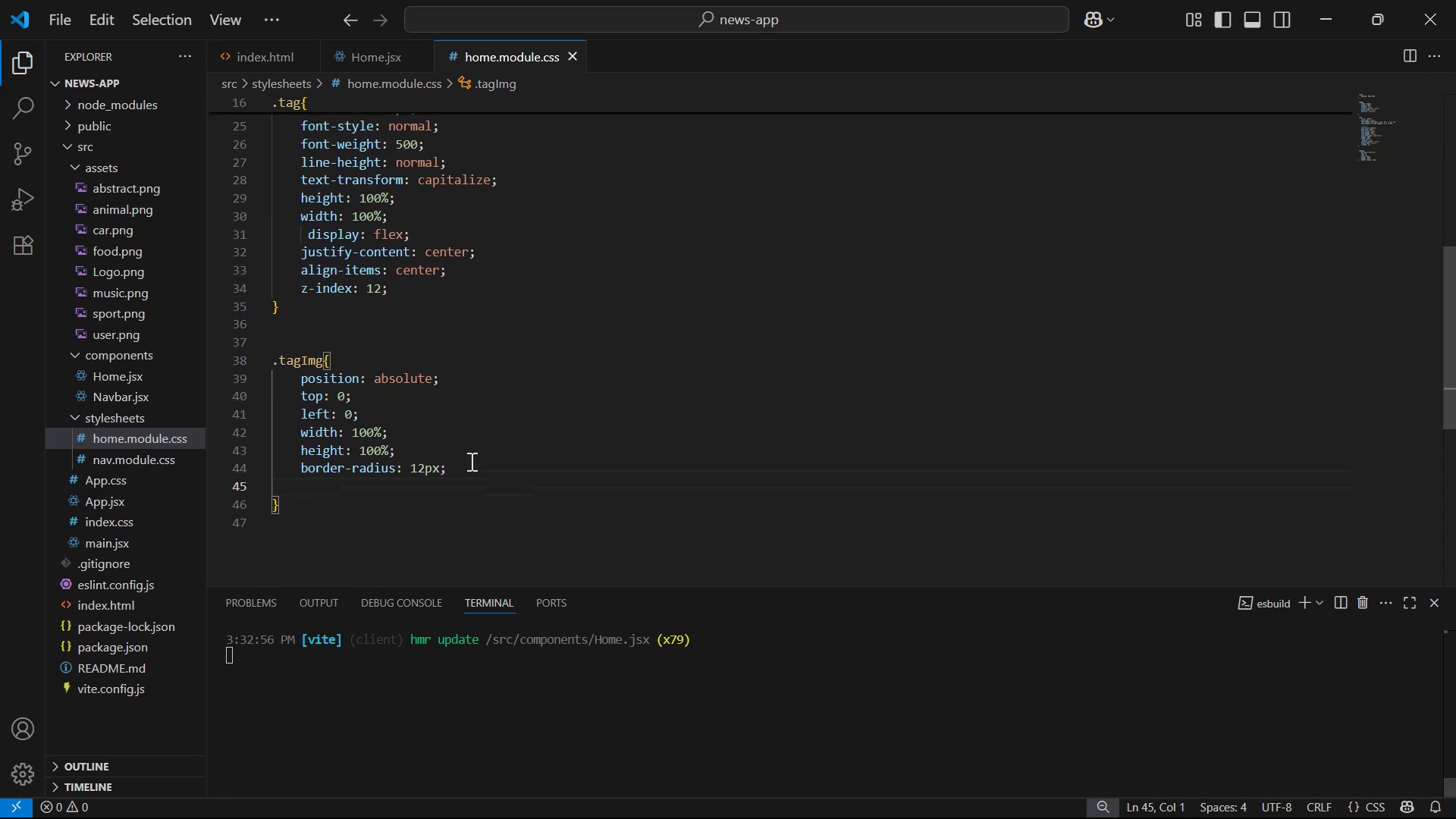 
key(Alt+AltLeft)
 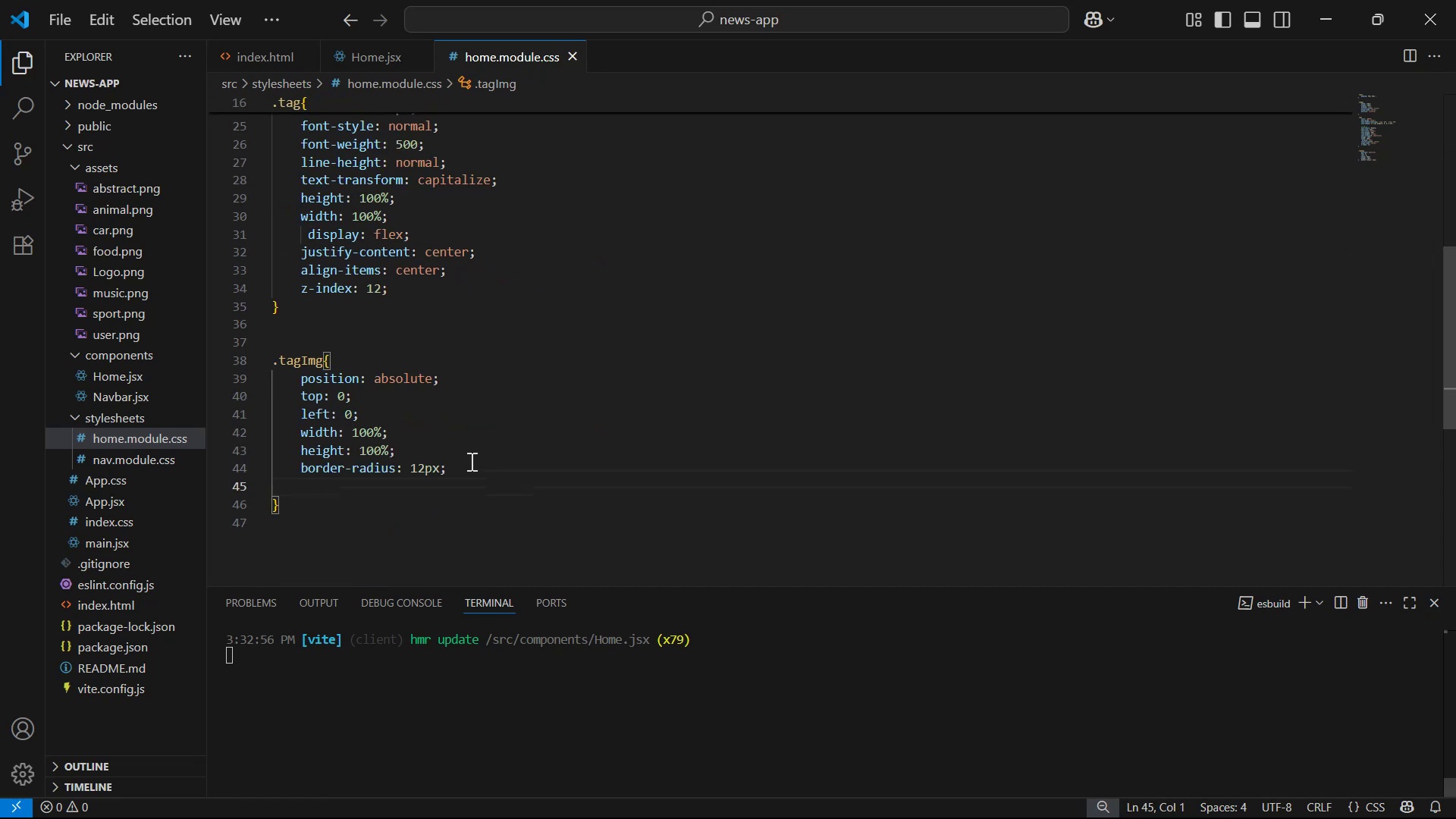 
key(Alt+Tab)
 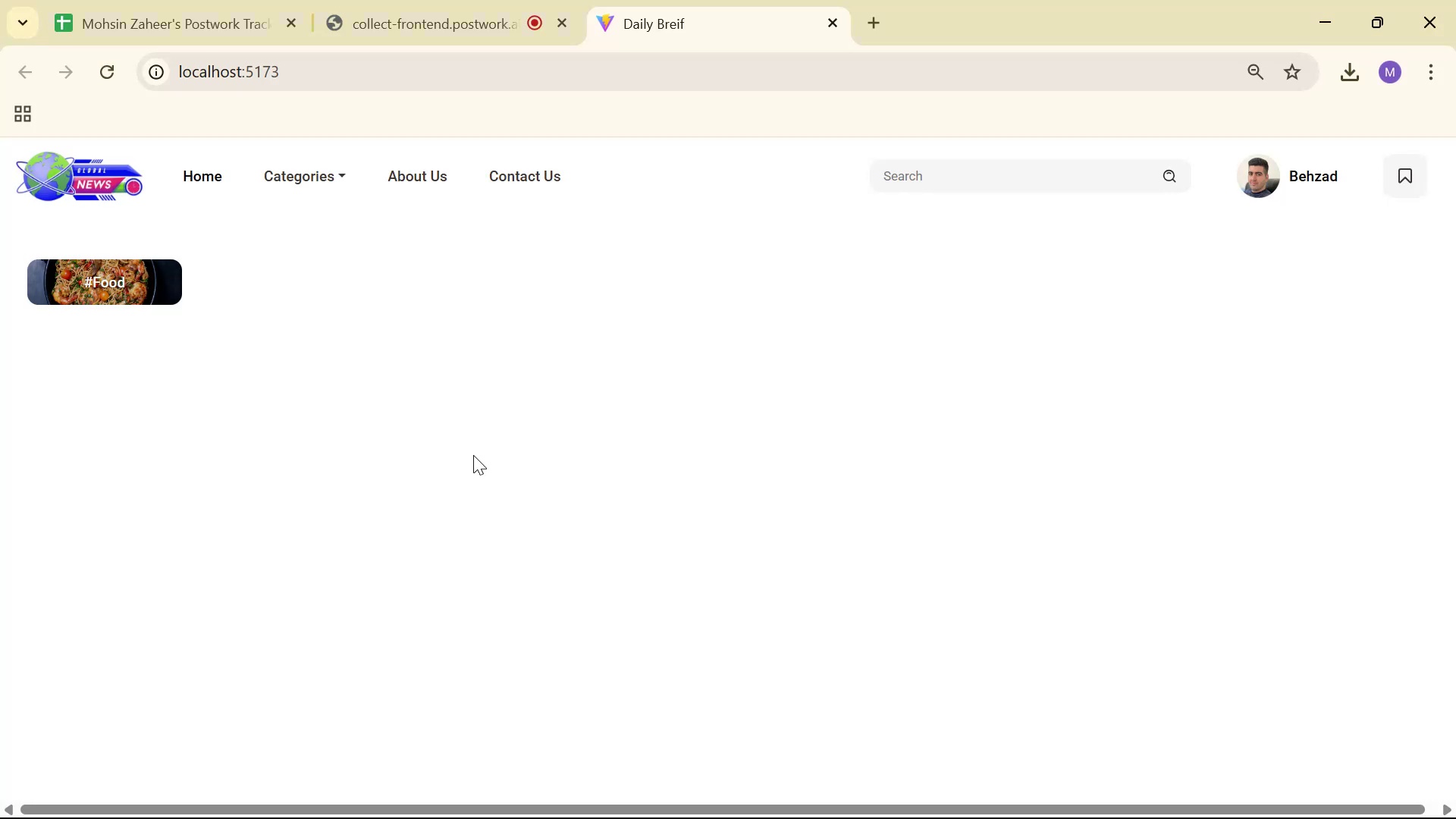 
key(Alt+Tab)
 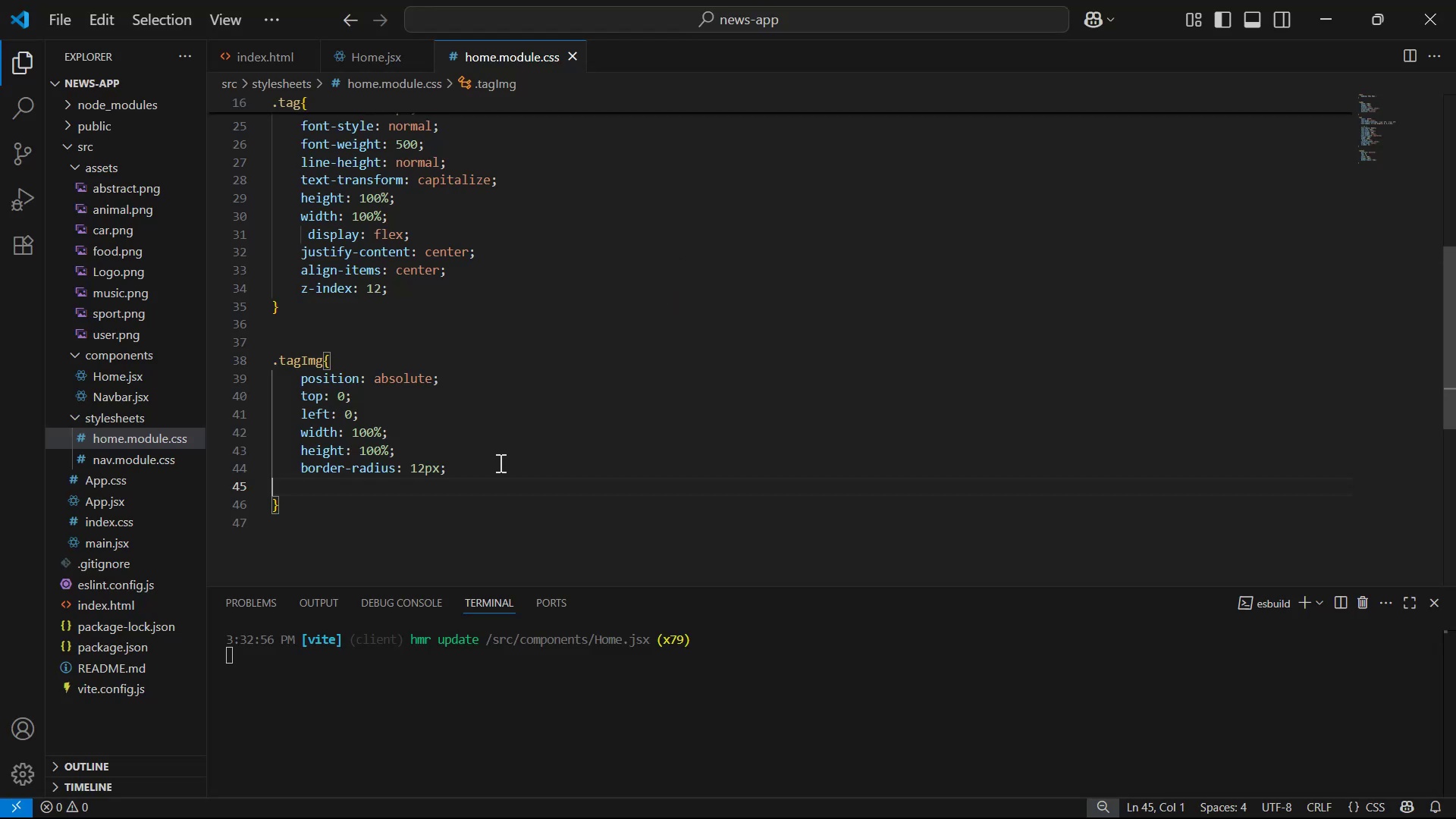 
key(Alt+Tab)
 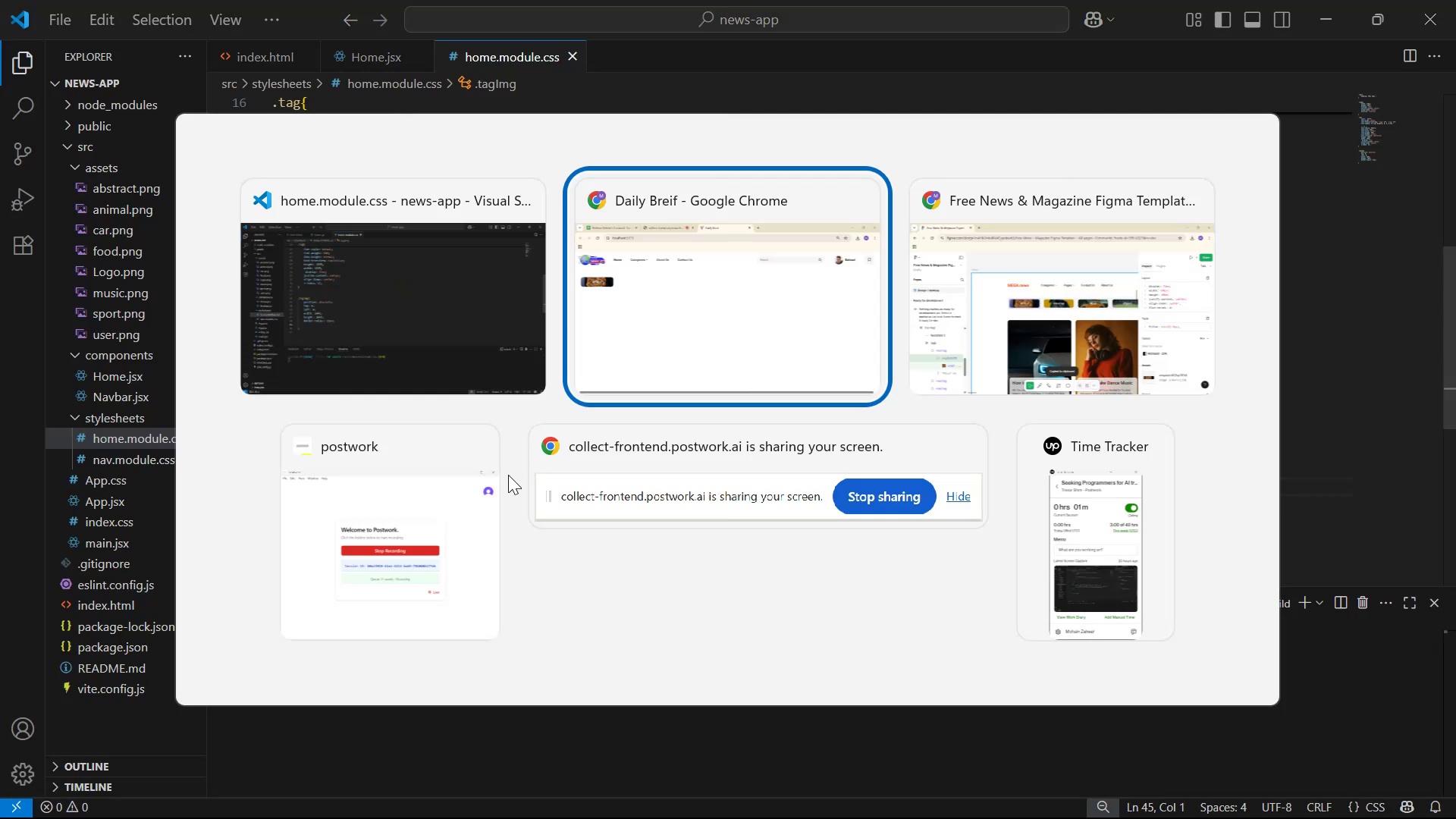 
key(Alt+Tab)
 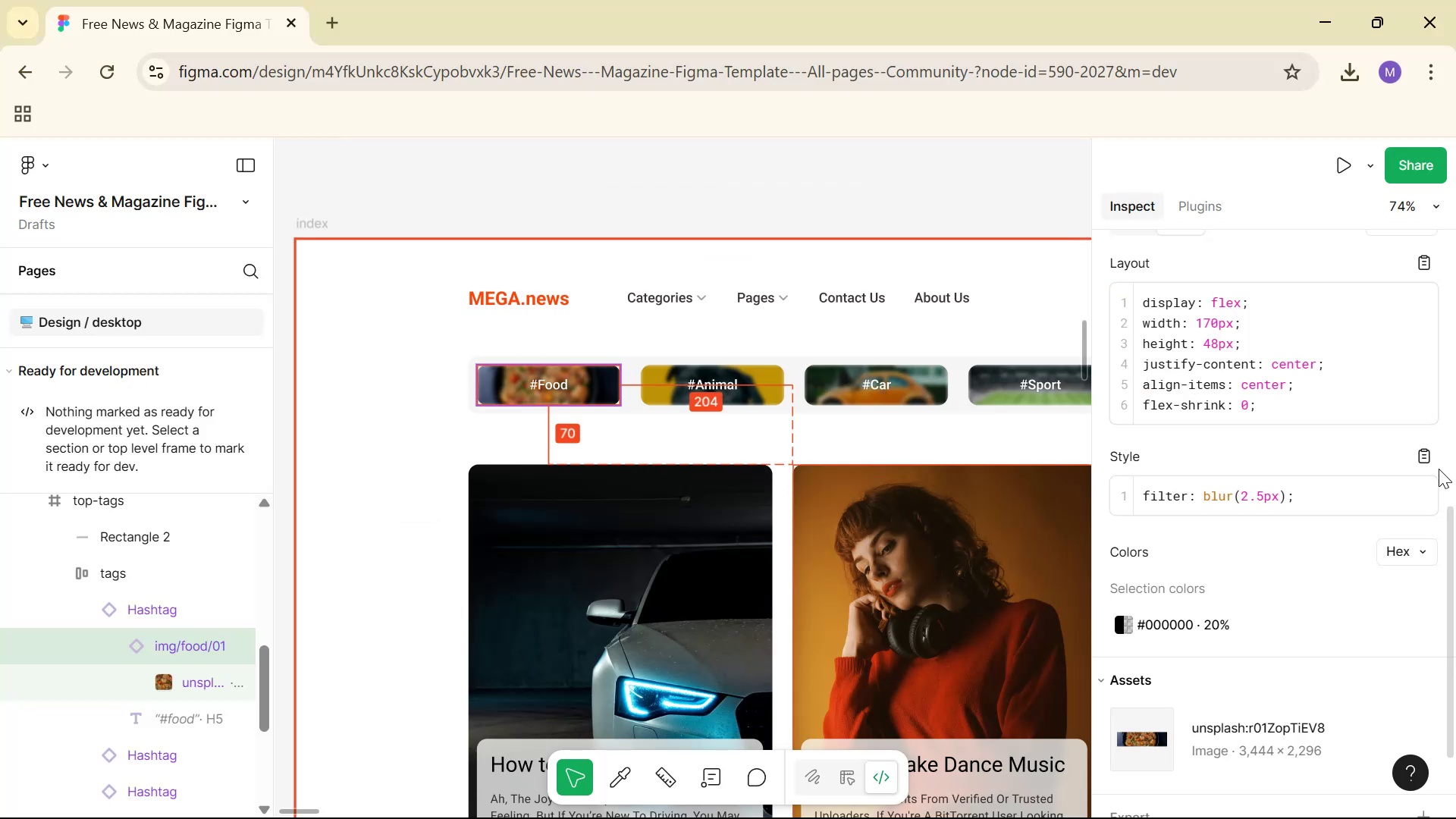 
left_click([1426, 455])
 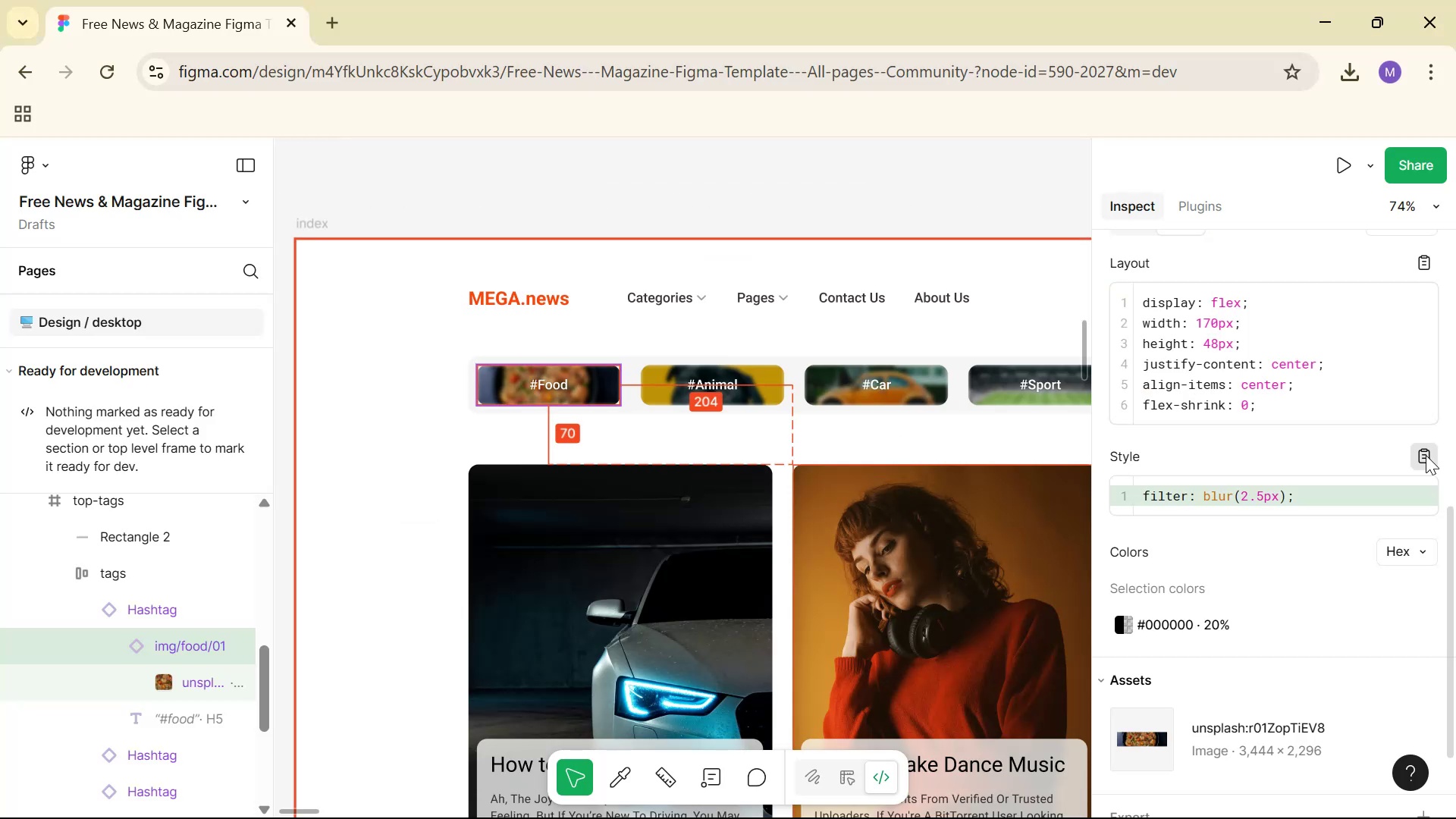 
key(Alt+AltLeft)
 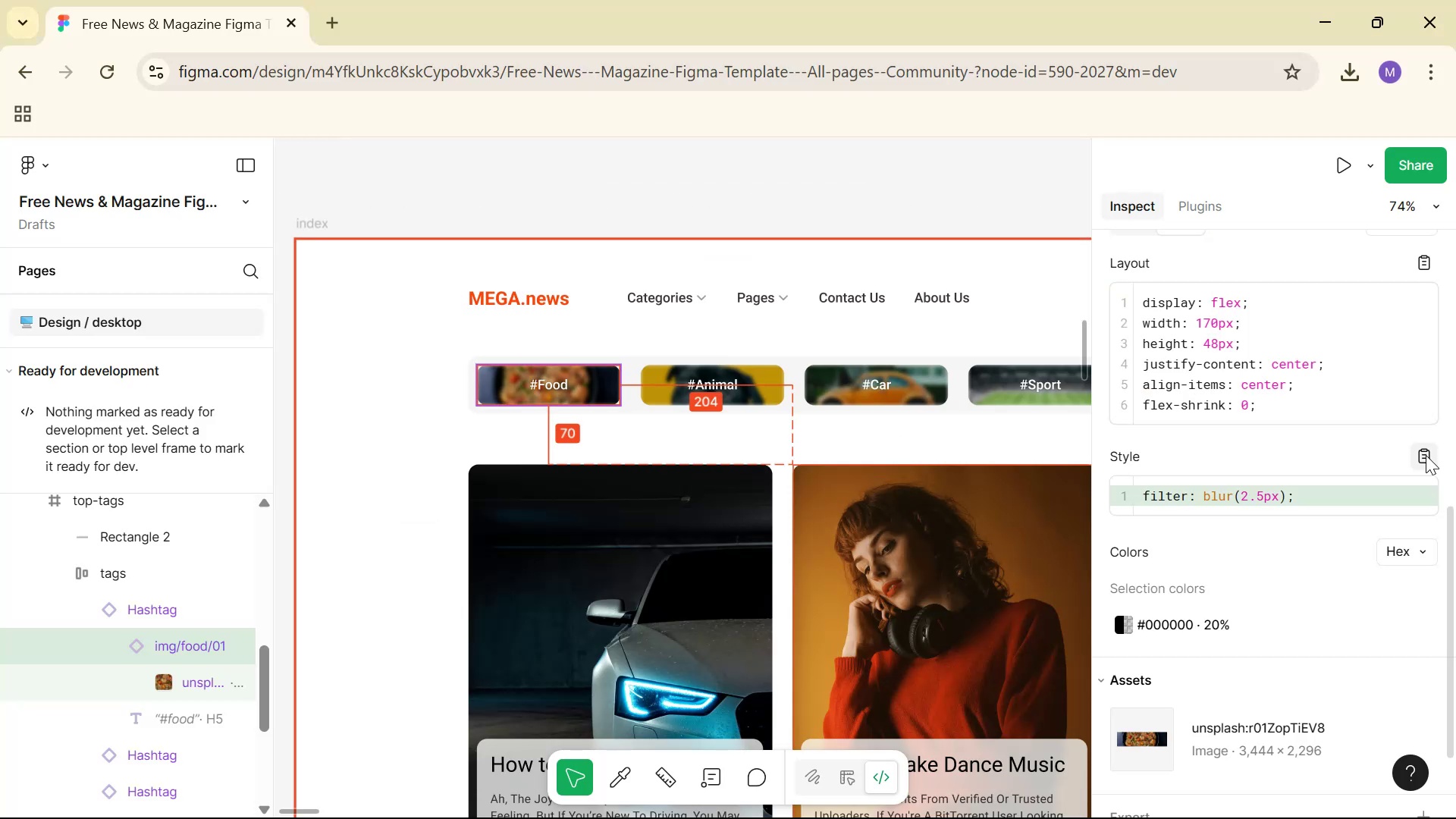 
key(Alt+Tab)
 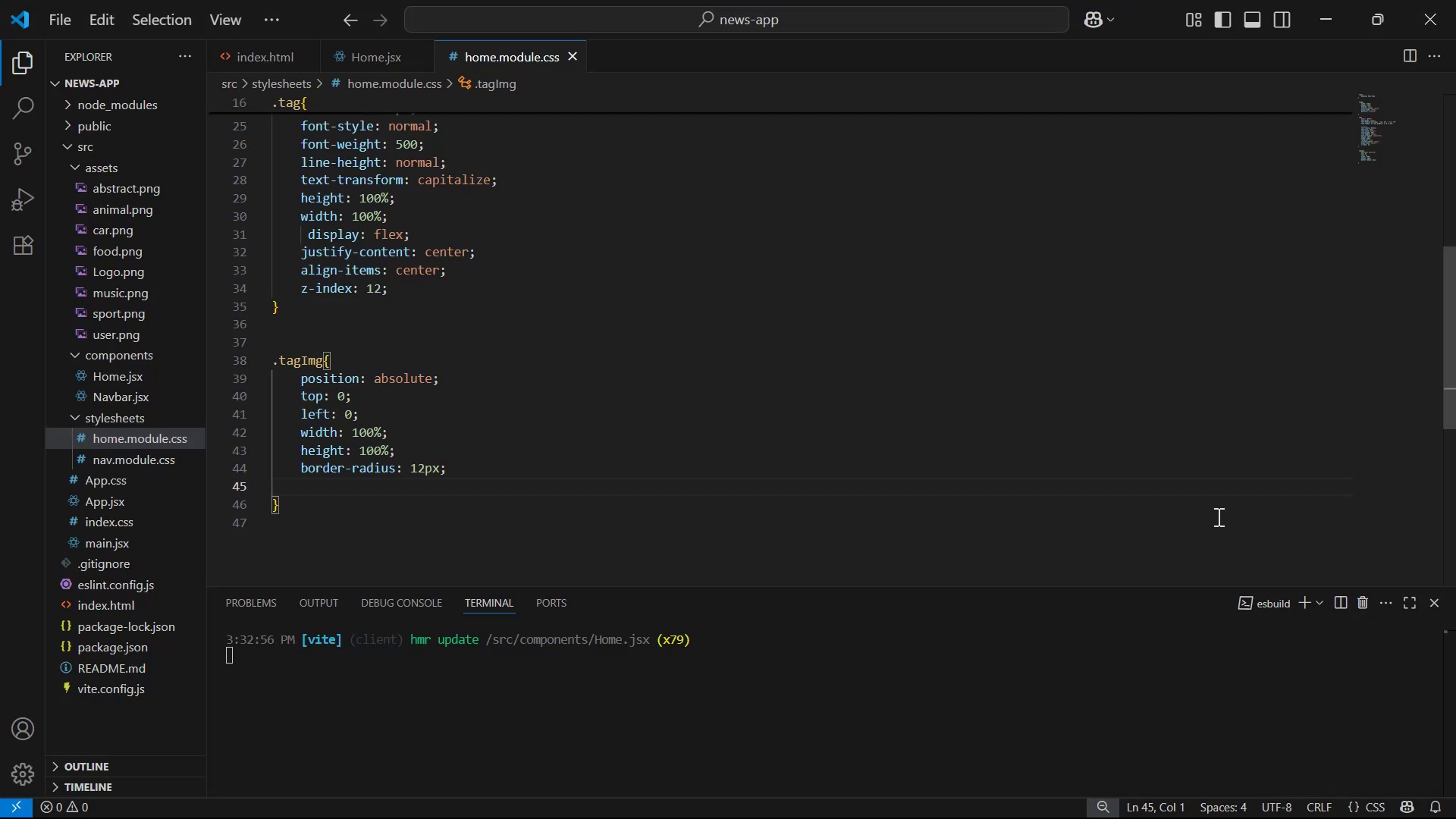 
key(Backspace)
 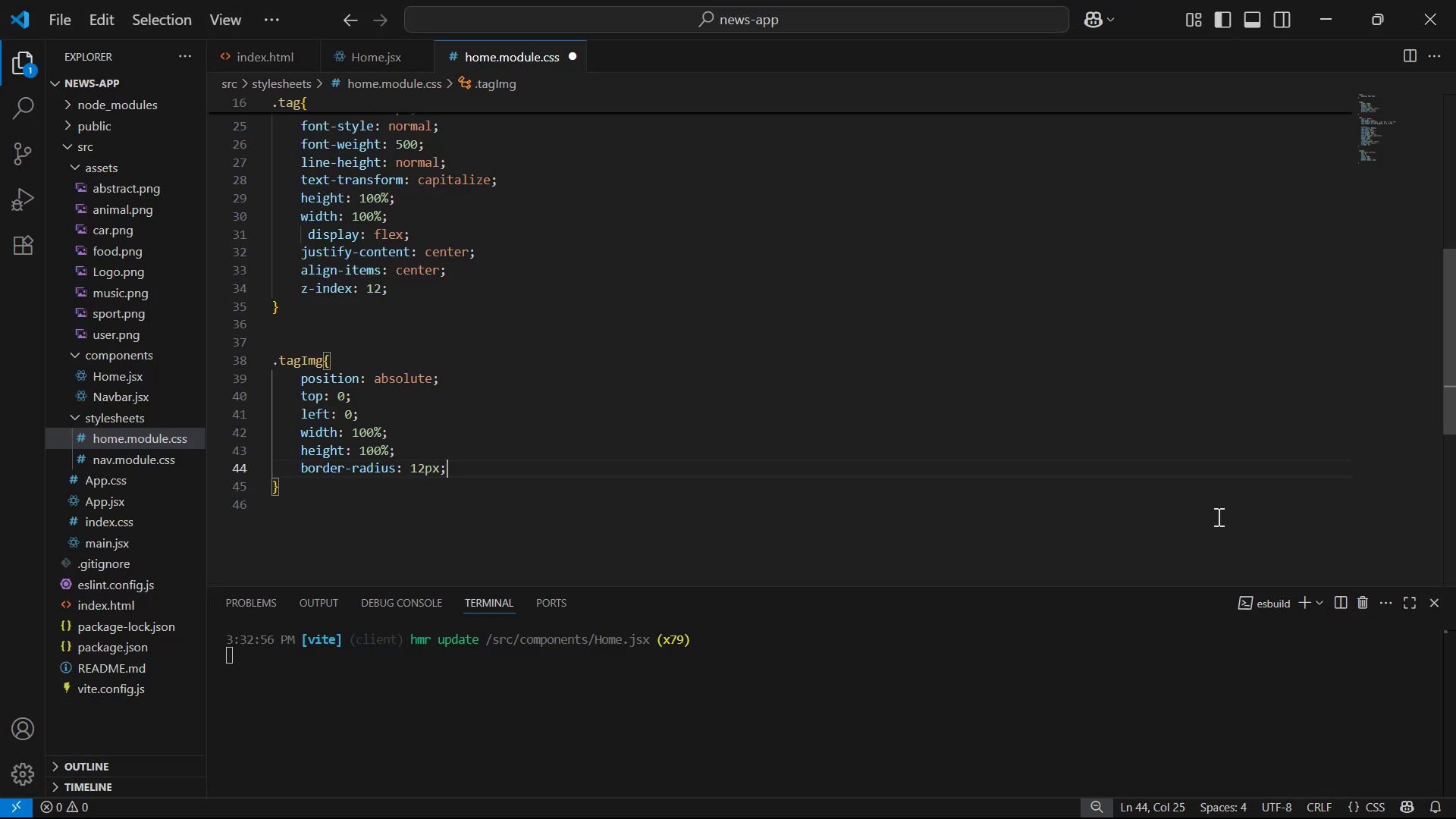 
key(Enter)
 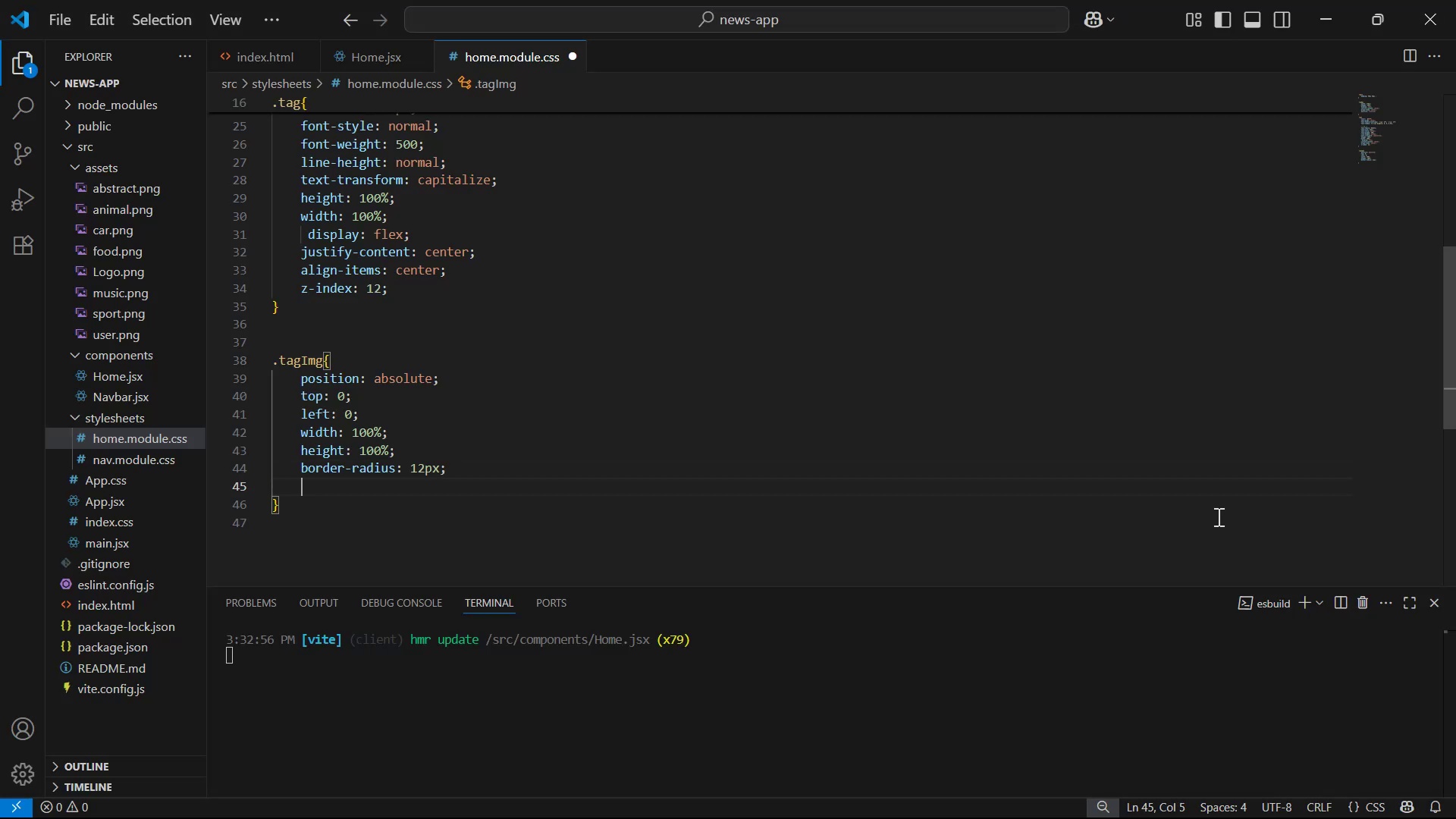 
key(Control+V)
 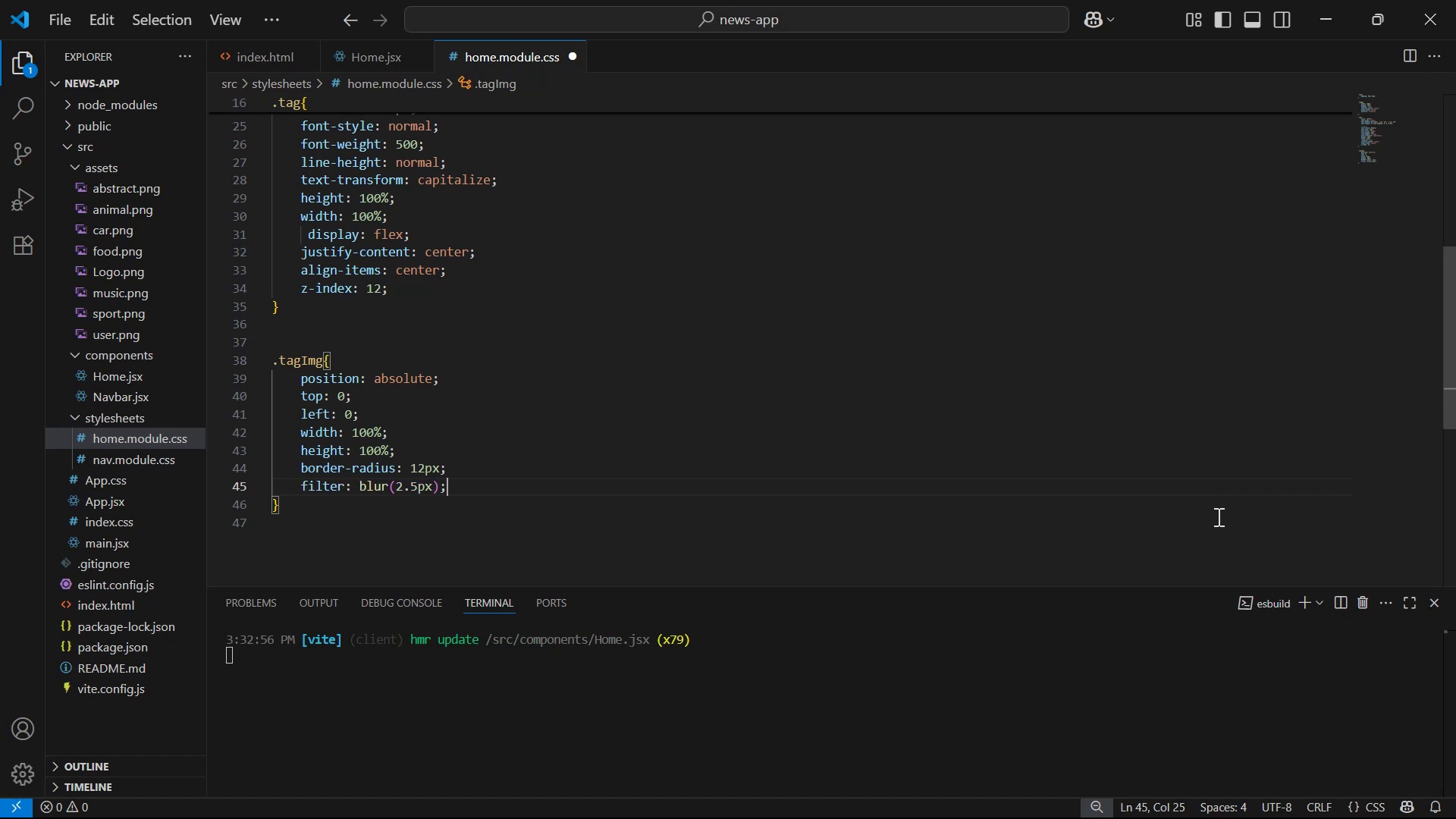 
key(Control+S)
 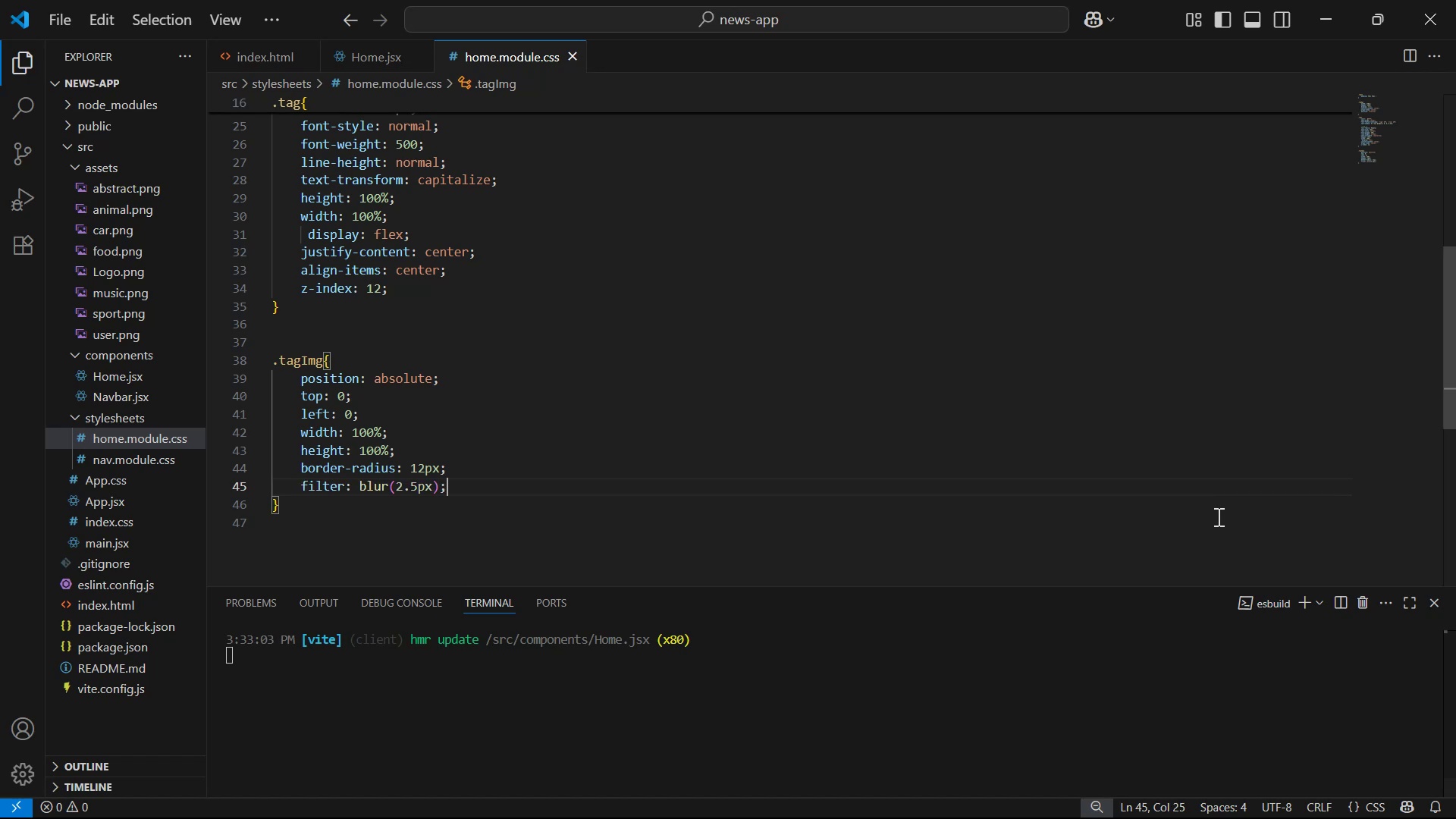 
key(Tab)
 